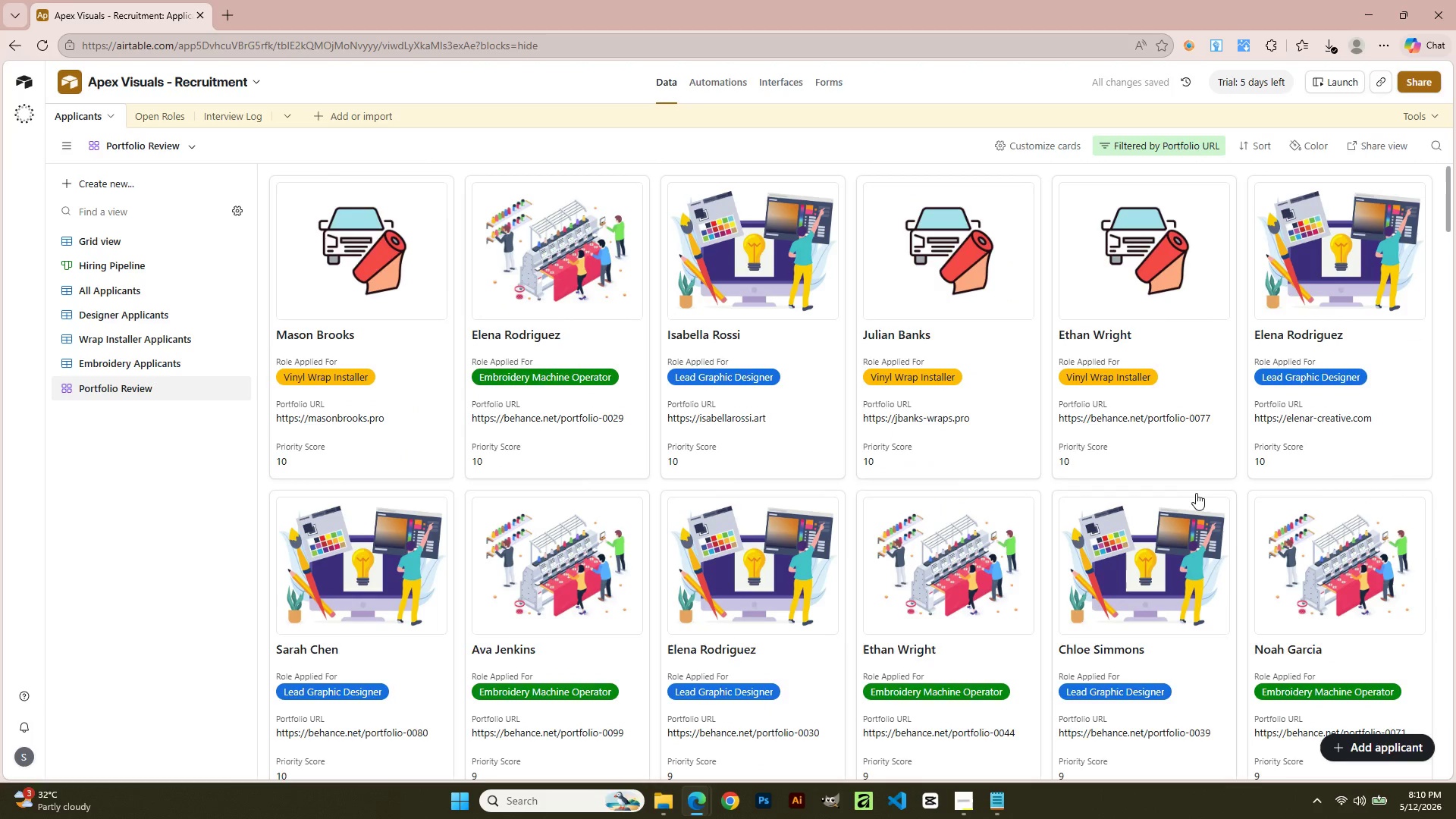 
scroll: coordinate [1196, 492], scroll_direction: down, amount: 1.0
 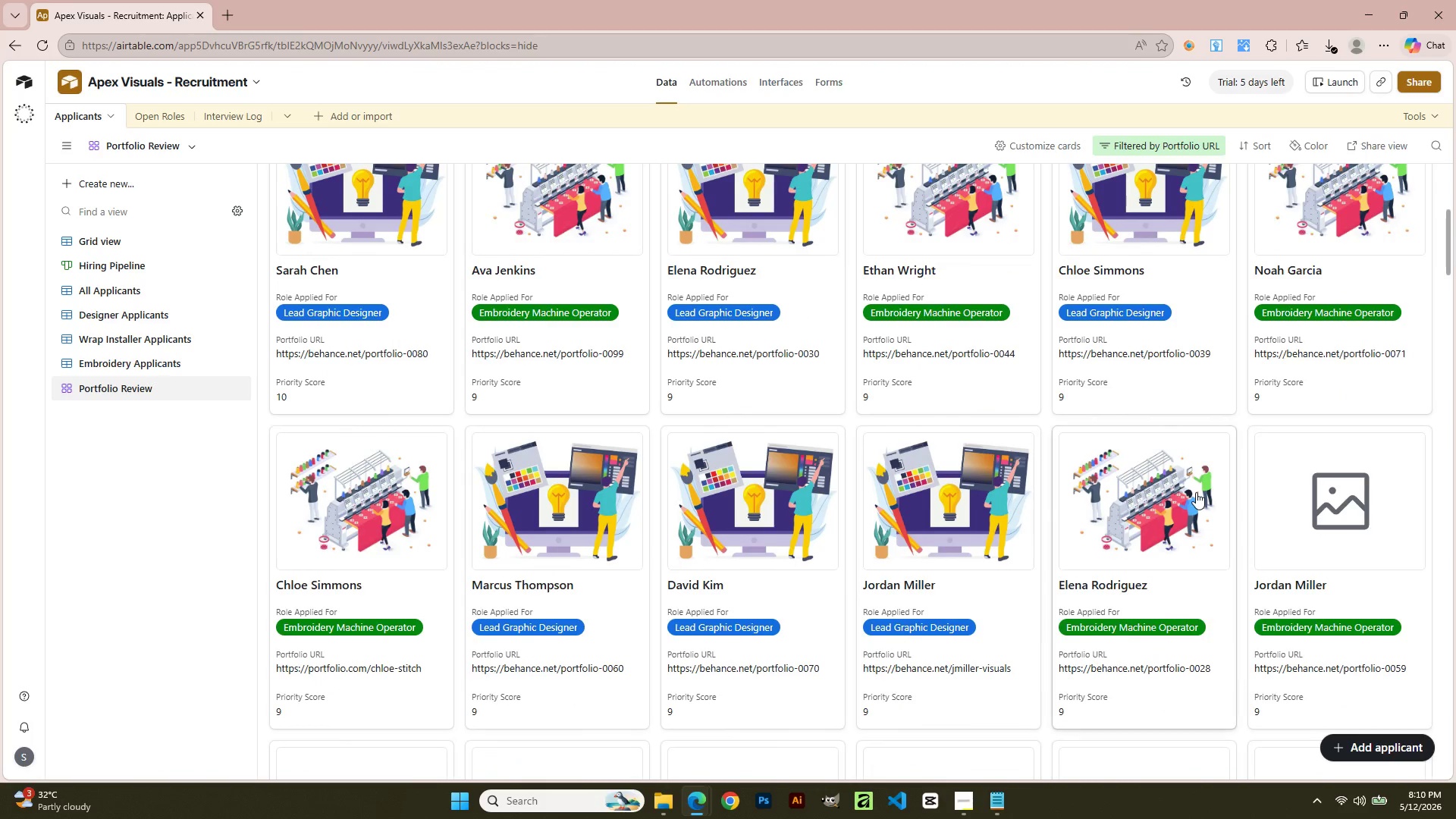 
scroll: coordinate [678, 369], scroll_direction: up, amount: 11.0
 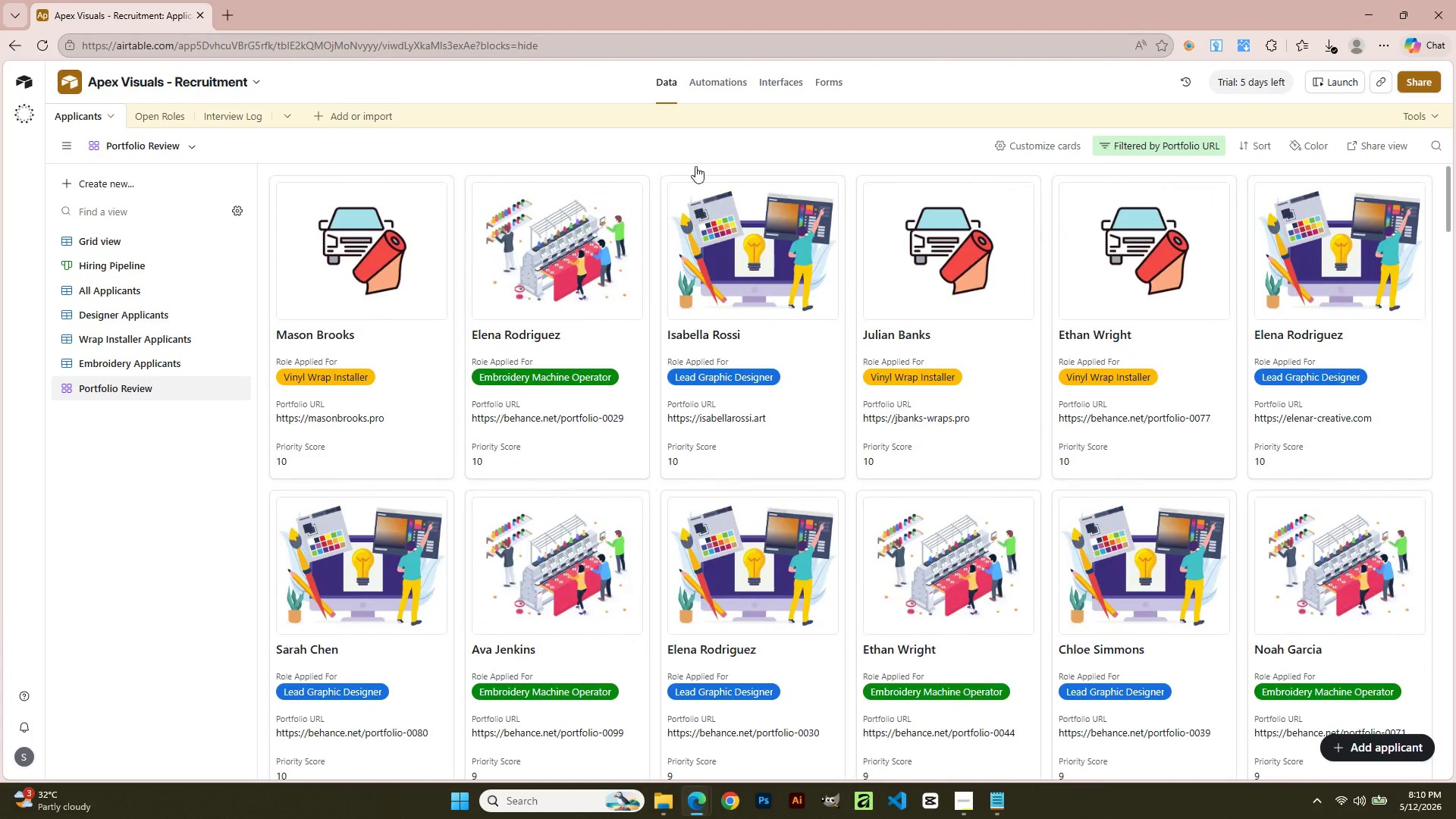 
scroll: coordinate [1084, 406], scroll_direction: down, amount: 10.0
 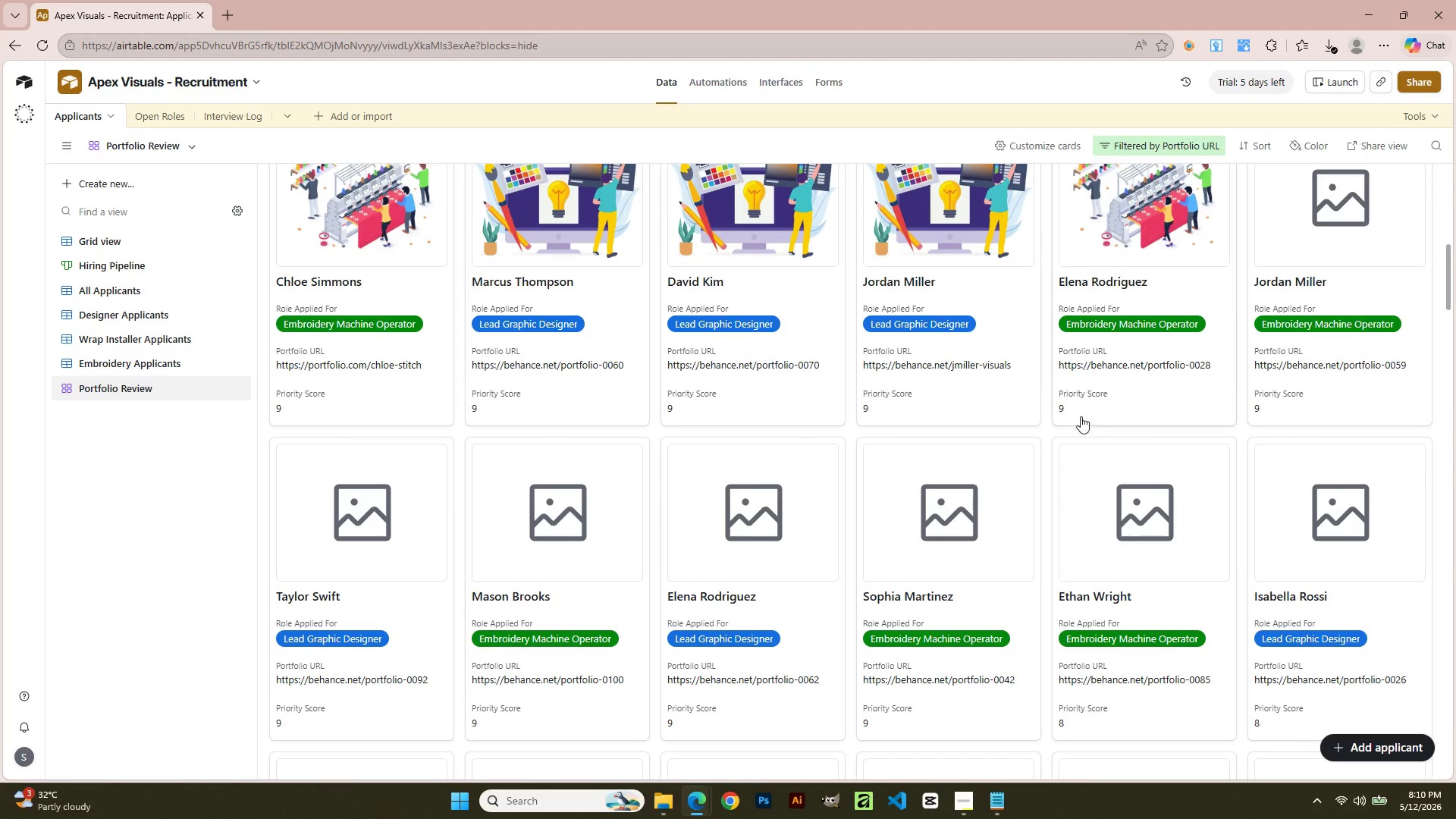 
left_click([1332, 378])
 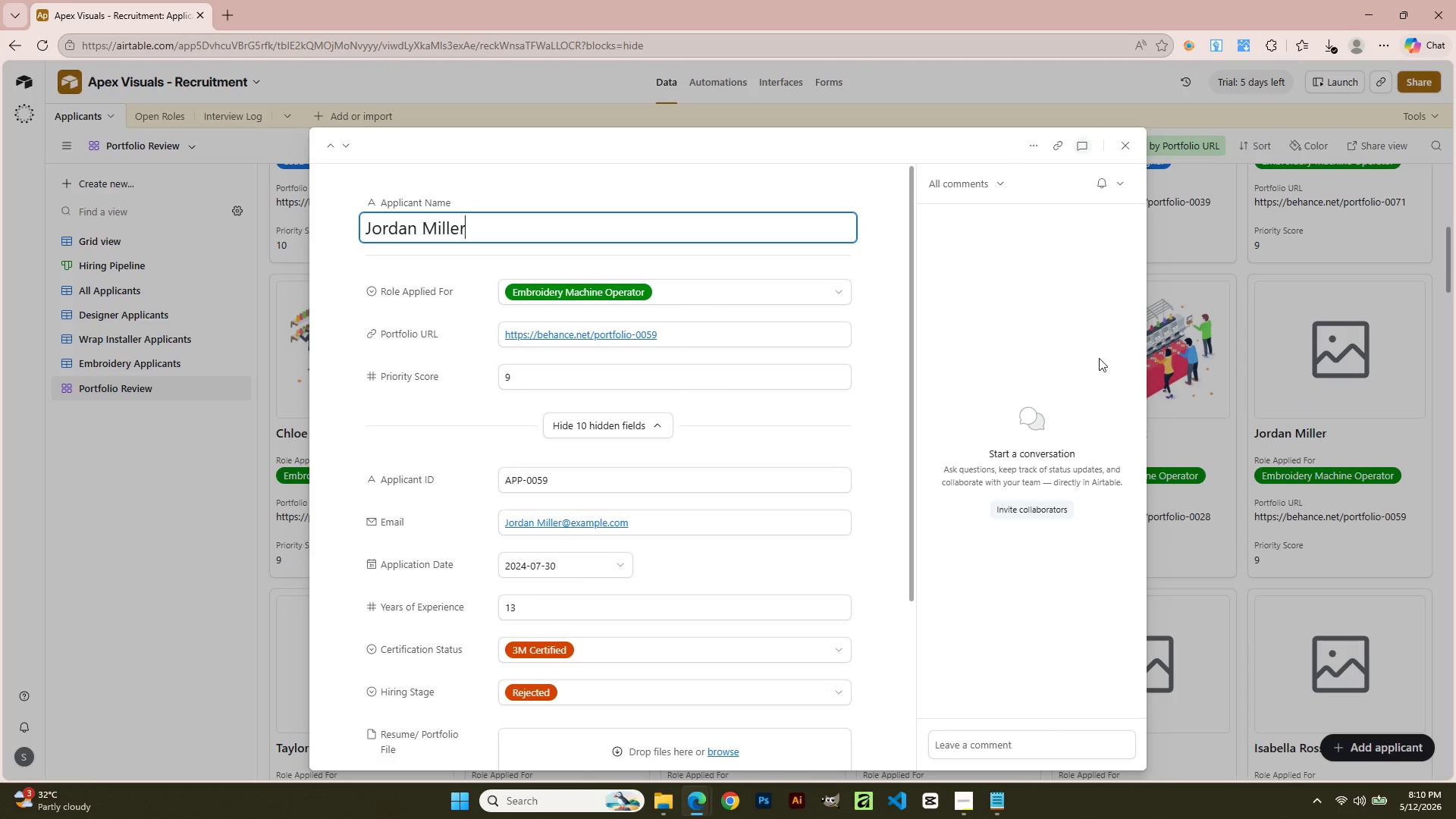 
scroll: coordinate [1081, 416], scroll_direction: up, amount: 2.0
 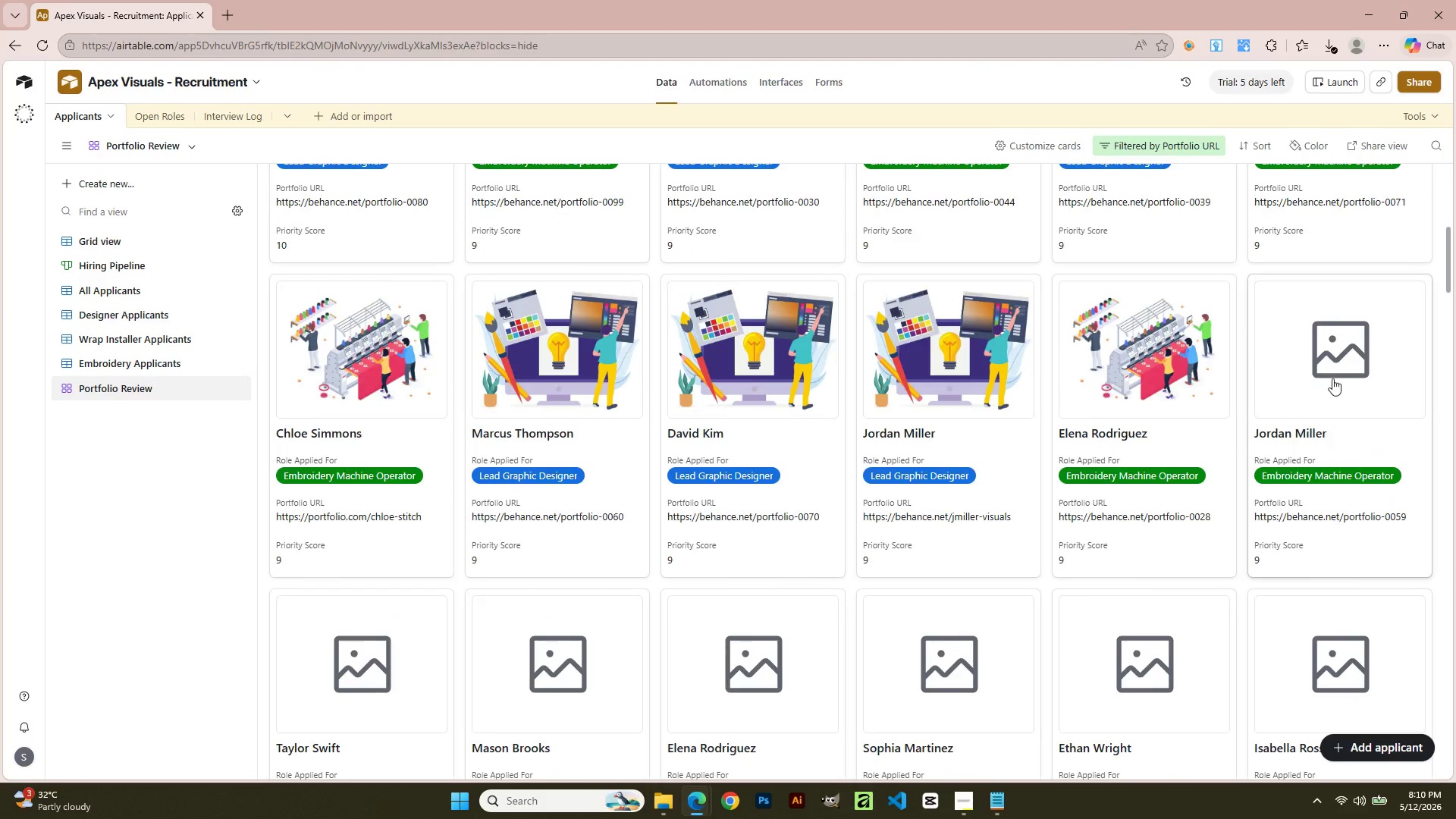 
left_click([726, 519])
 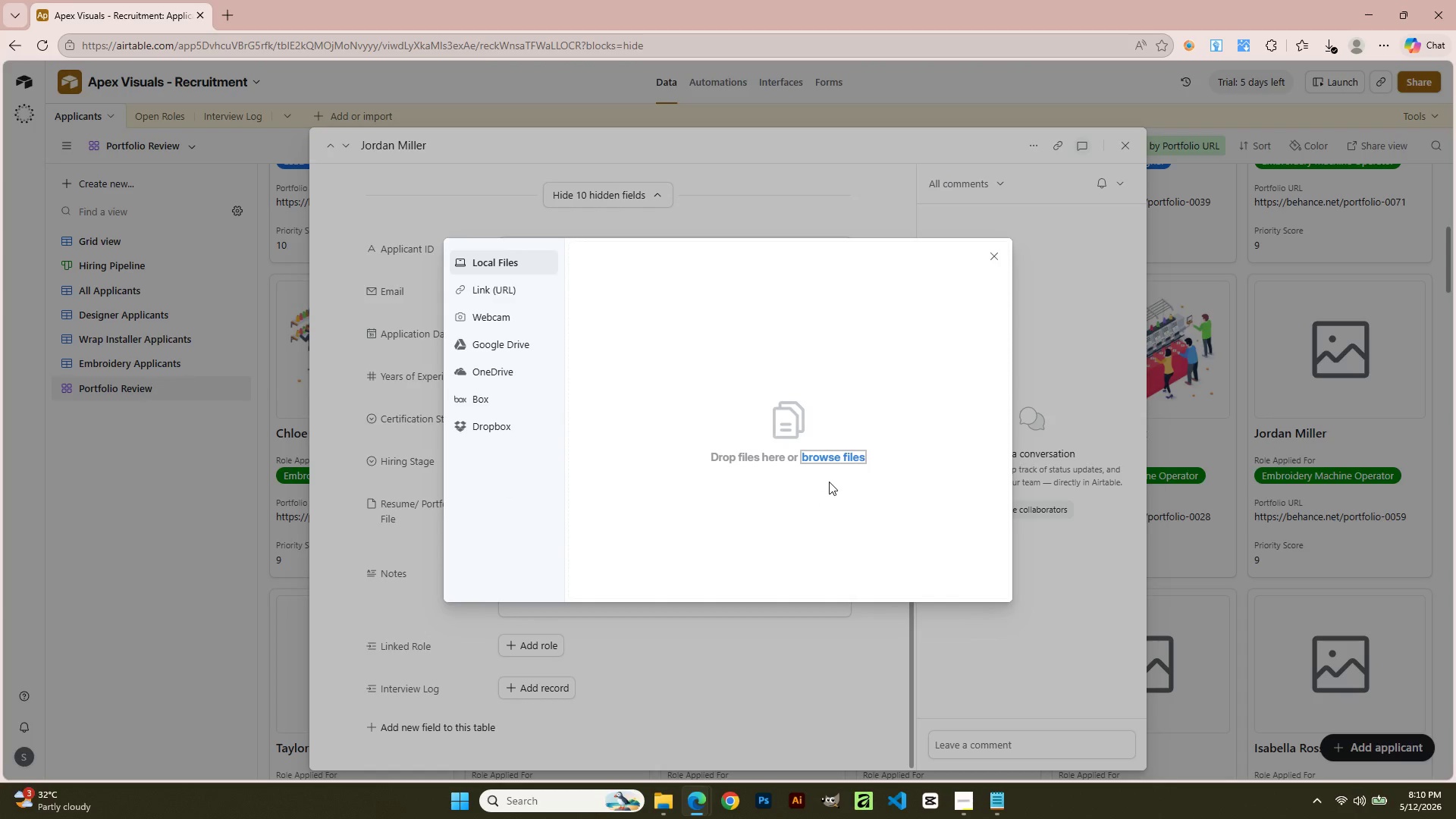 
scroll: coordinate [633, 511], scroll_direction: down, amount: 4.0
 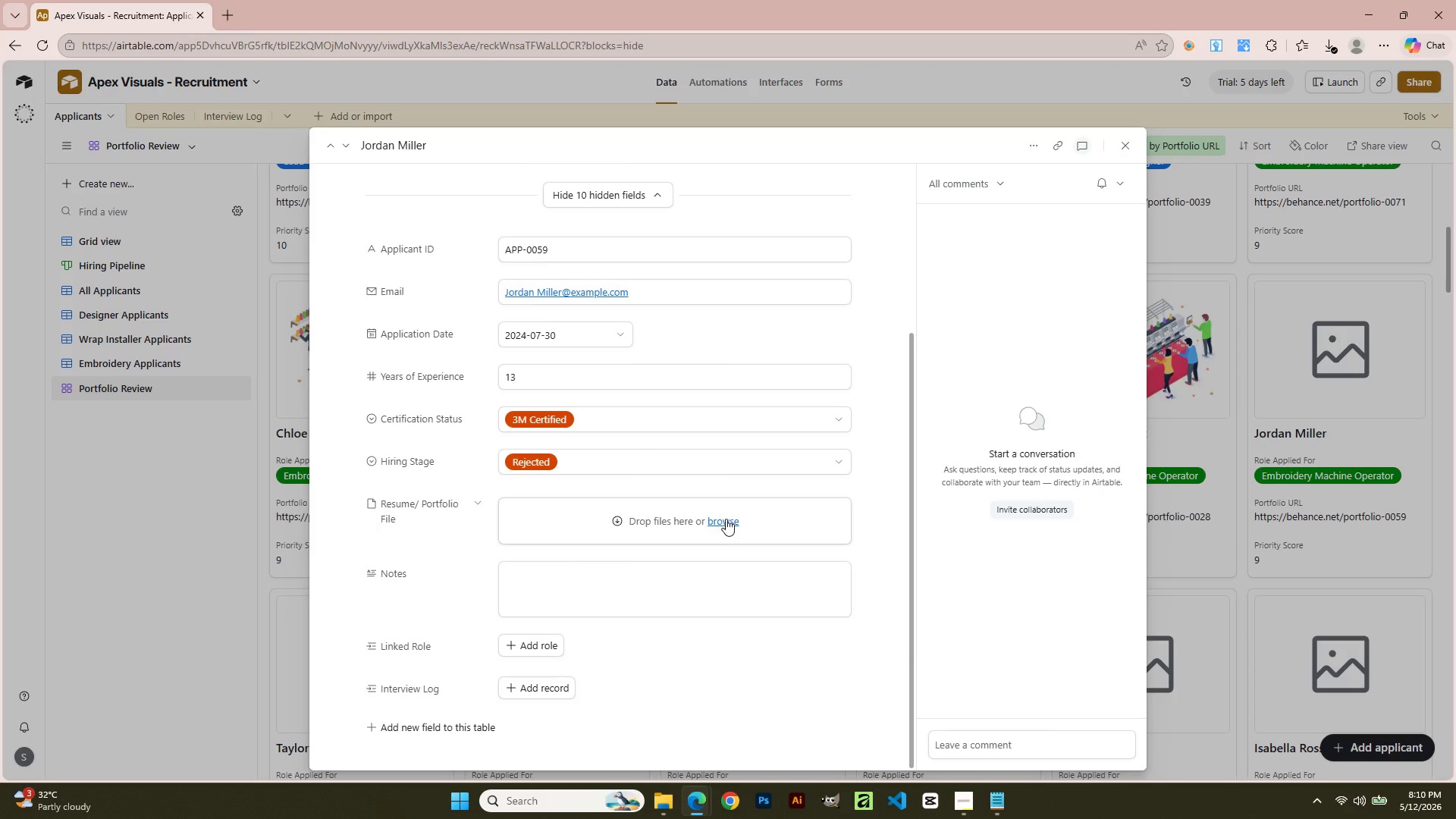 
left_click([828, 457])
 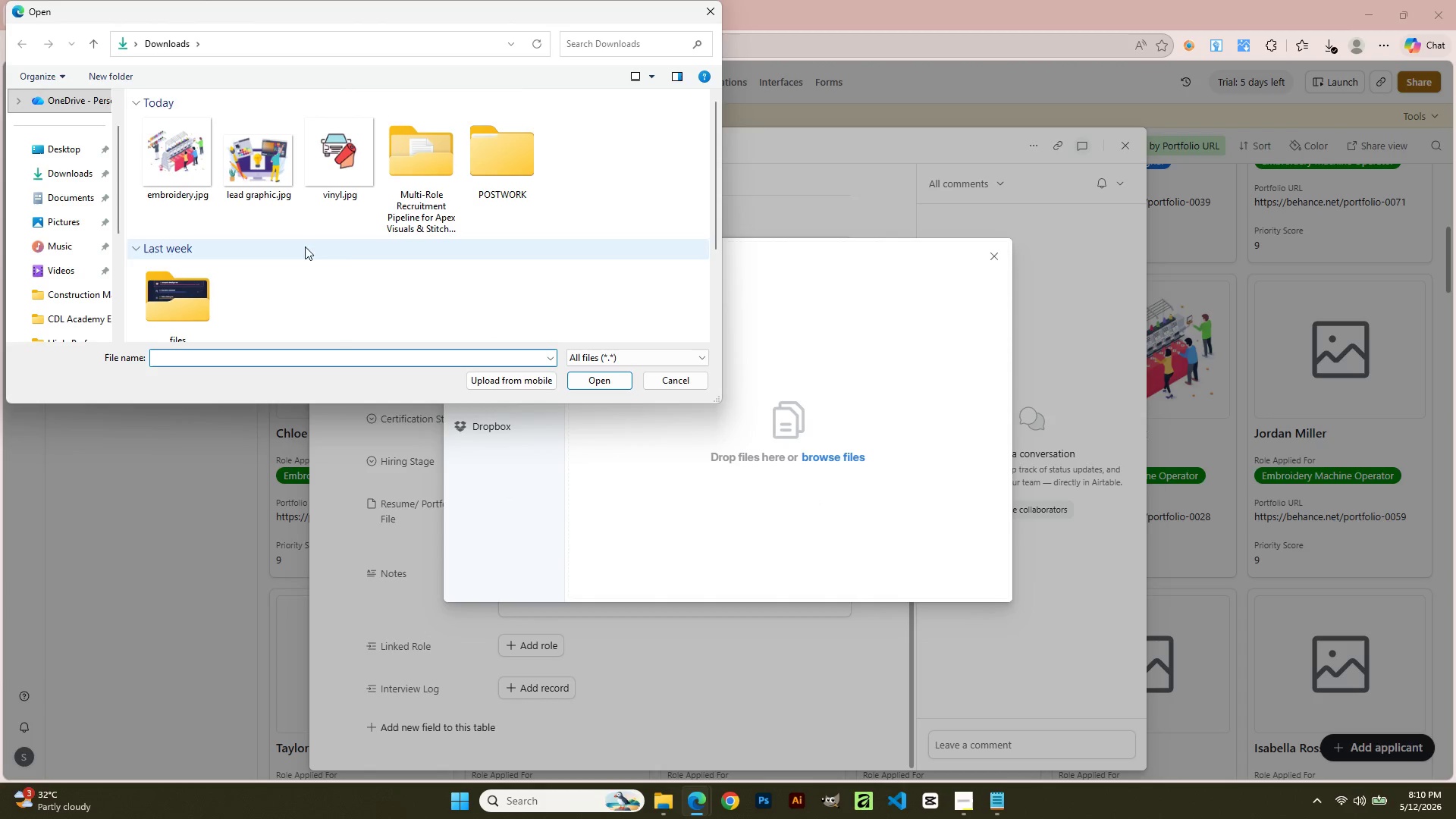 
double_click([193, 171])
 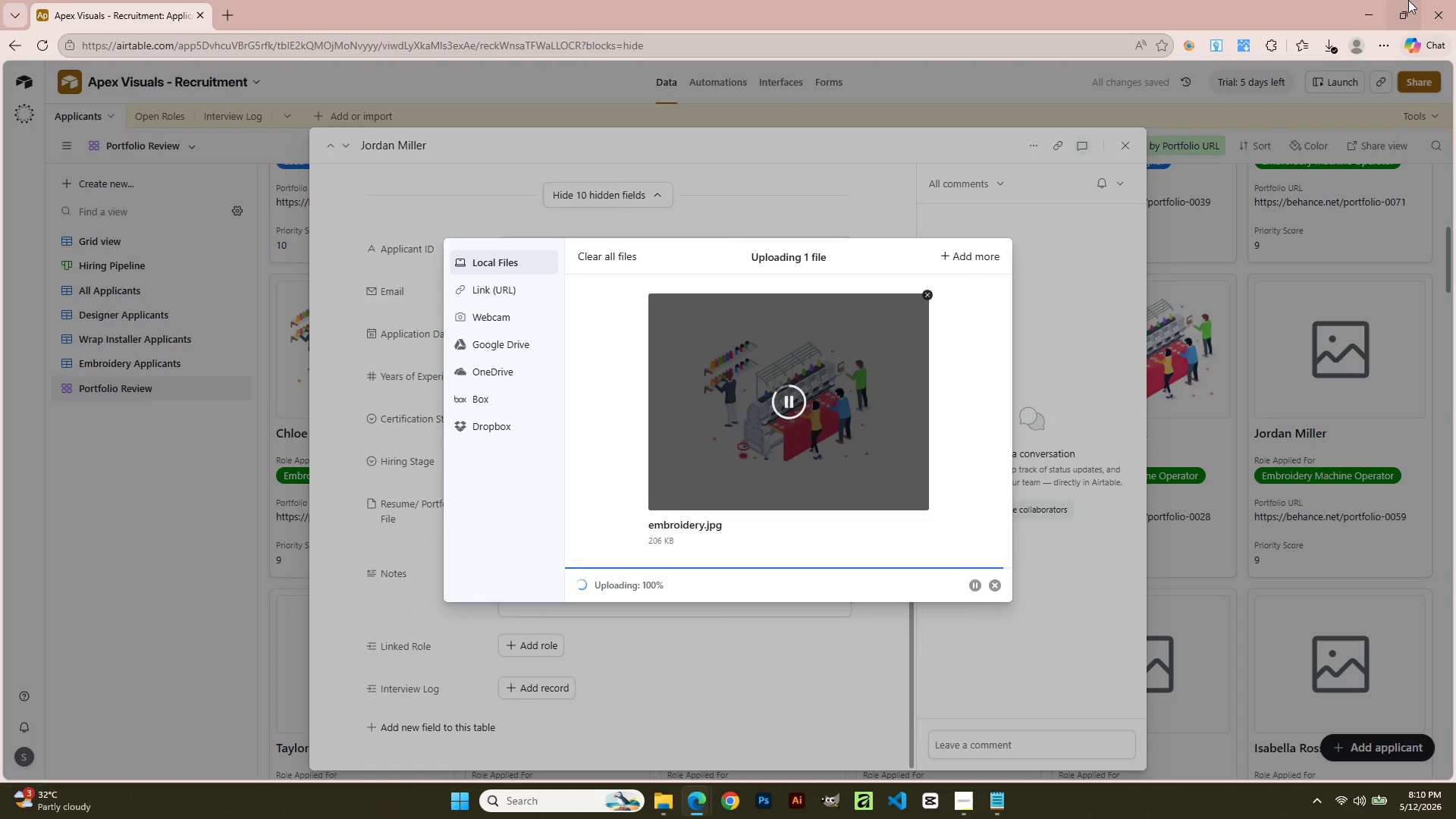 
wait(6.08)
 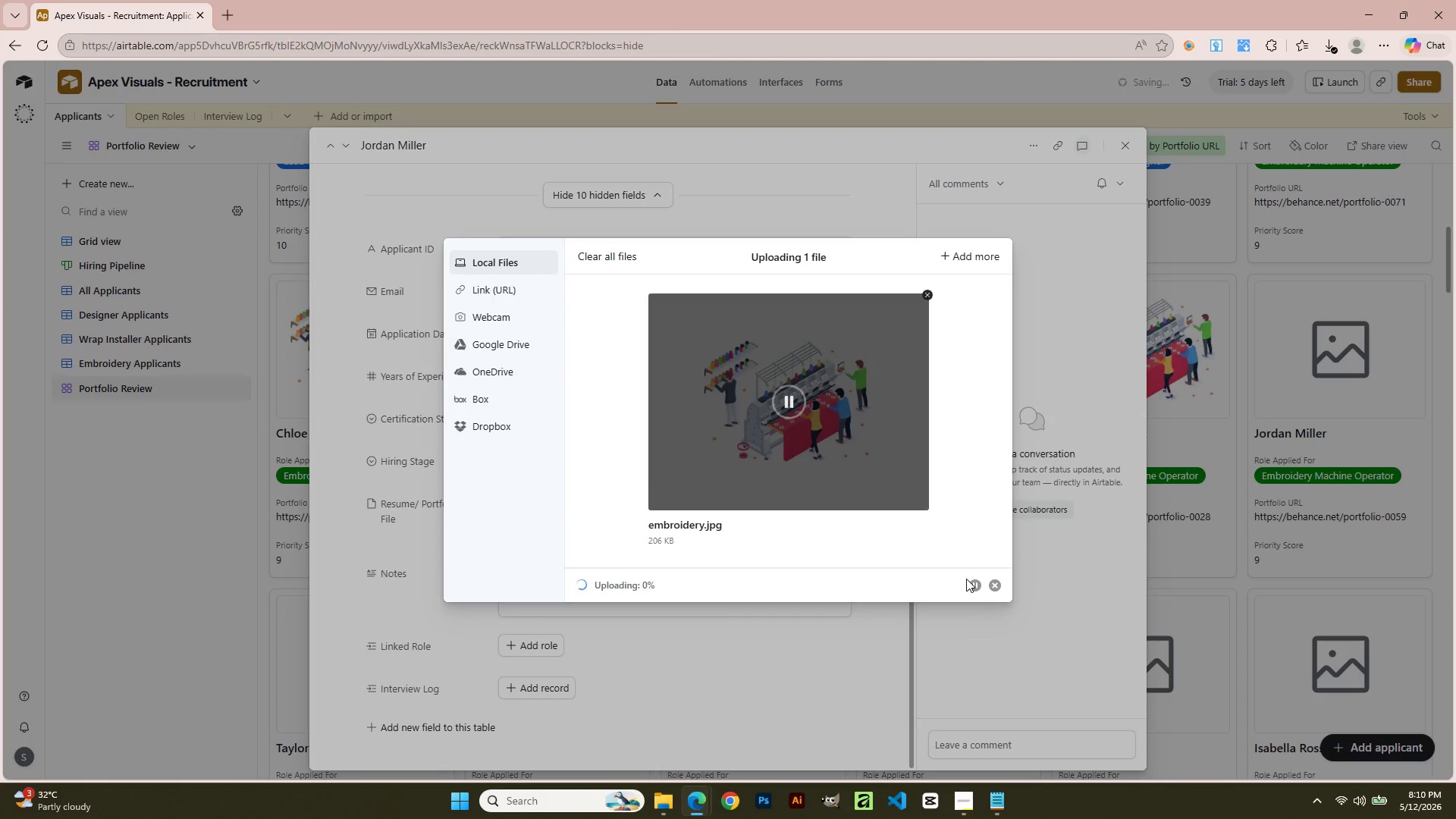 
scroll: coordinate [577, 504], scroll_direction: down, amount: 5.0
 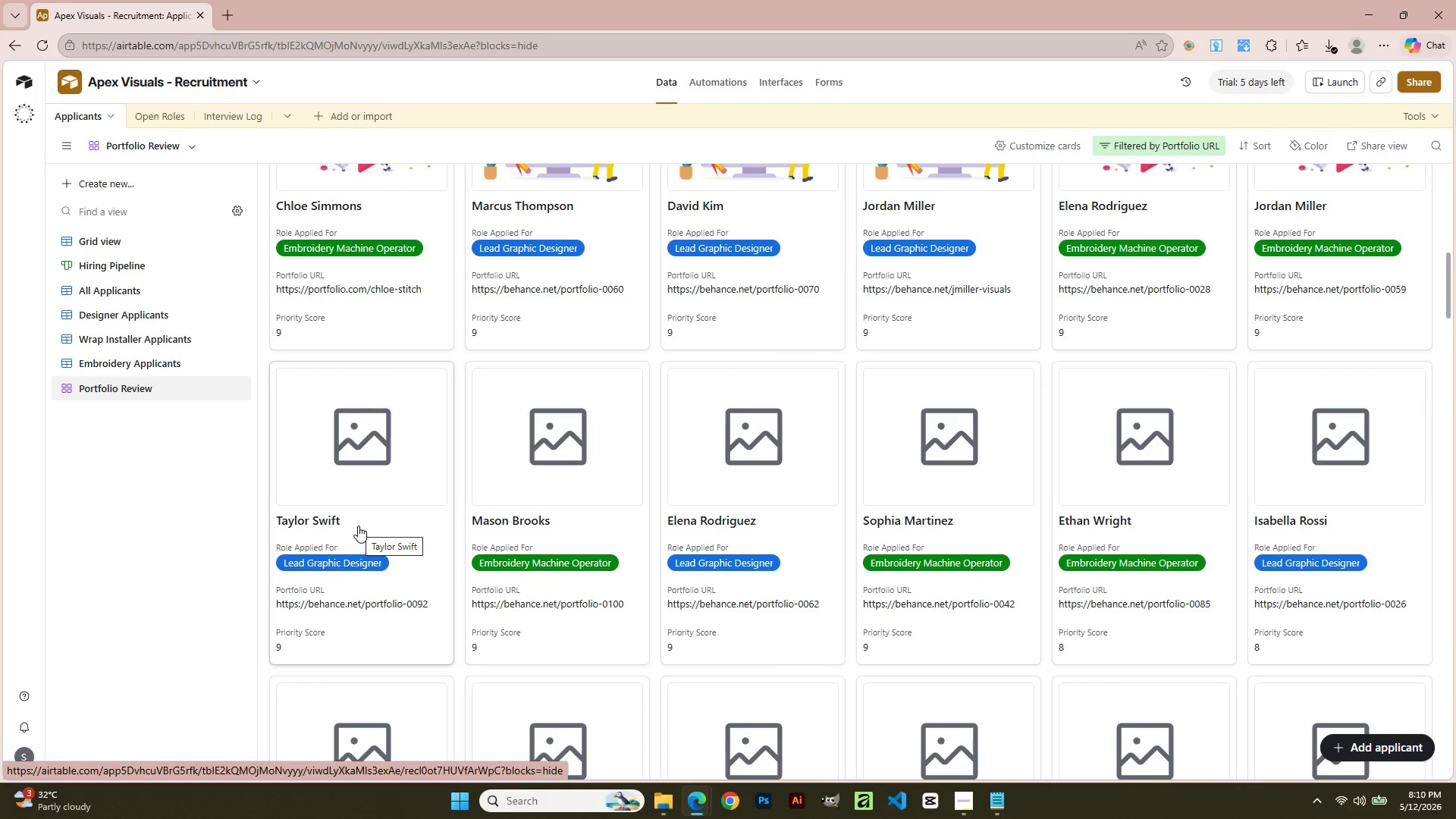 
left_click([360, 460])
 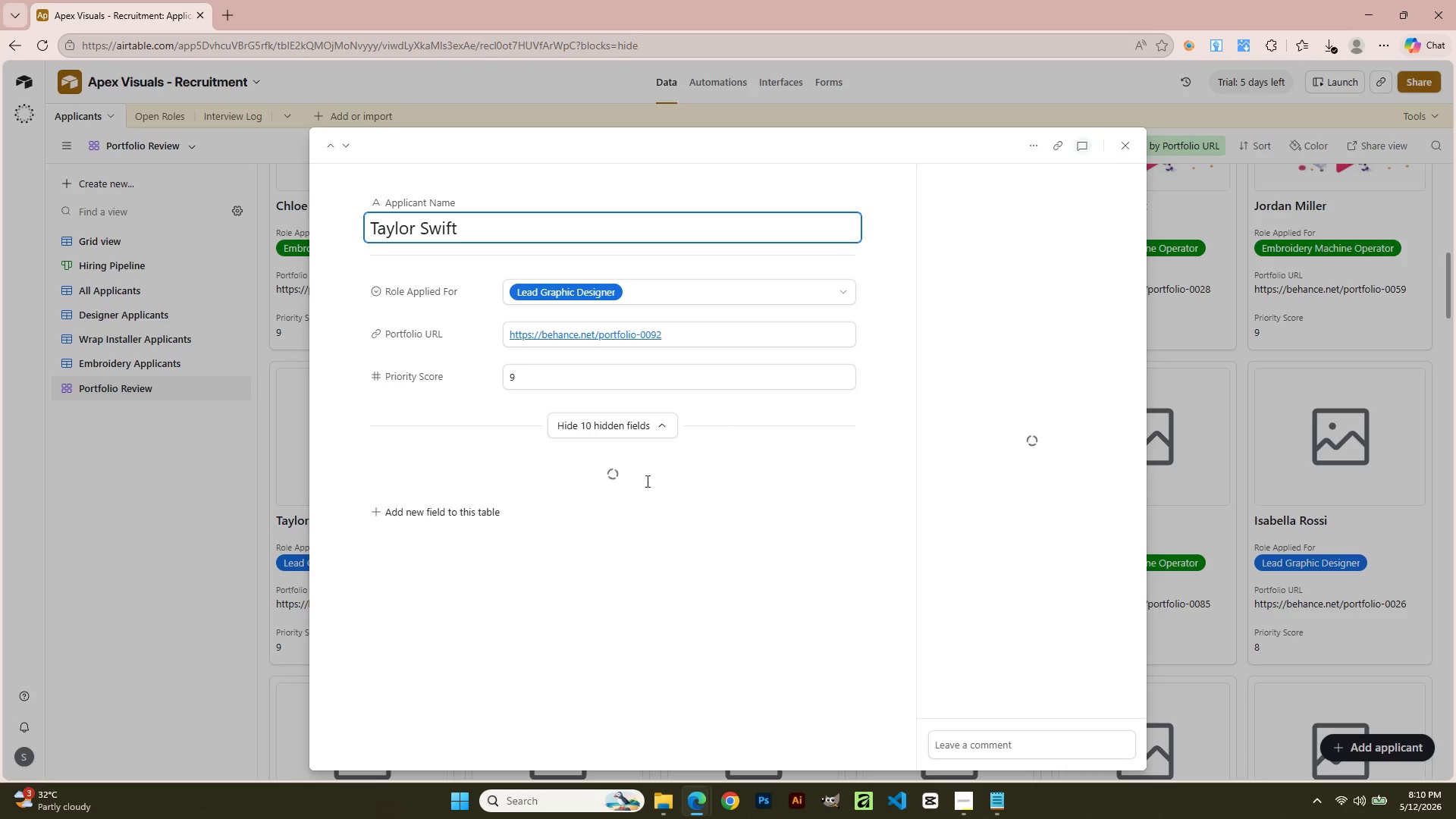 
left_click([725, 529])
 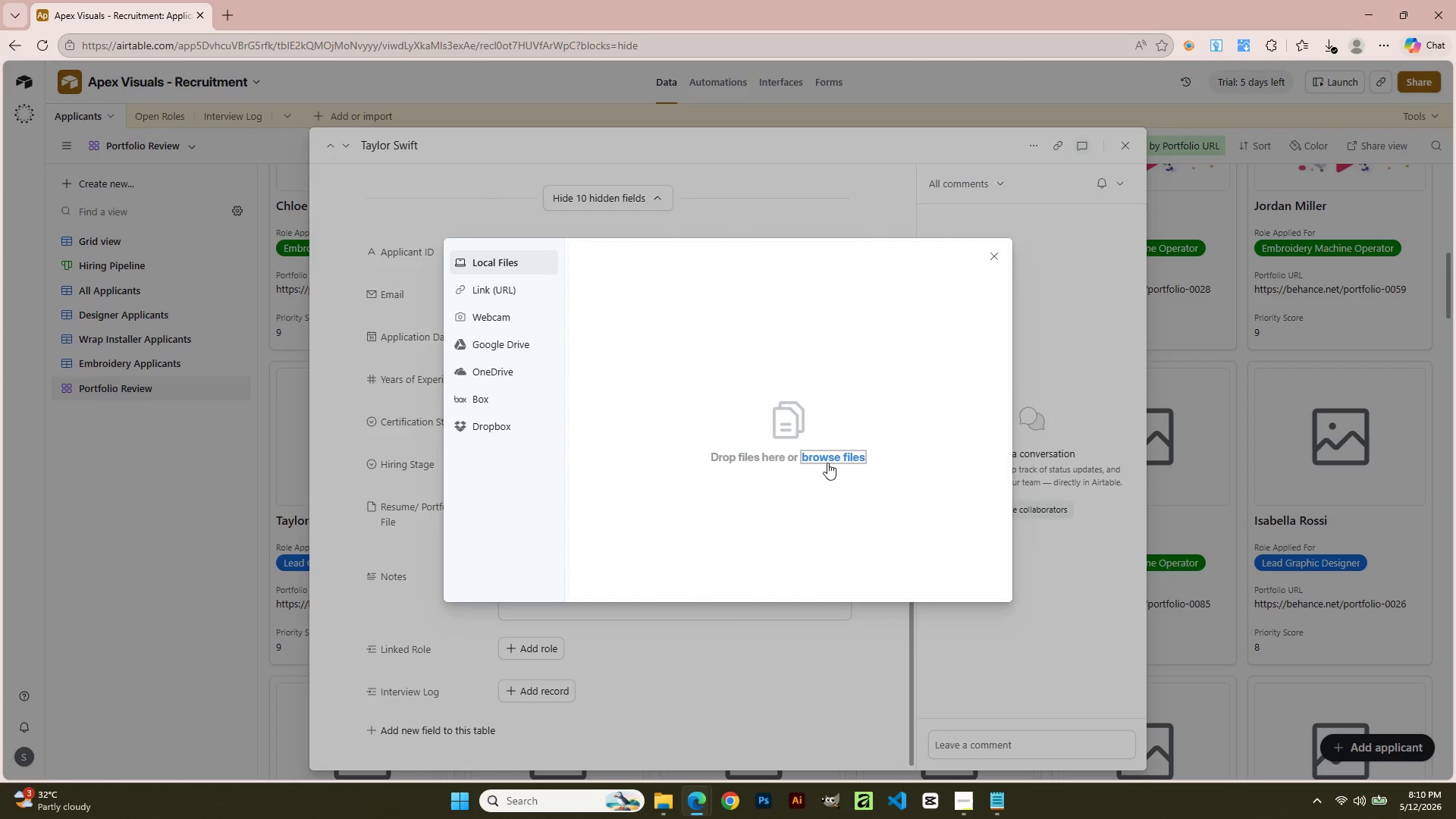 
scroll: coordinate [646, 482], scroll_direction: down, amount: 3.0
 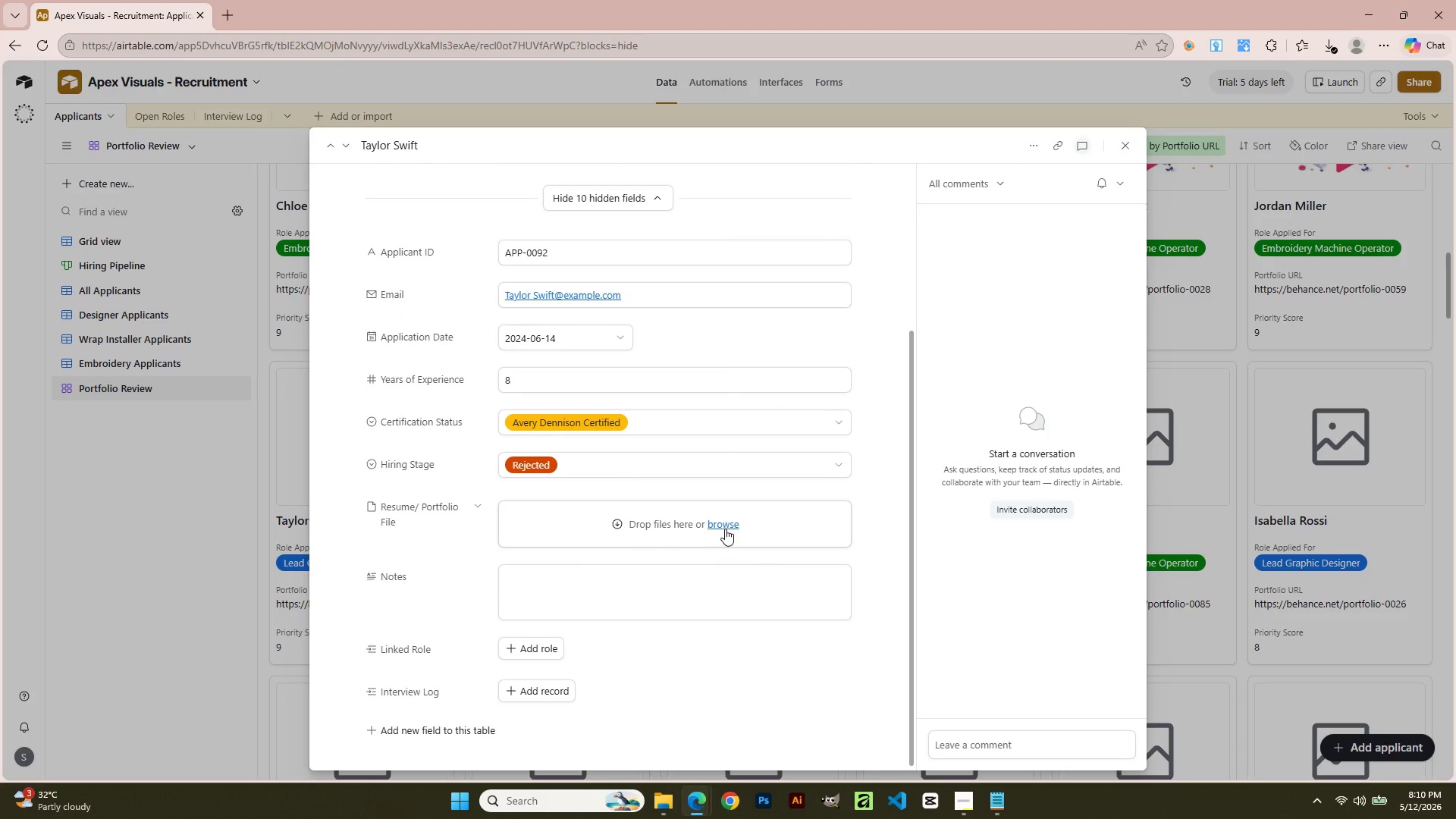 
left_click([827, 460])
 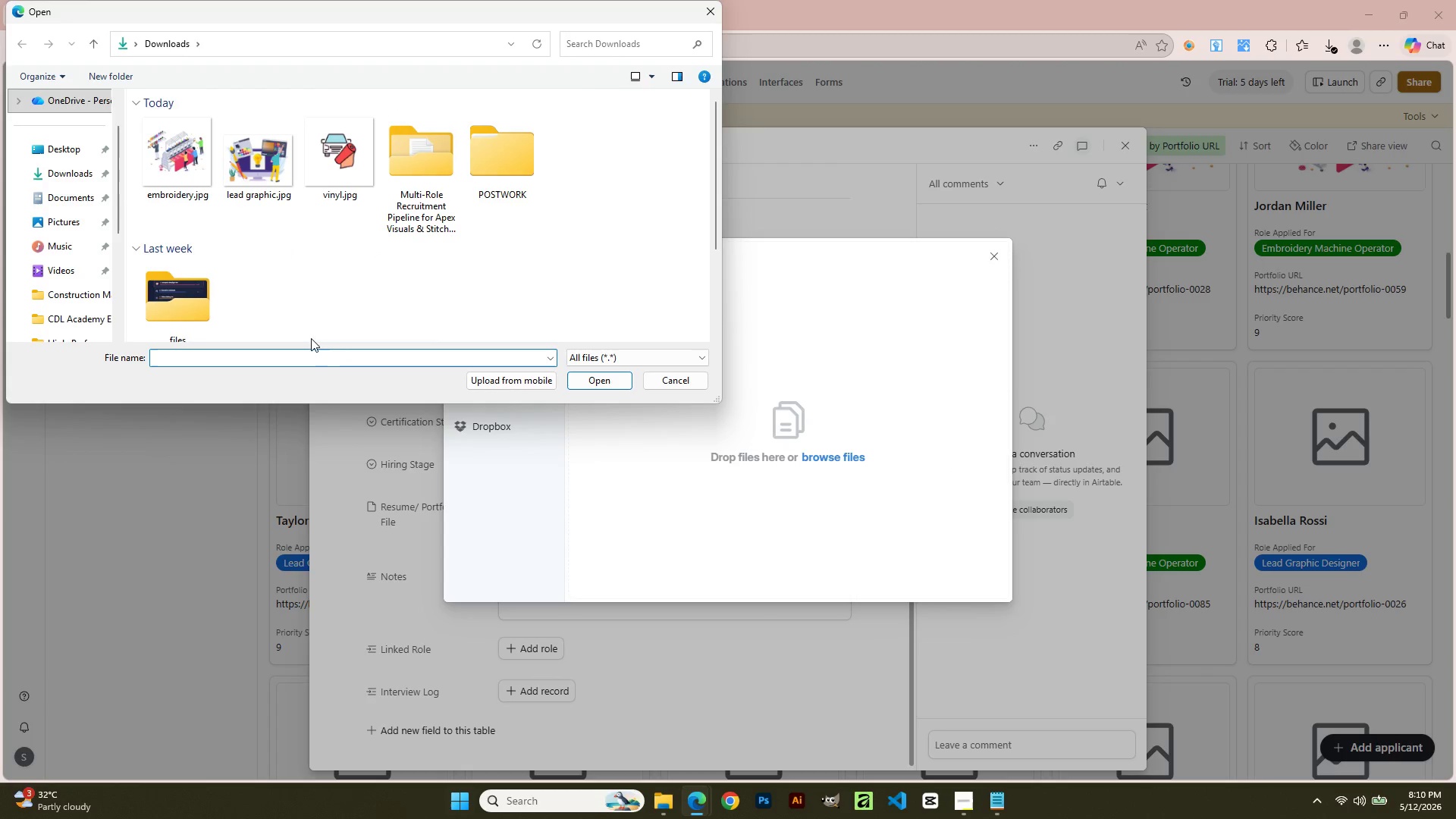 
double_click([252, 185])
 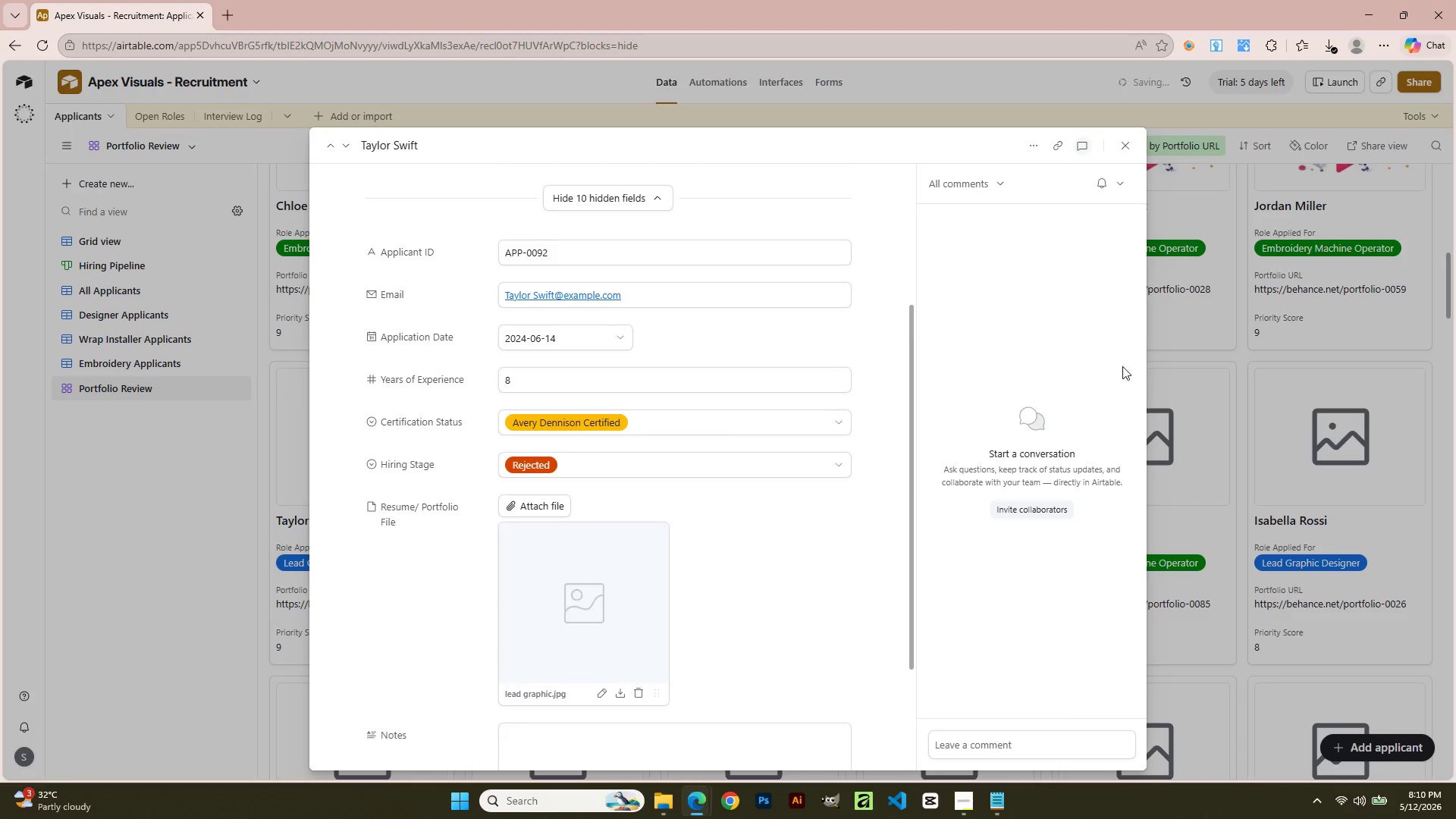 
wait(5.61)
 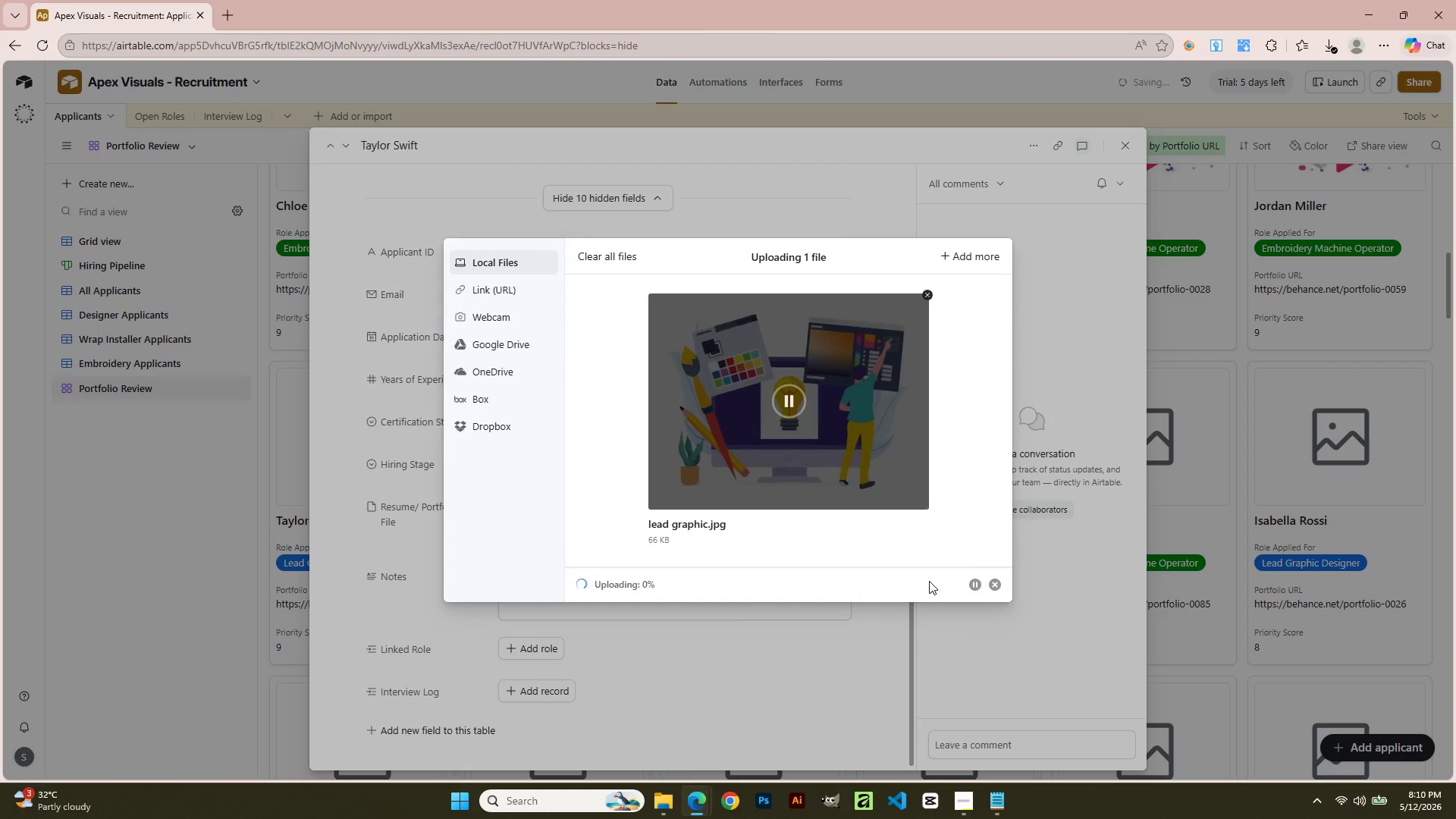 
left_click([1117, 152])
 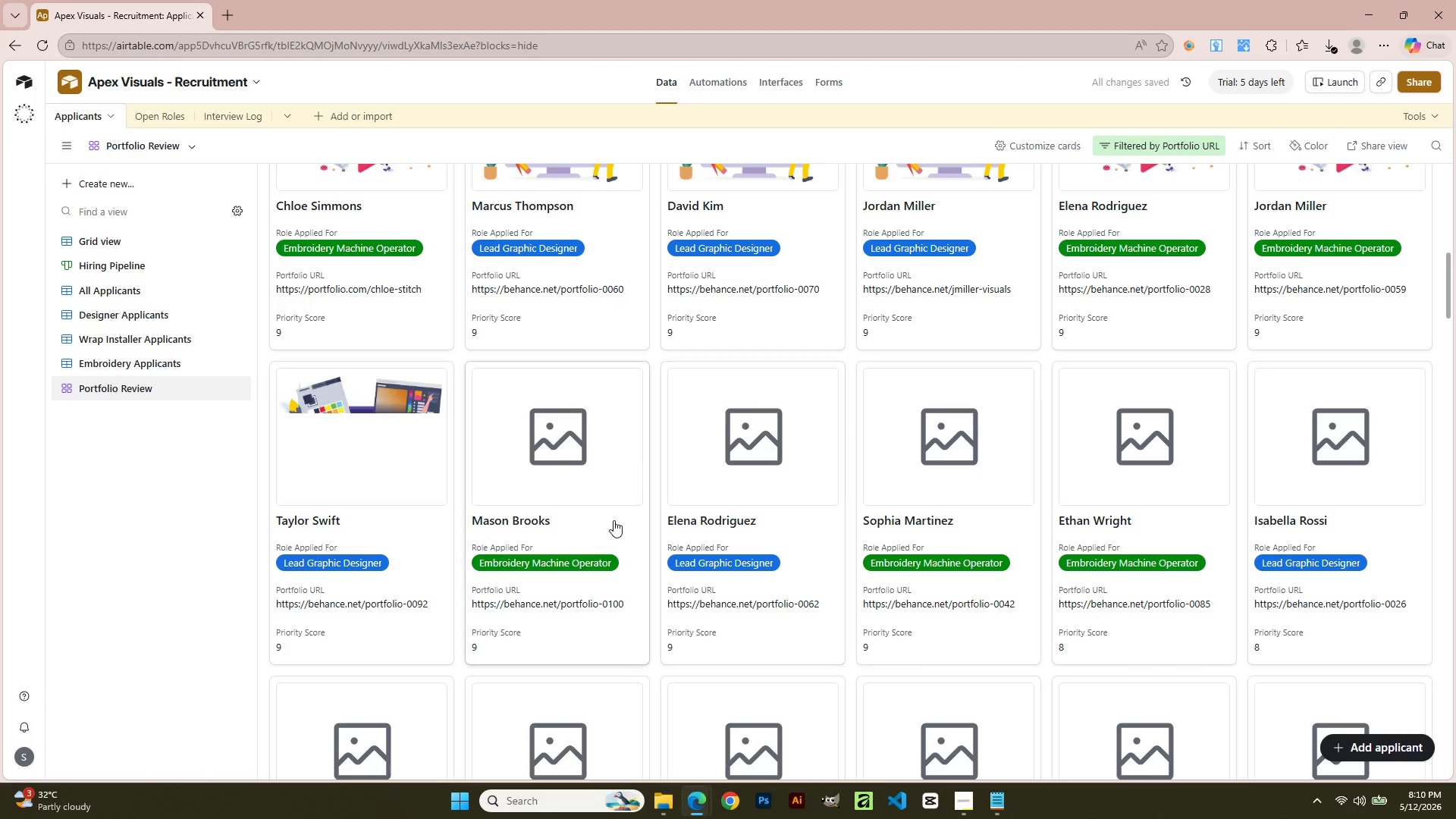 
scroll: coordinate [648, 555], scroll_direction: down, amount: 7.0
 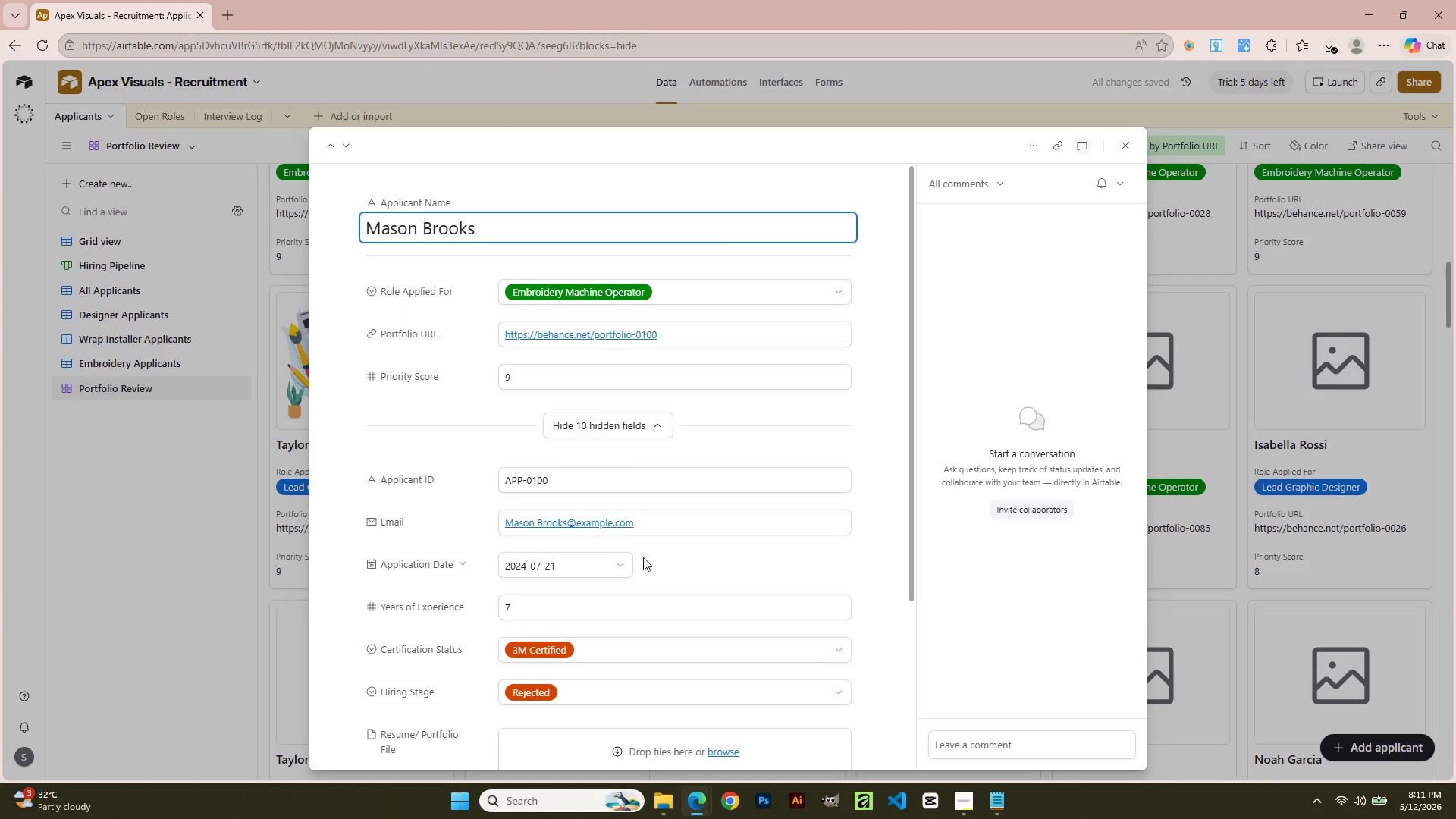 
left_click([708, 525])
 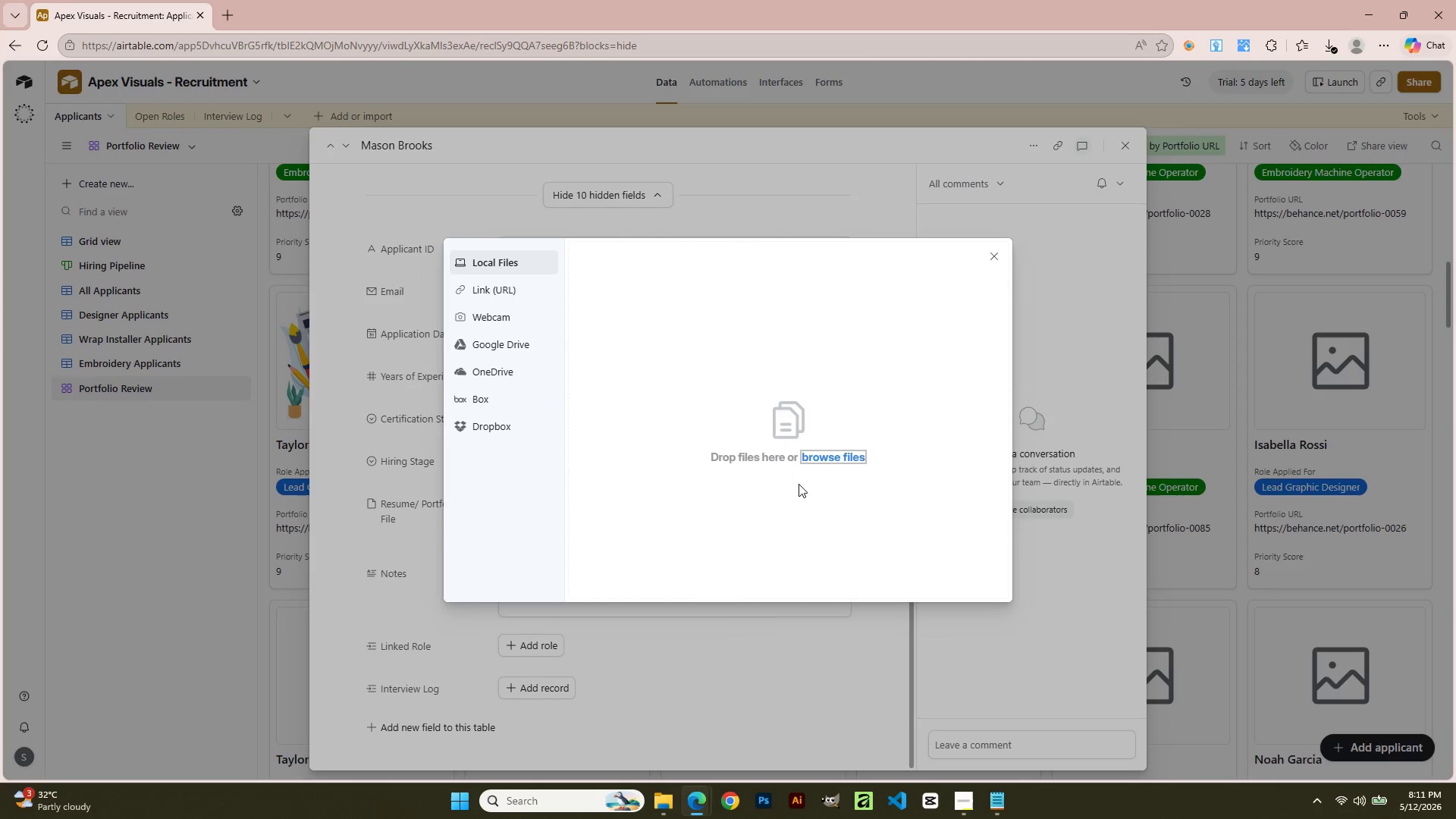 
scroll: coordinate [632, 573], scroll_direction: down, amount: 4.0
 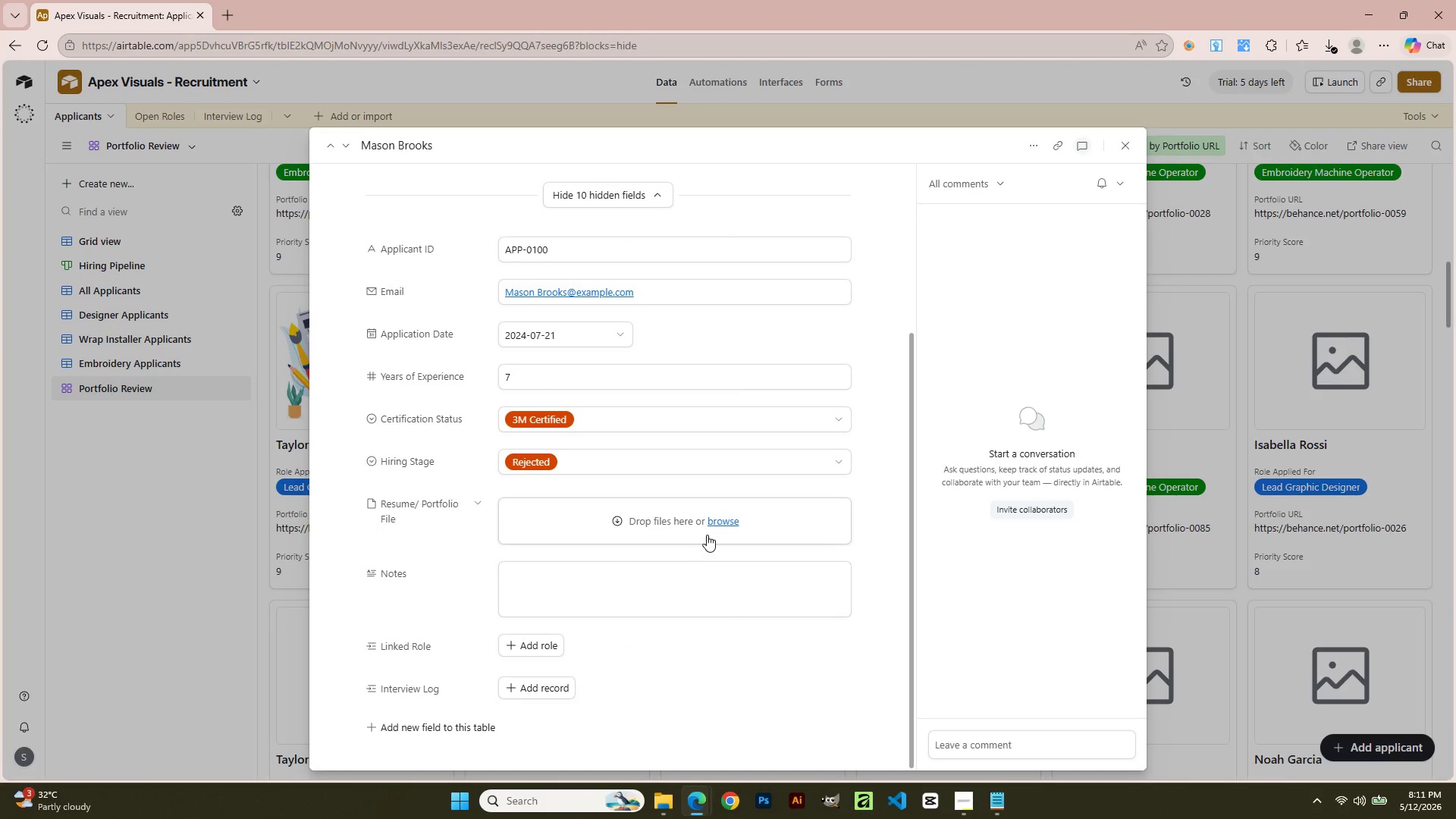 
left_click([813, 450])
 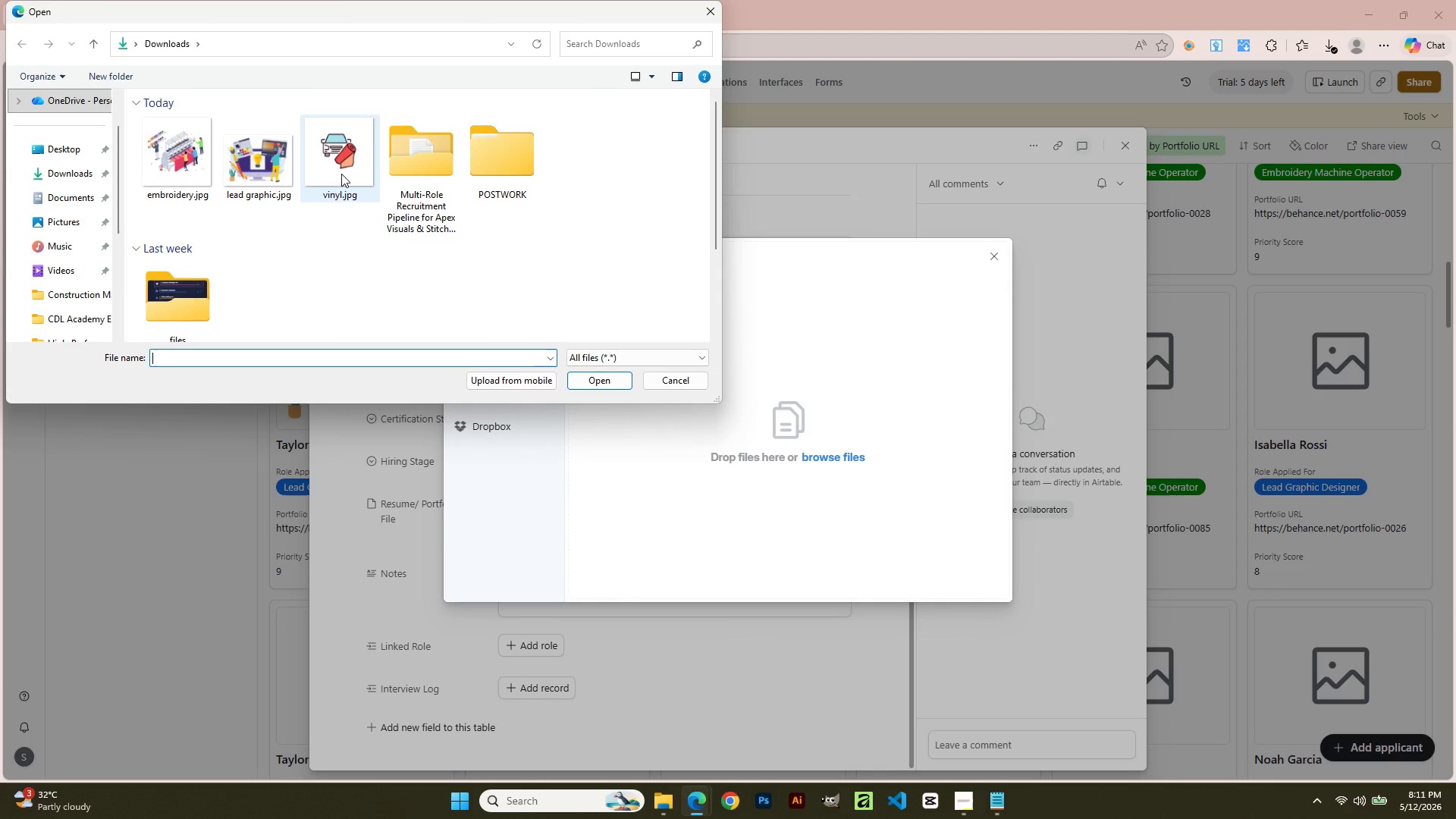 
left_click([246, 185])
 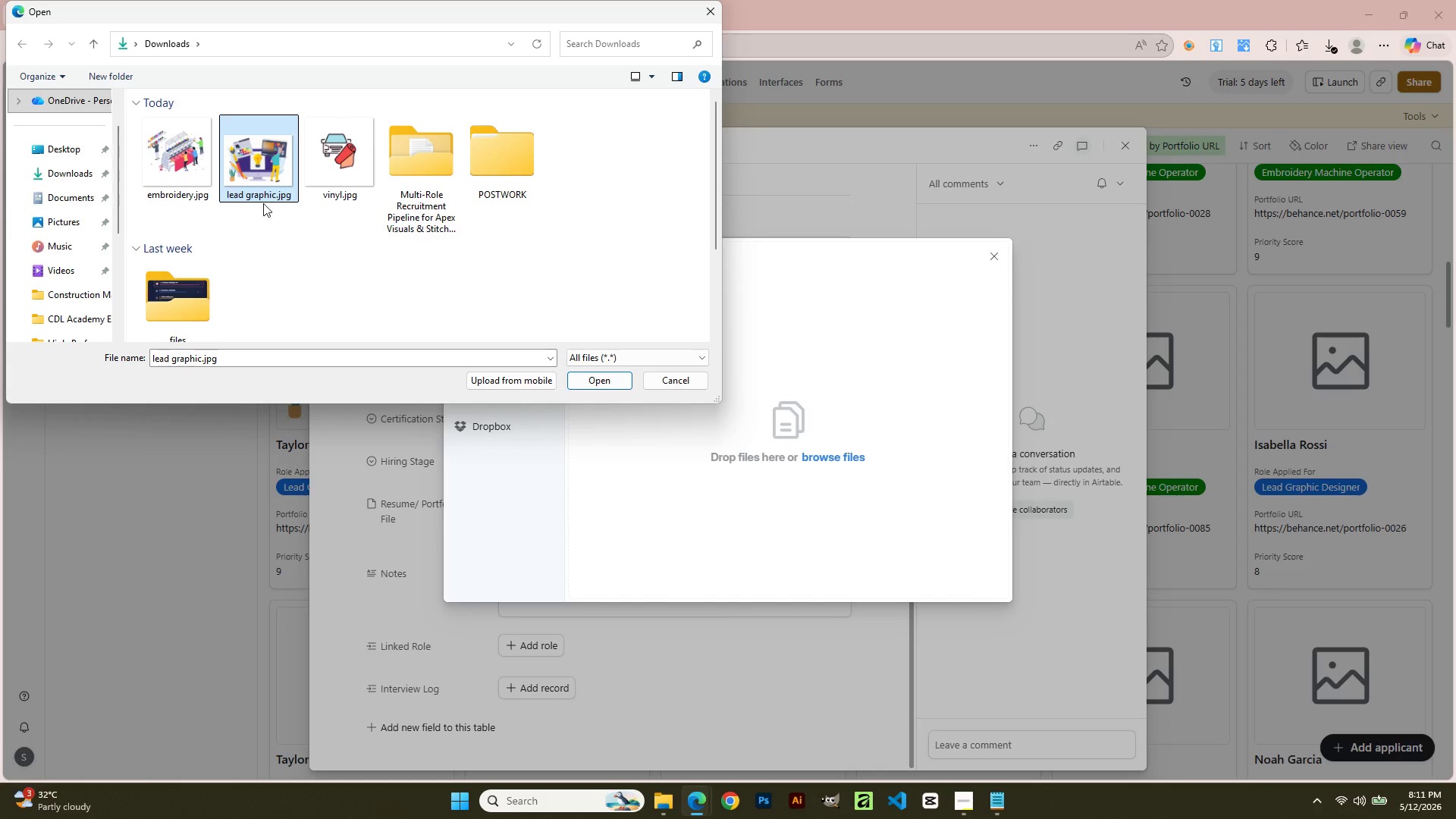 
double_click([178, 176])
 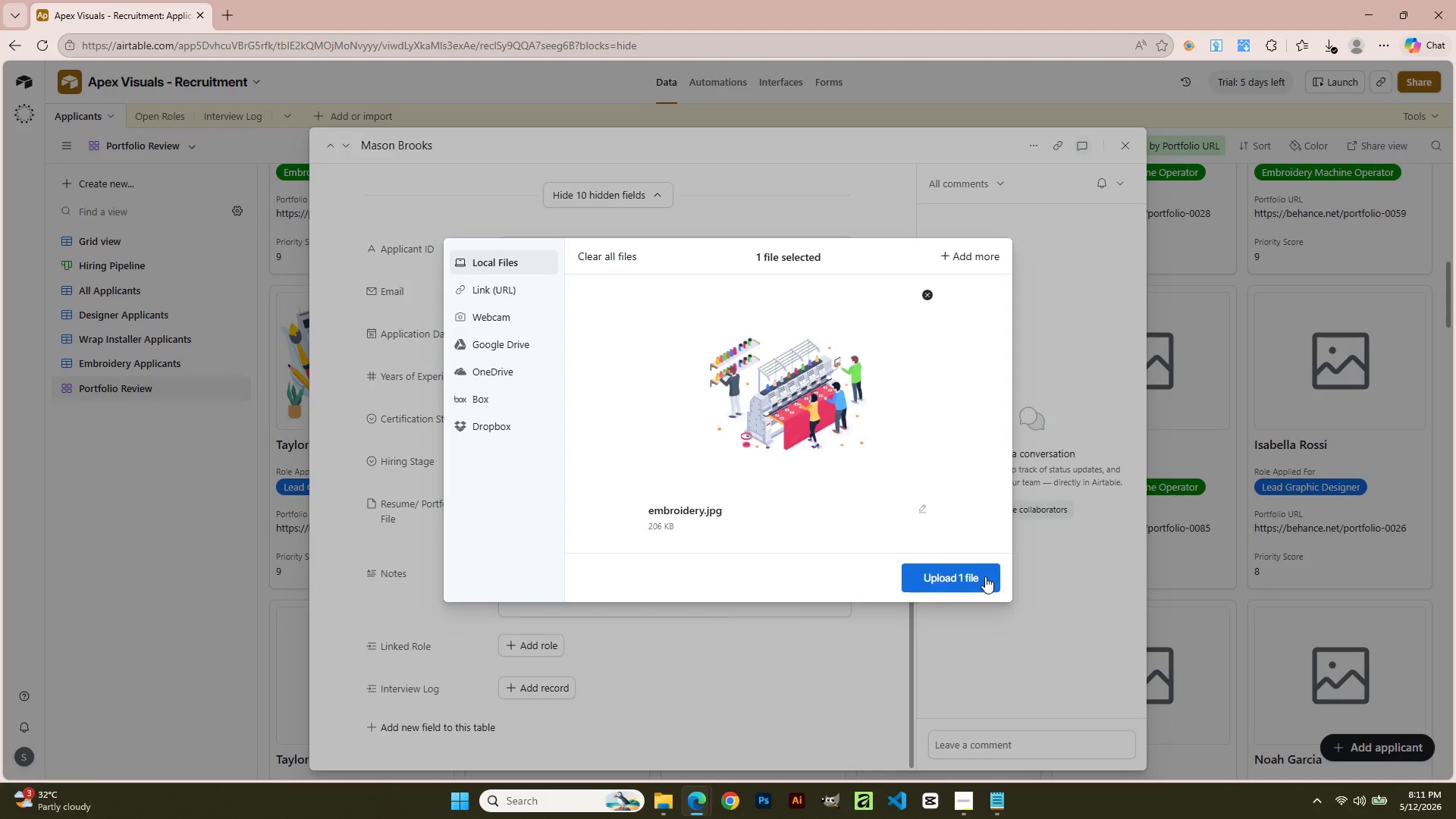 
left_click([952, 576])
 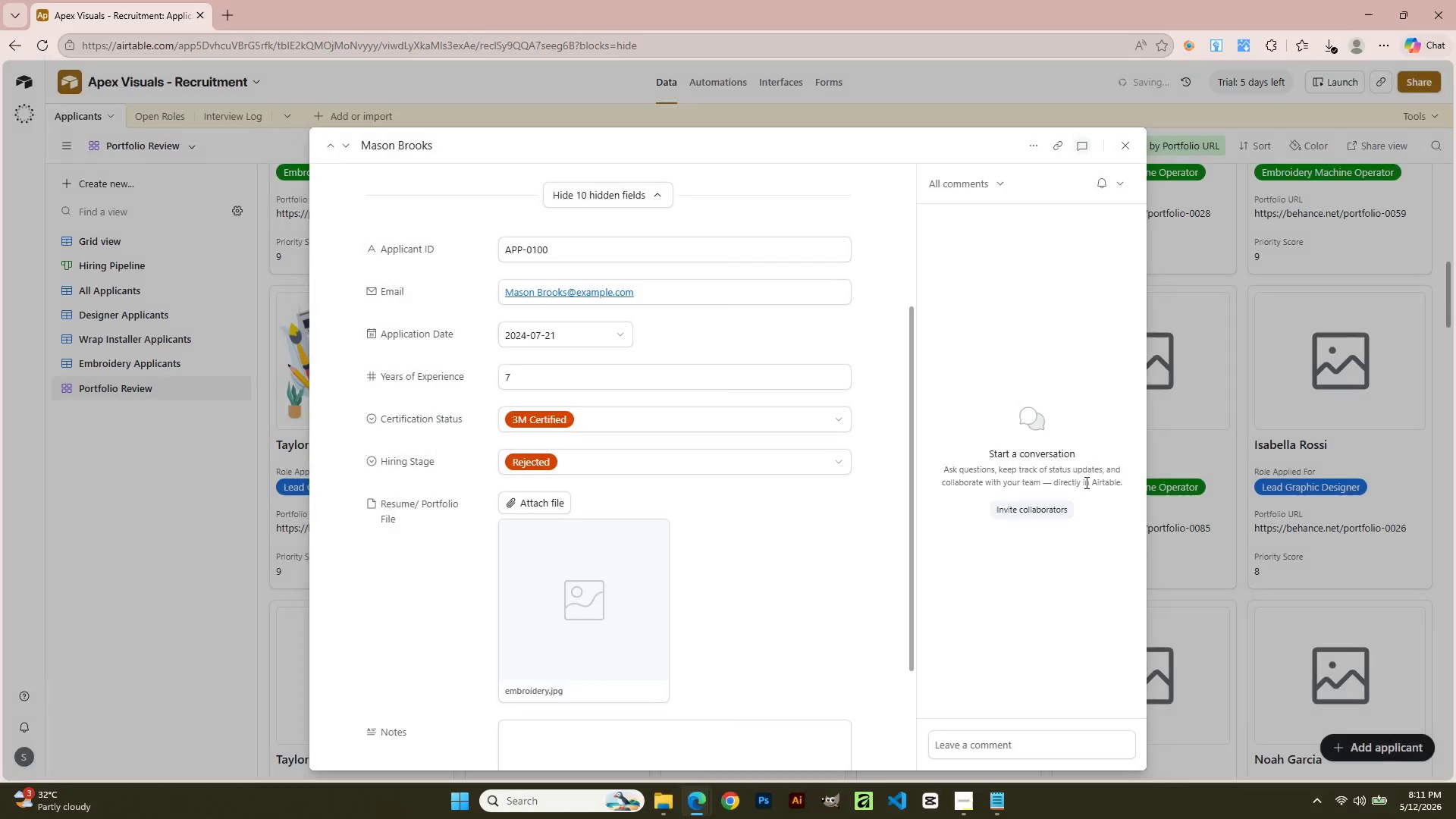 
wait(6.94)
 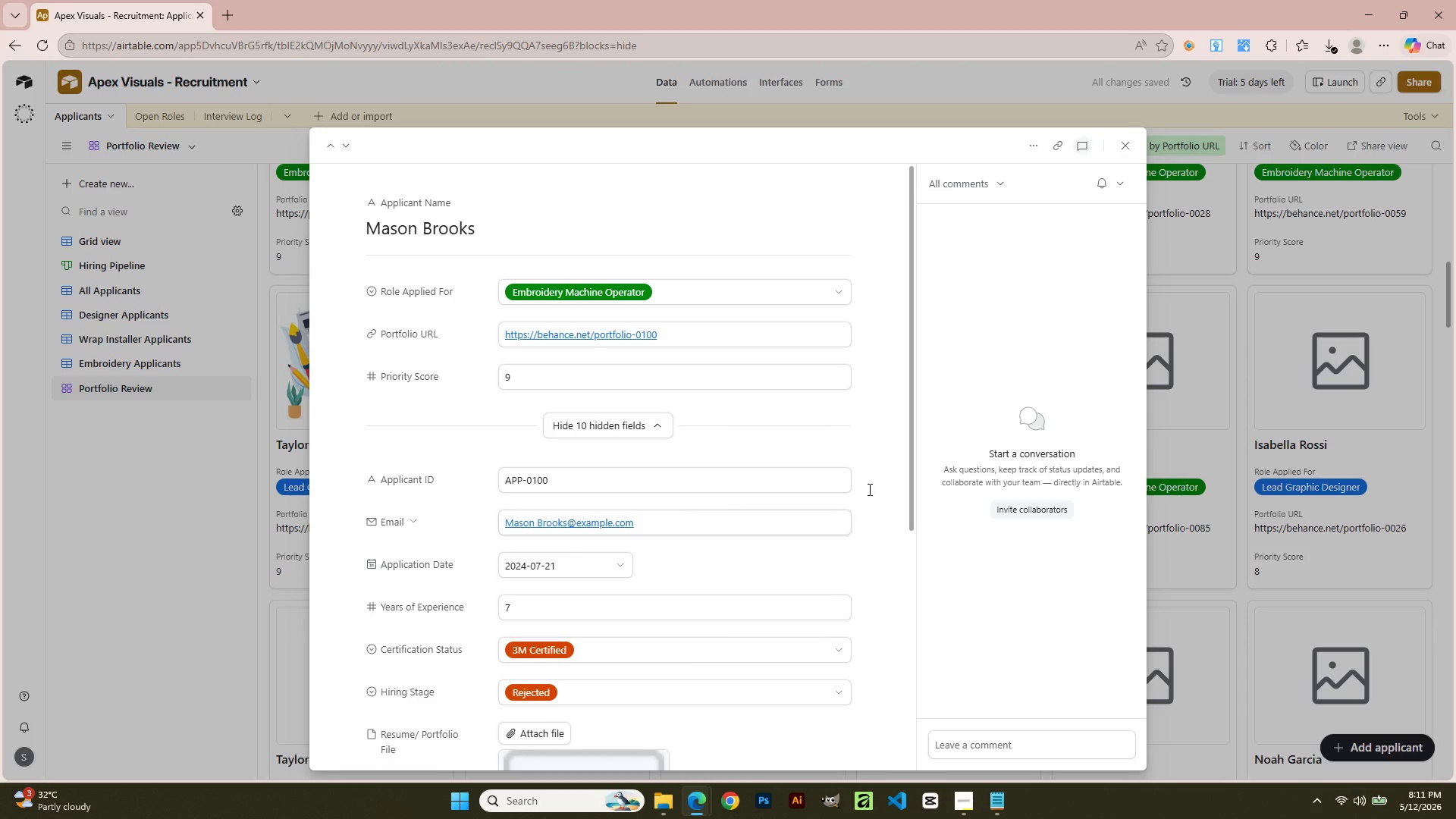 
left_click([1117, 151])
 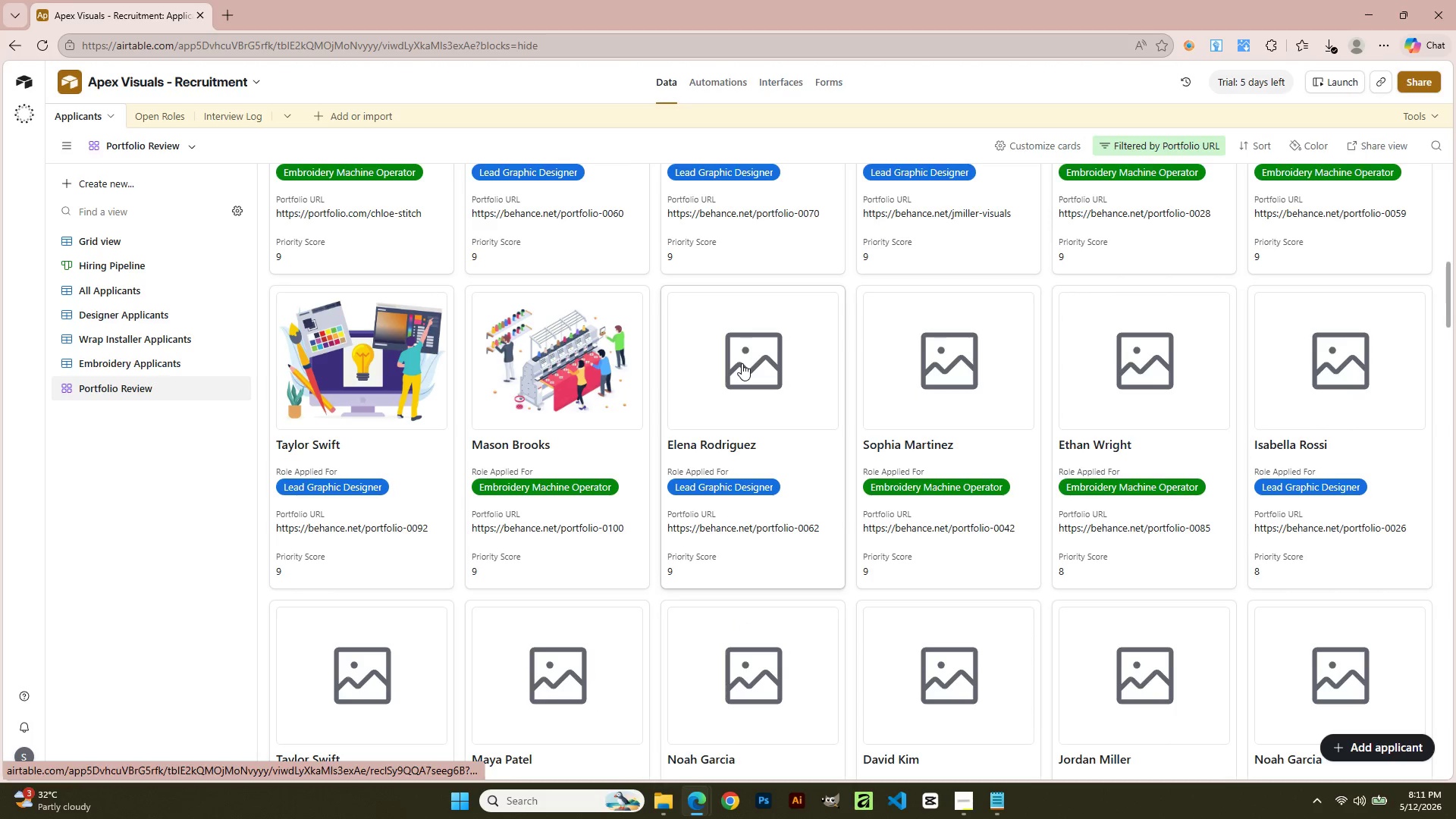 
scroll: coordinate [810, 536], scroll_direction: up, amount: 9.0
 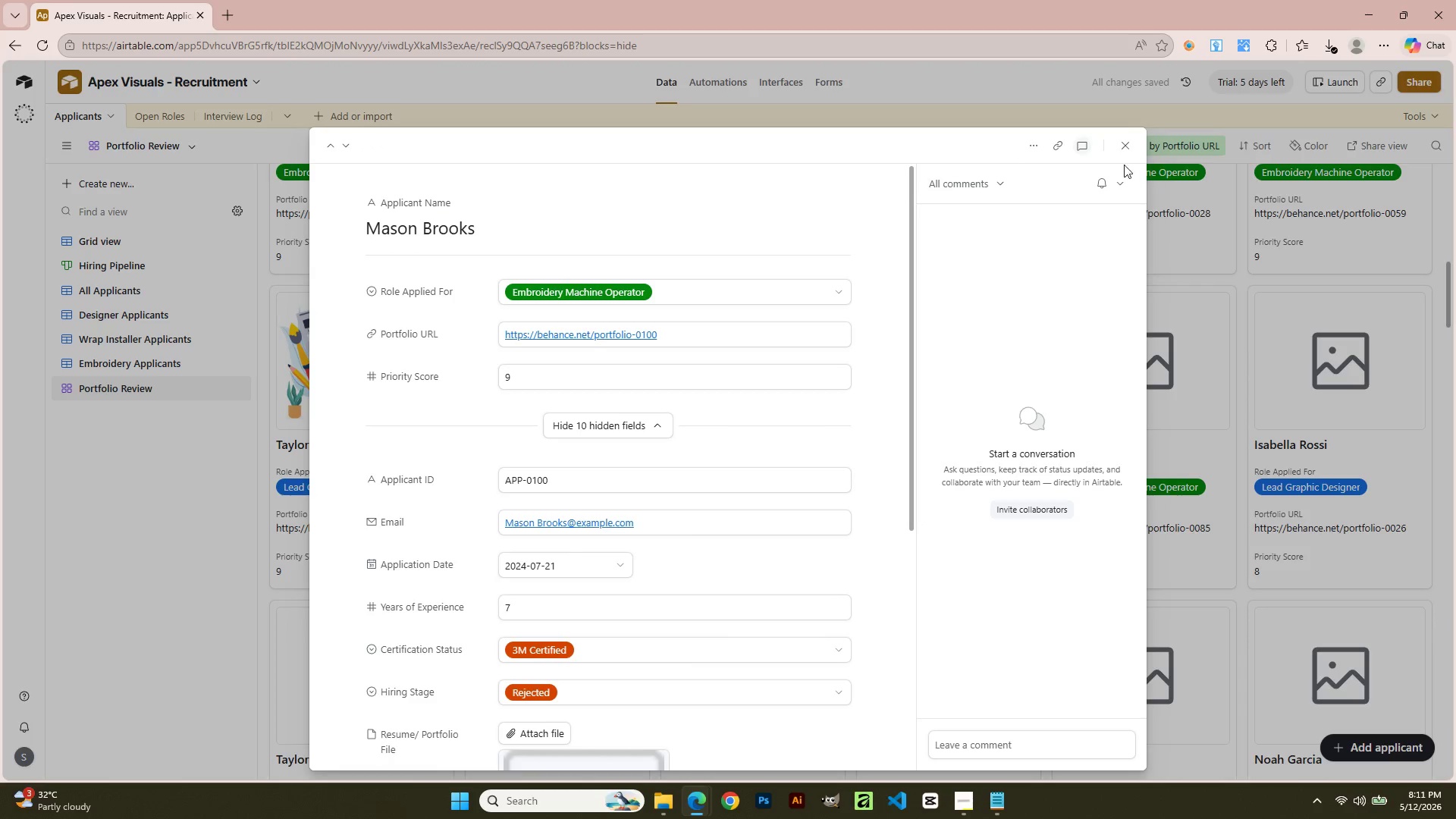 
wait(6.76)
 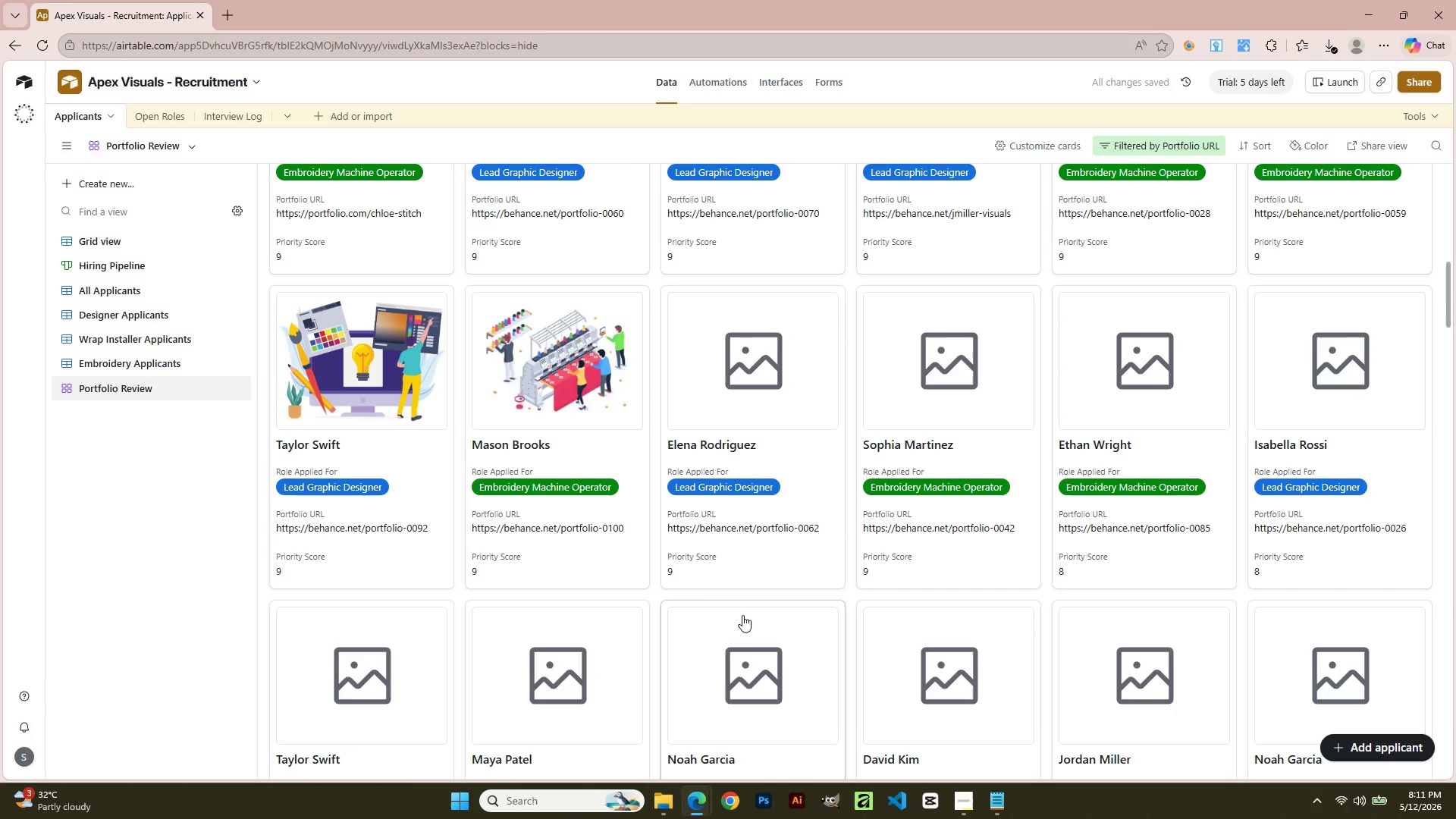 
left_click([736, 395])
 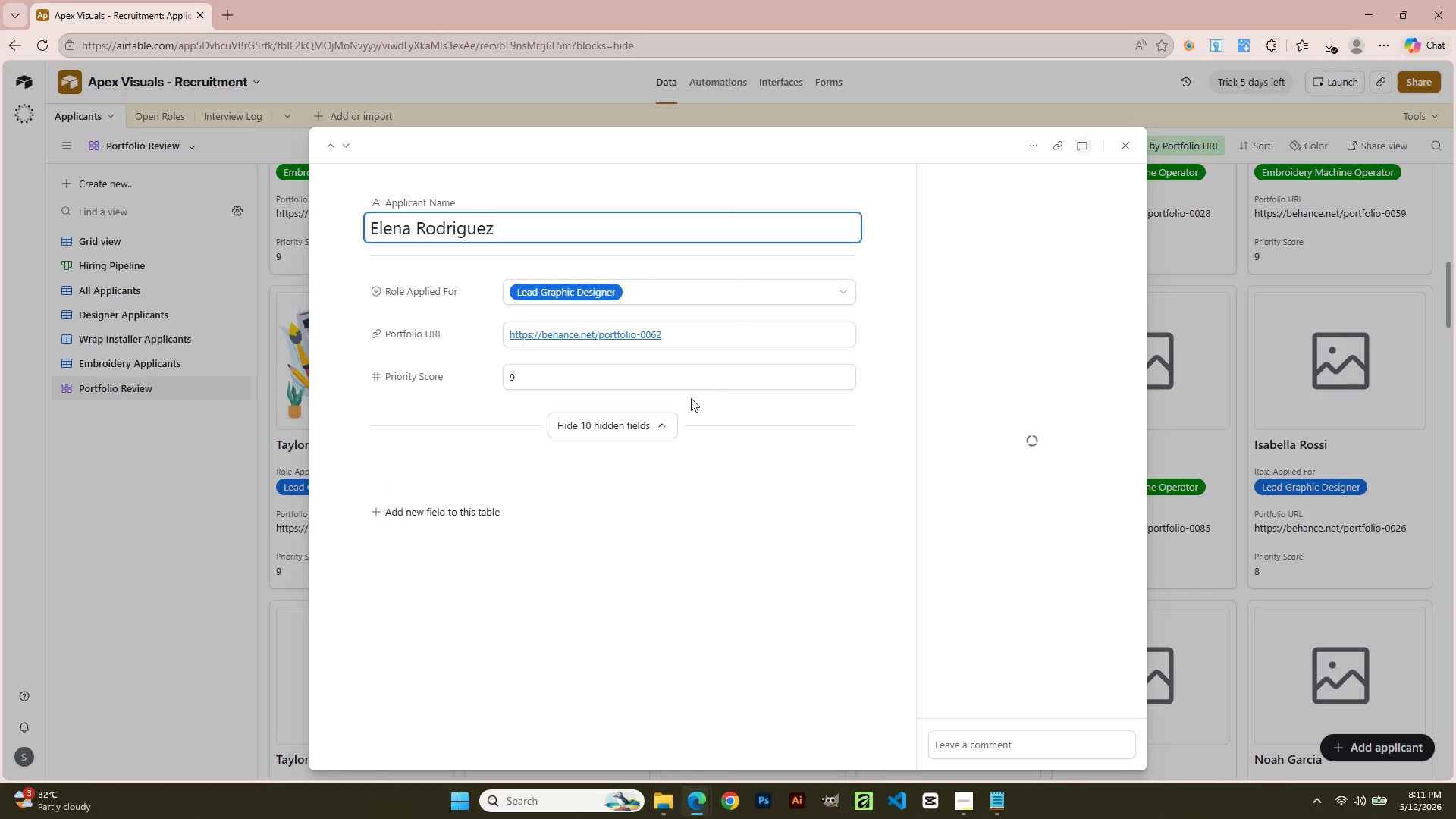 
scroll: coordinate [670, 632], scroll_direction: down, amount: 10.0
 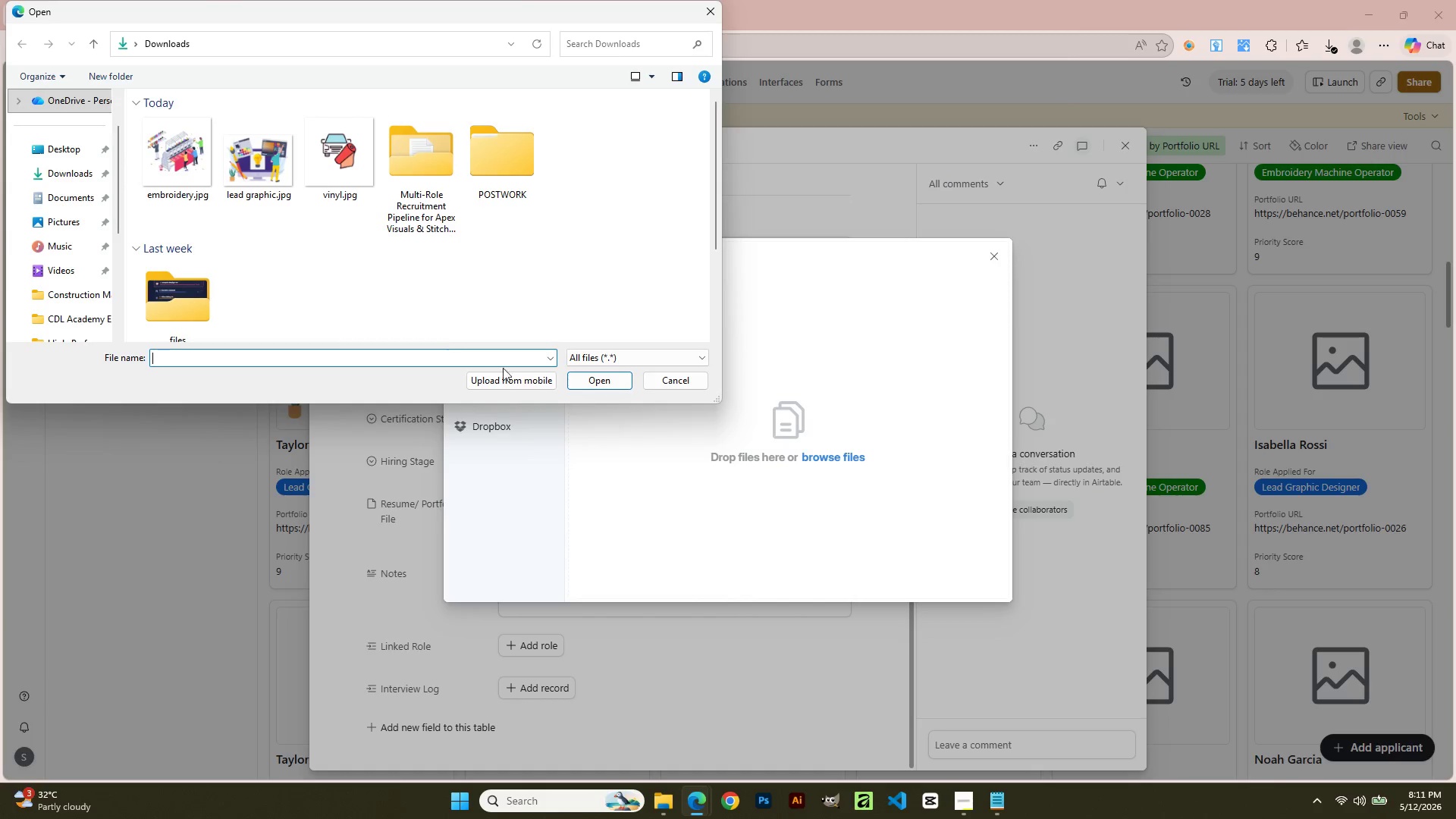 
double_click([263, 179])
 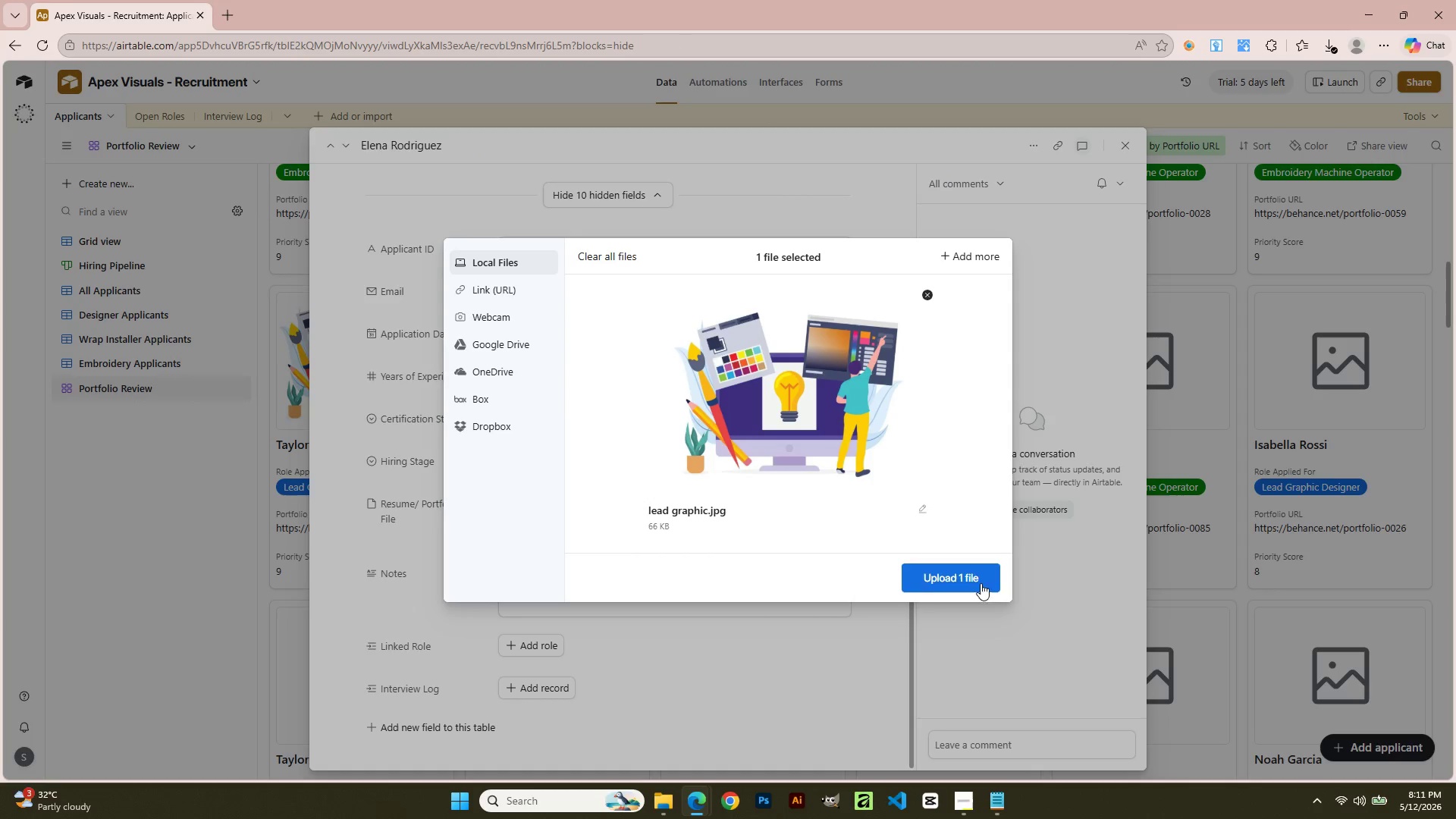 
left_click([974, 566])
 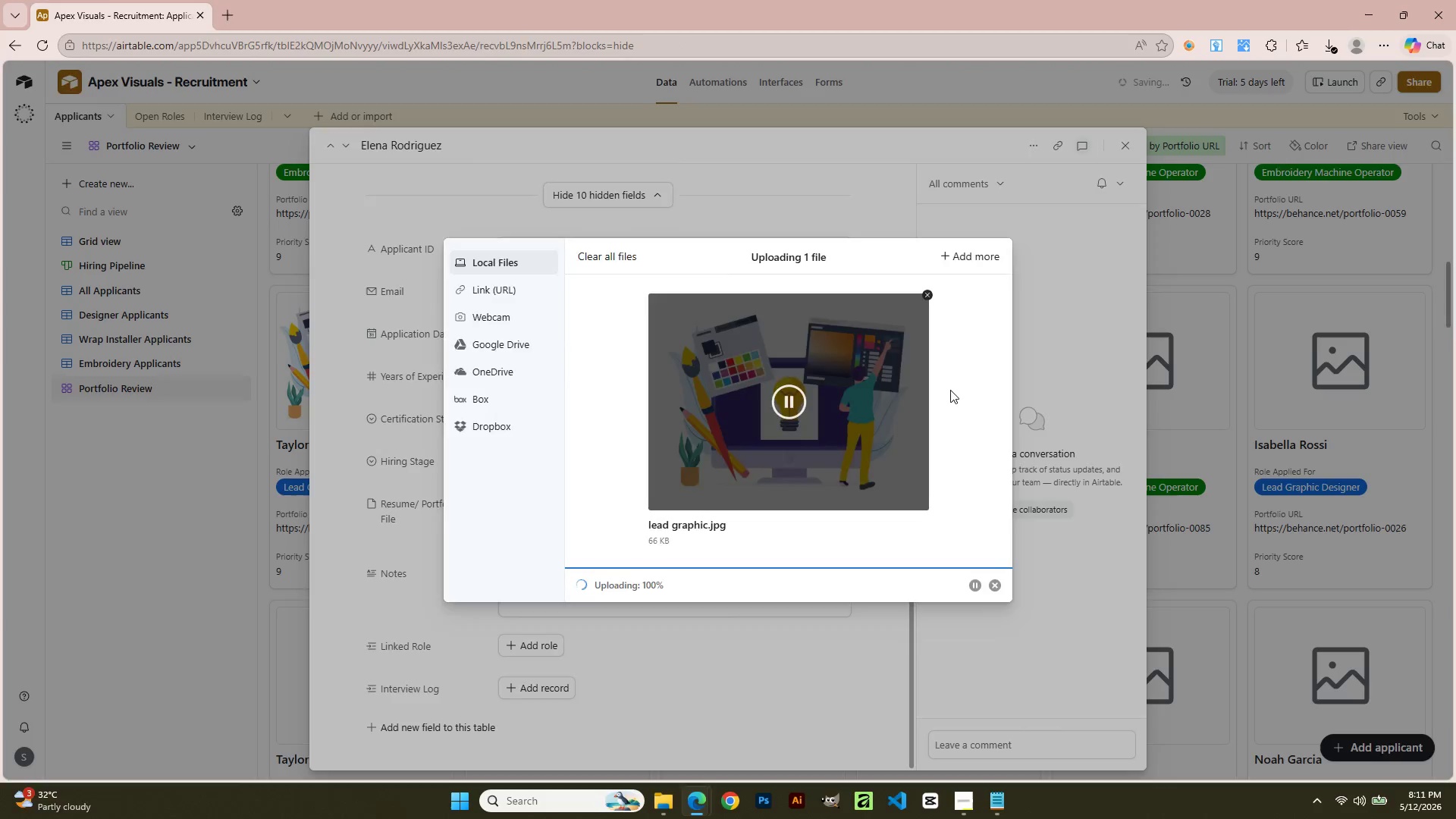 
wait(5.48)
 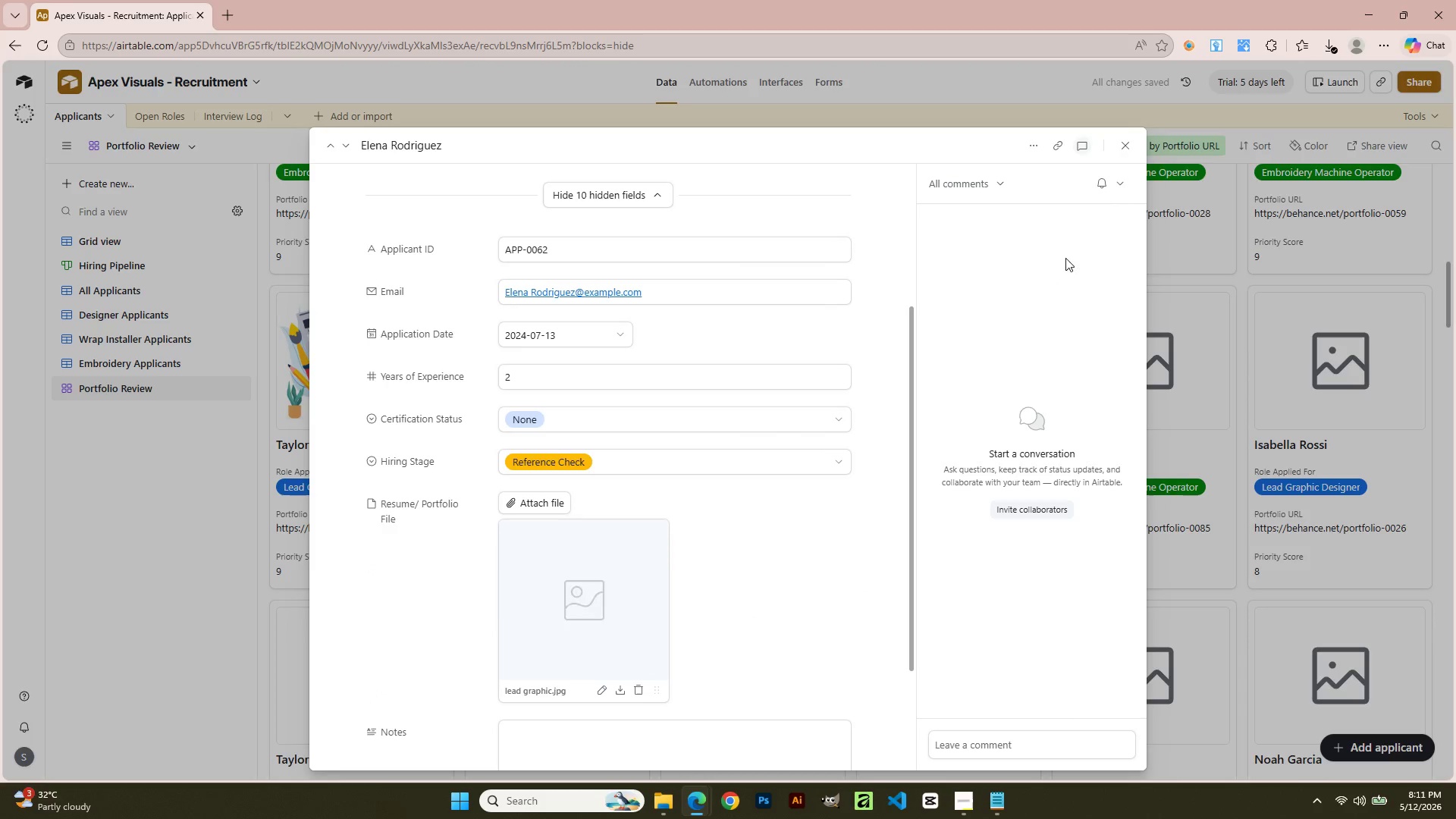 
left_click([1125, 144])
 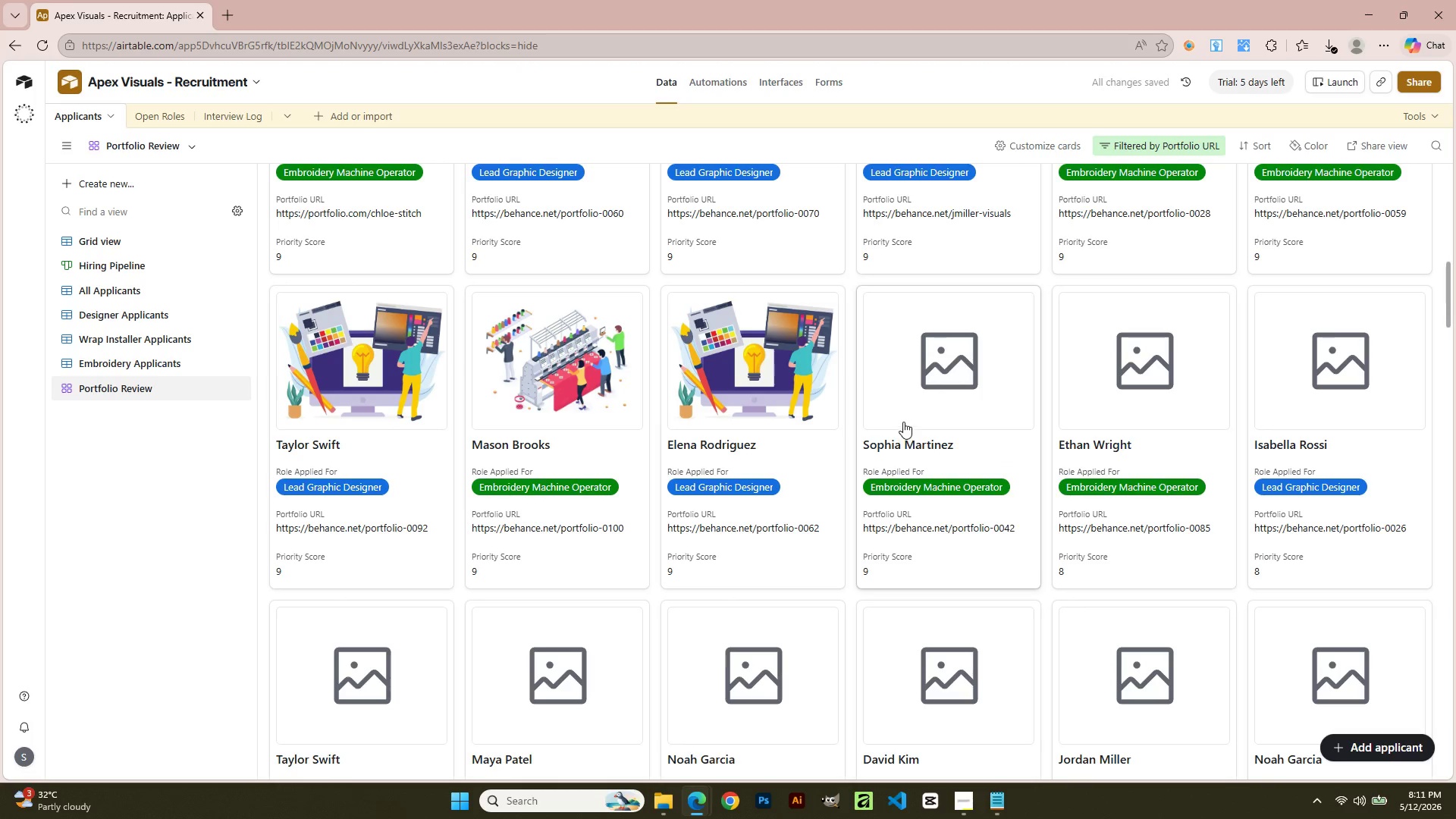 
scroll: coordinate [932, 417], scroll_direction: down, amount: 3.0
 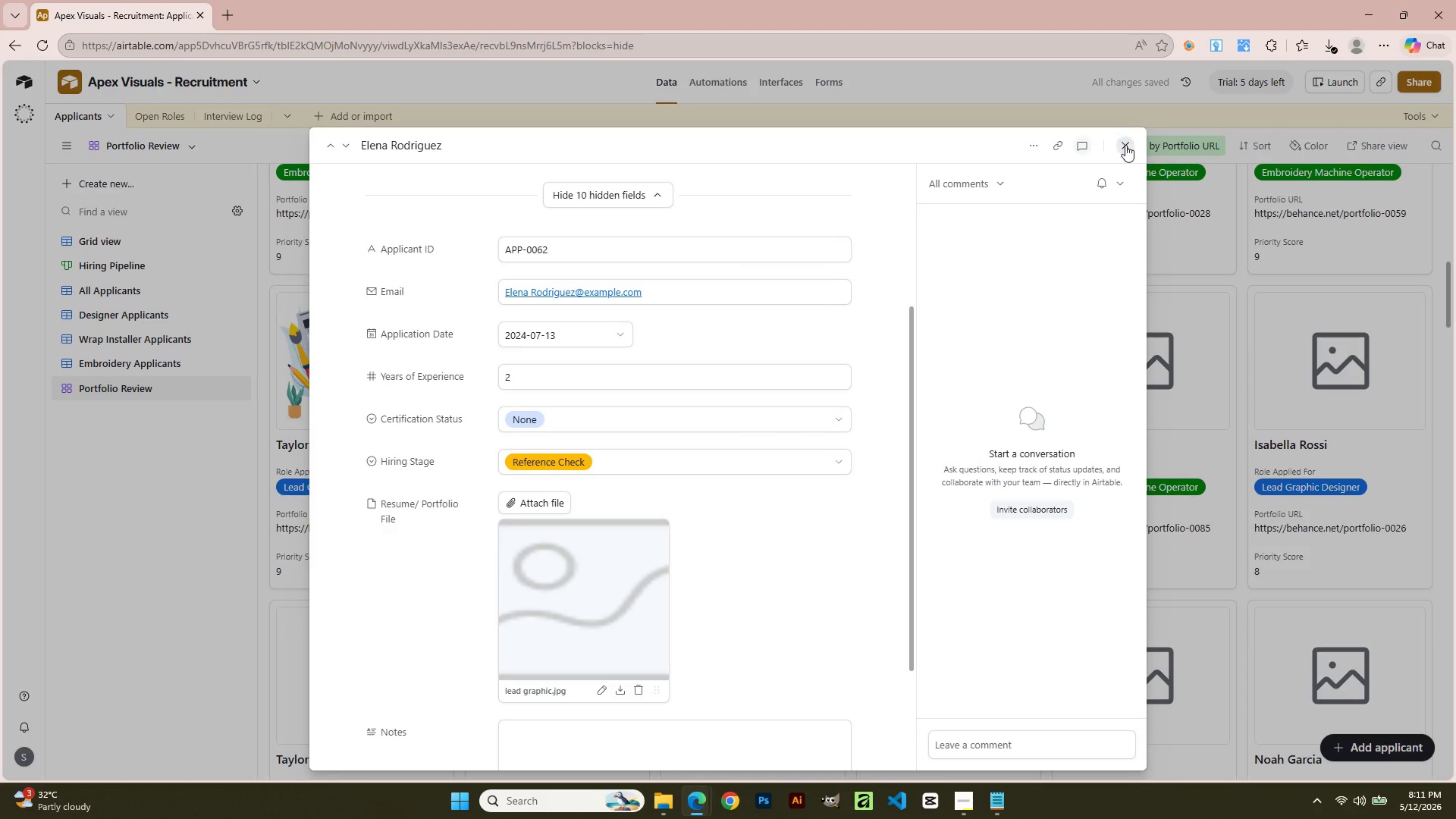 
left_click([927, 365])
 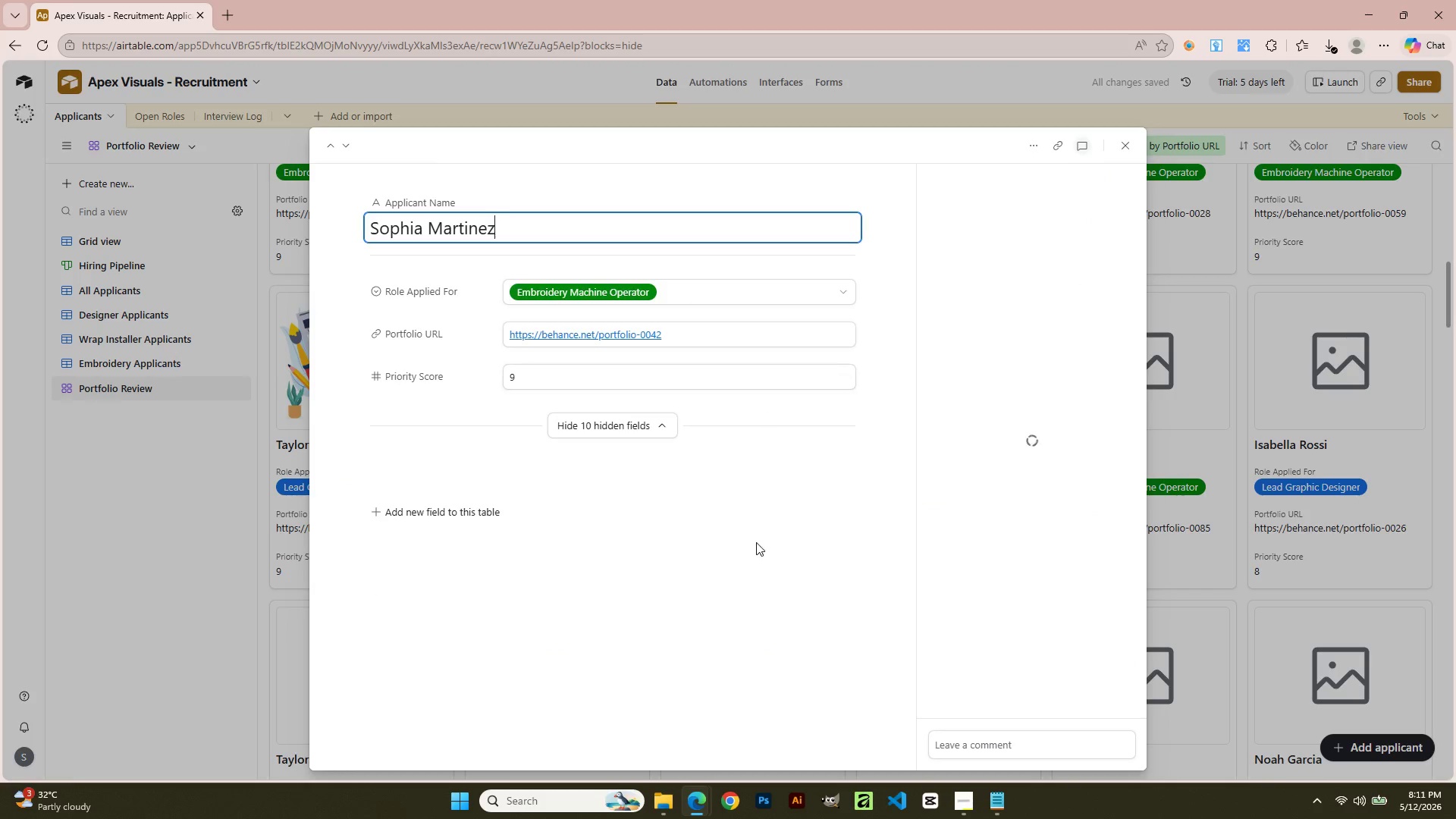 
scroll: coordinate [784, 673], scroll_direction: down, amount: 6.0
 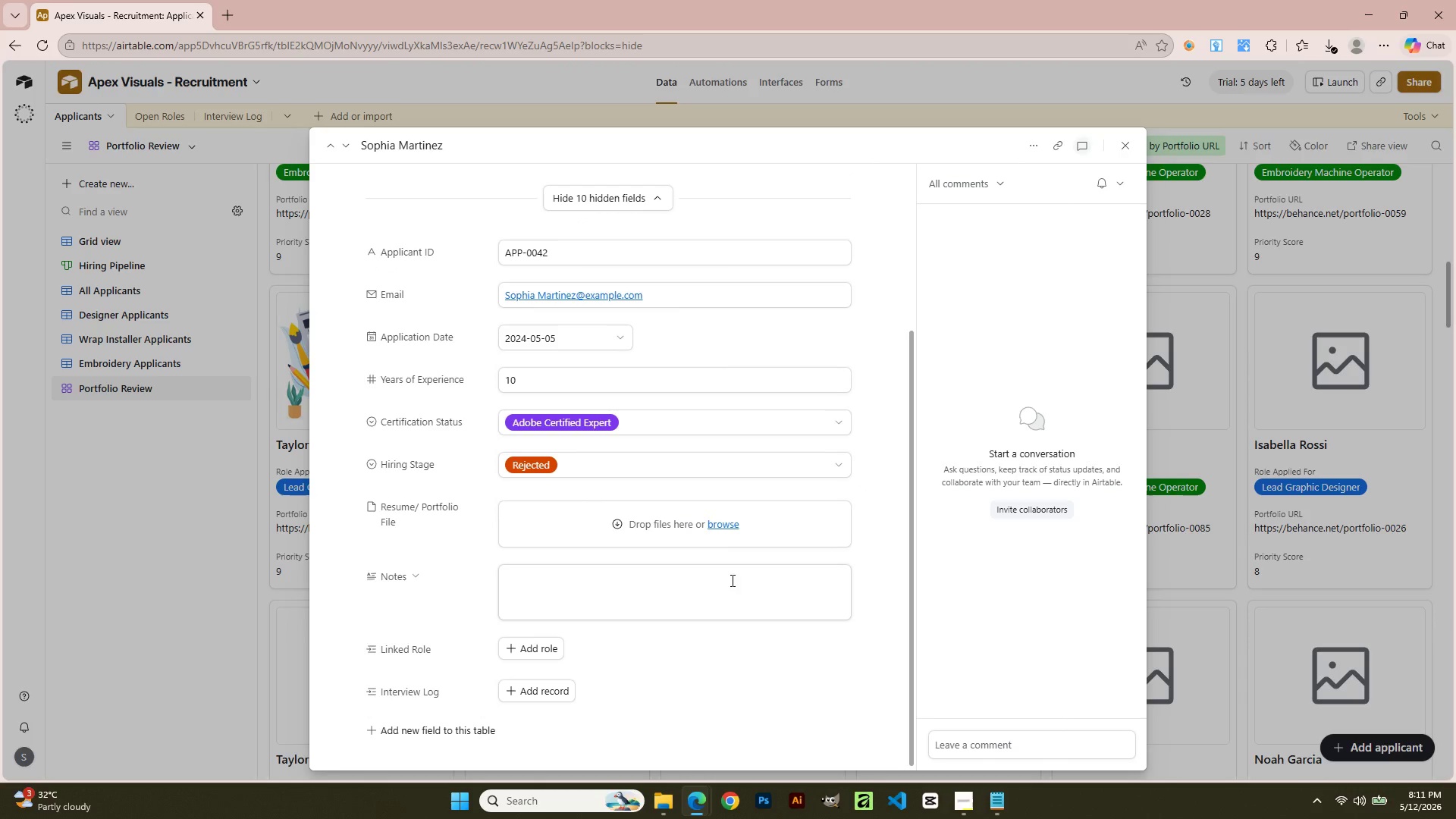 
scroll: coordinate [740, 575], scroll_direction: up, amount: 2.0
 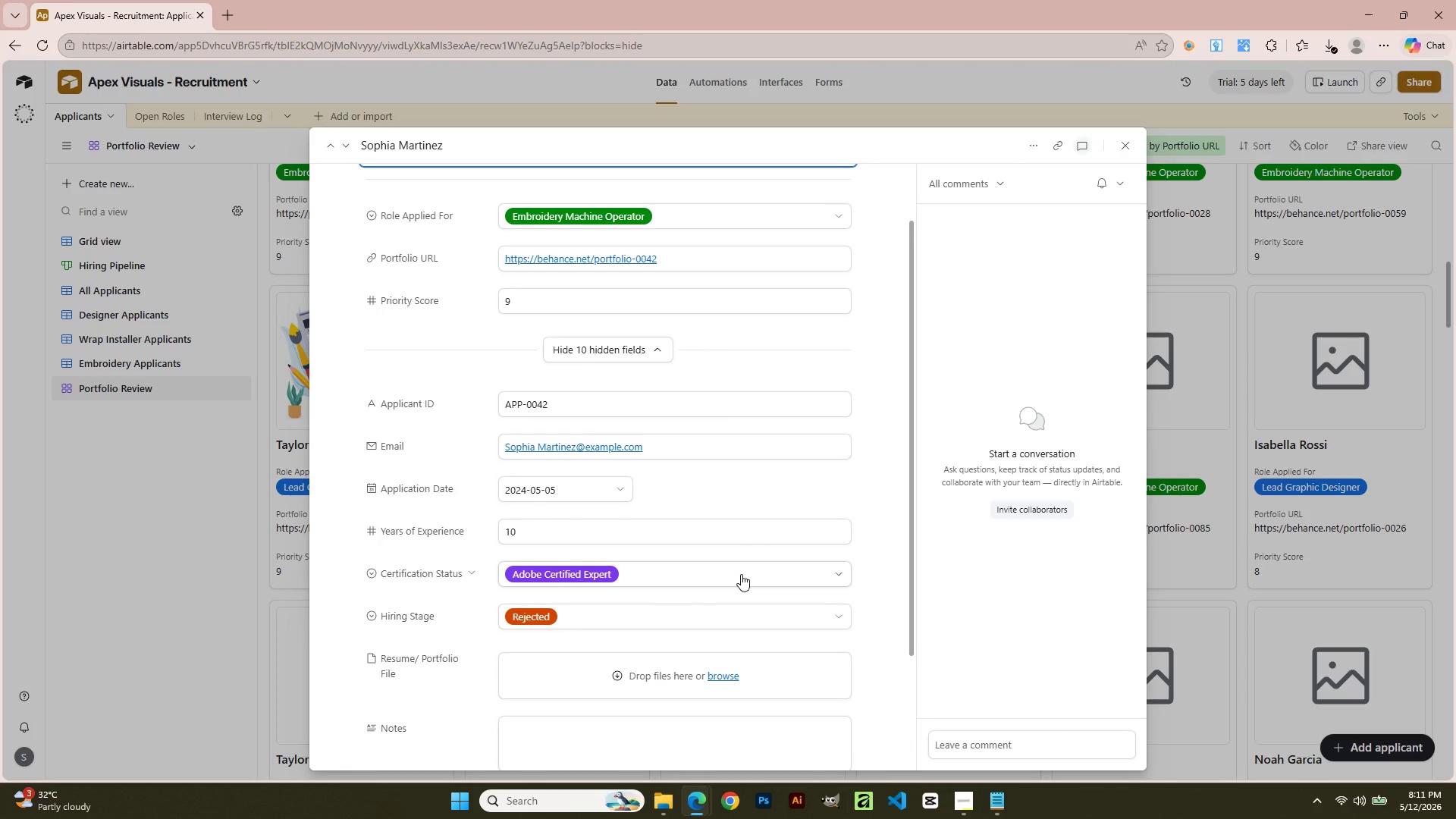 
left_click([736, 529])
 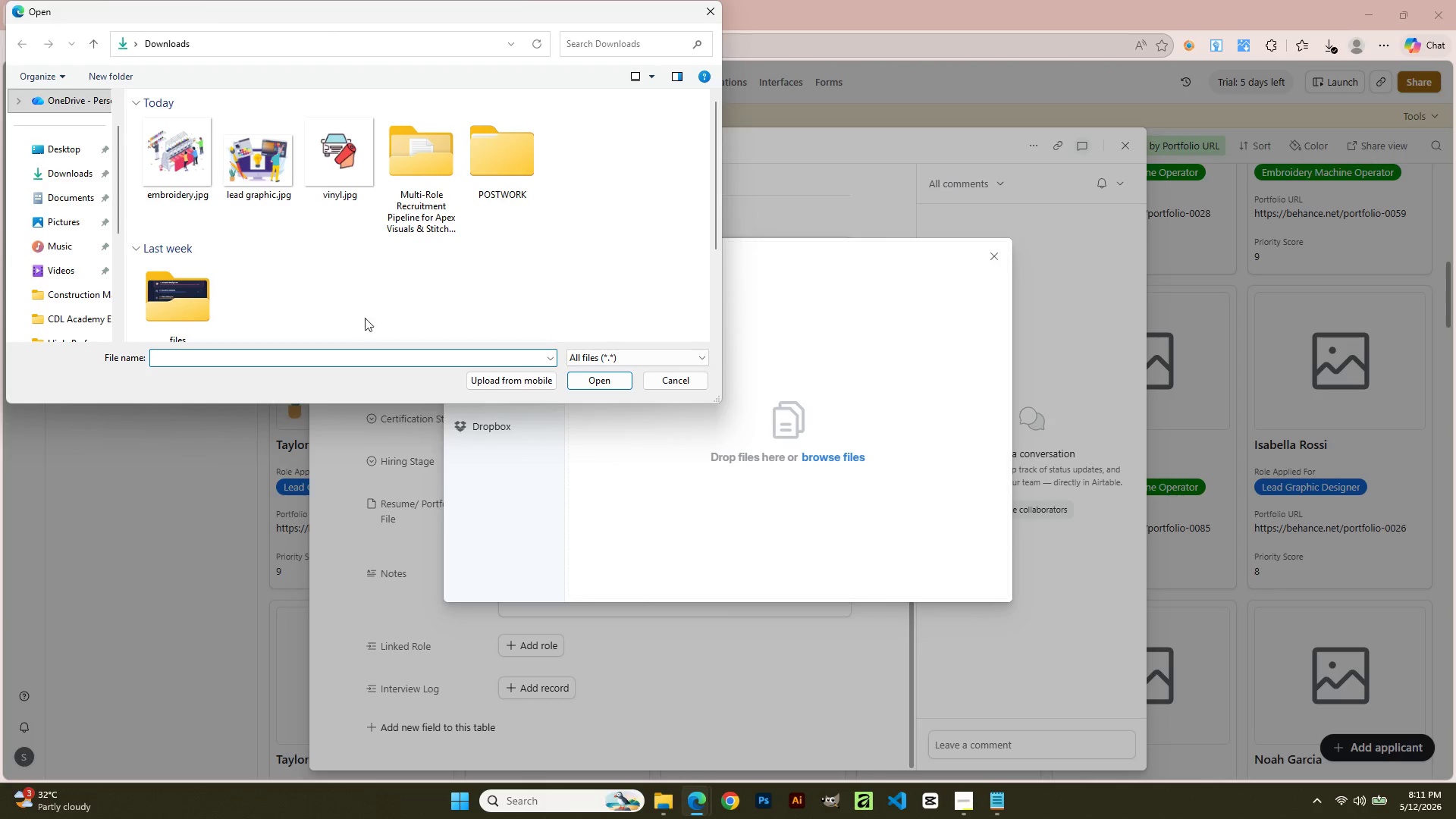 
scroll: coordinate [741, 574], scroll_direction: down, amount: 3.0
 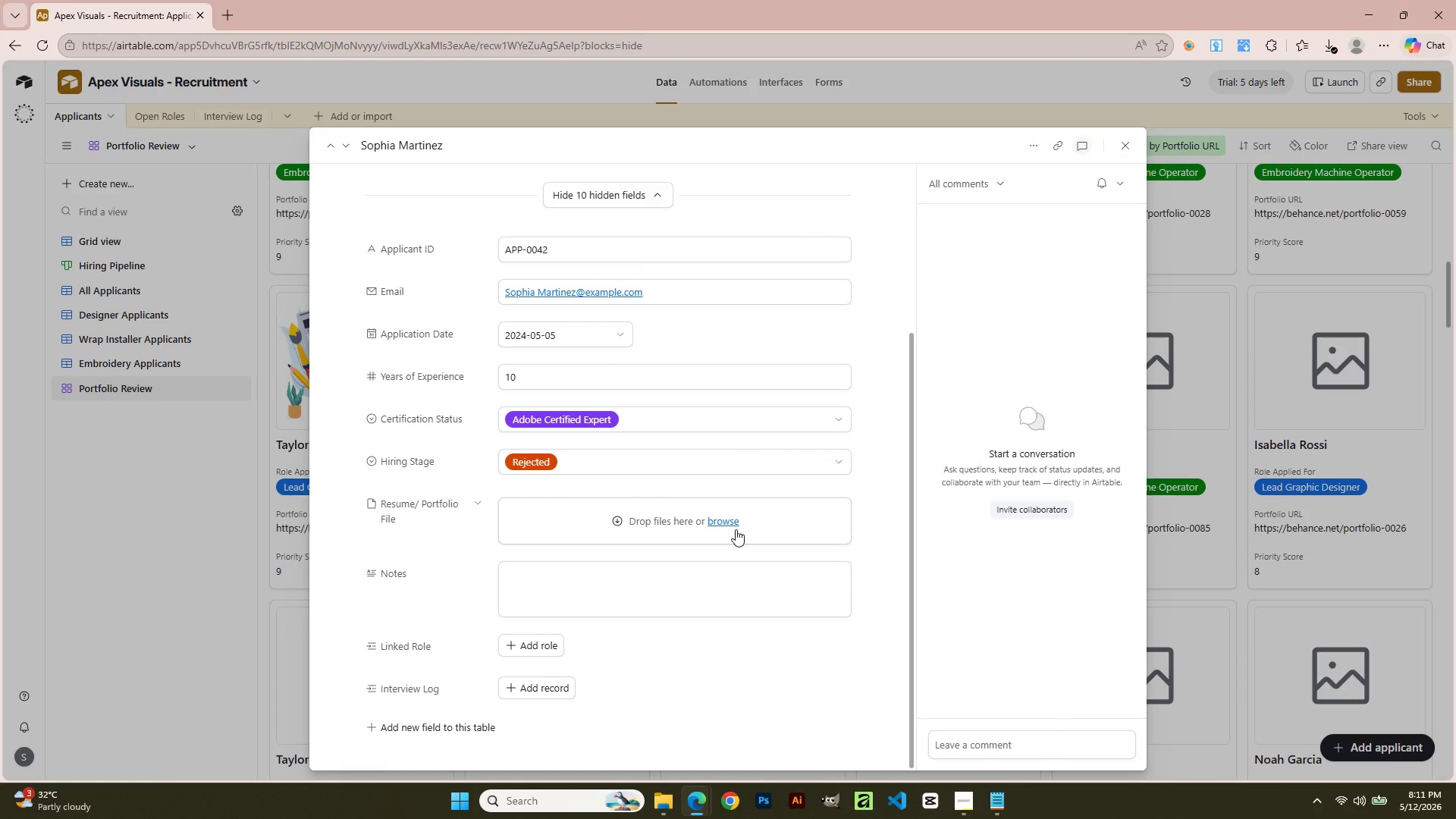 
double_click([184, 173])
 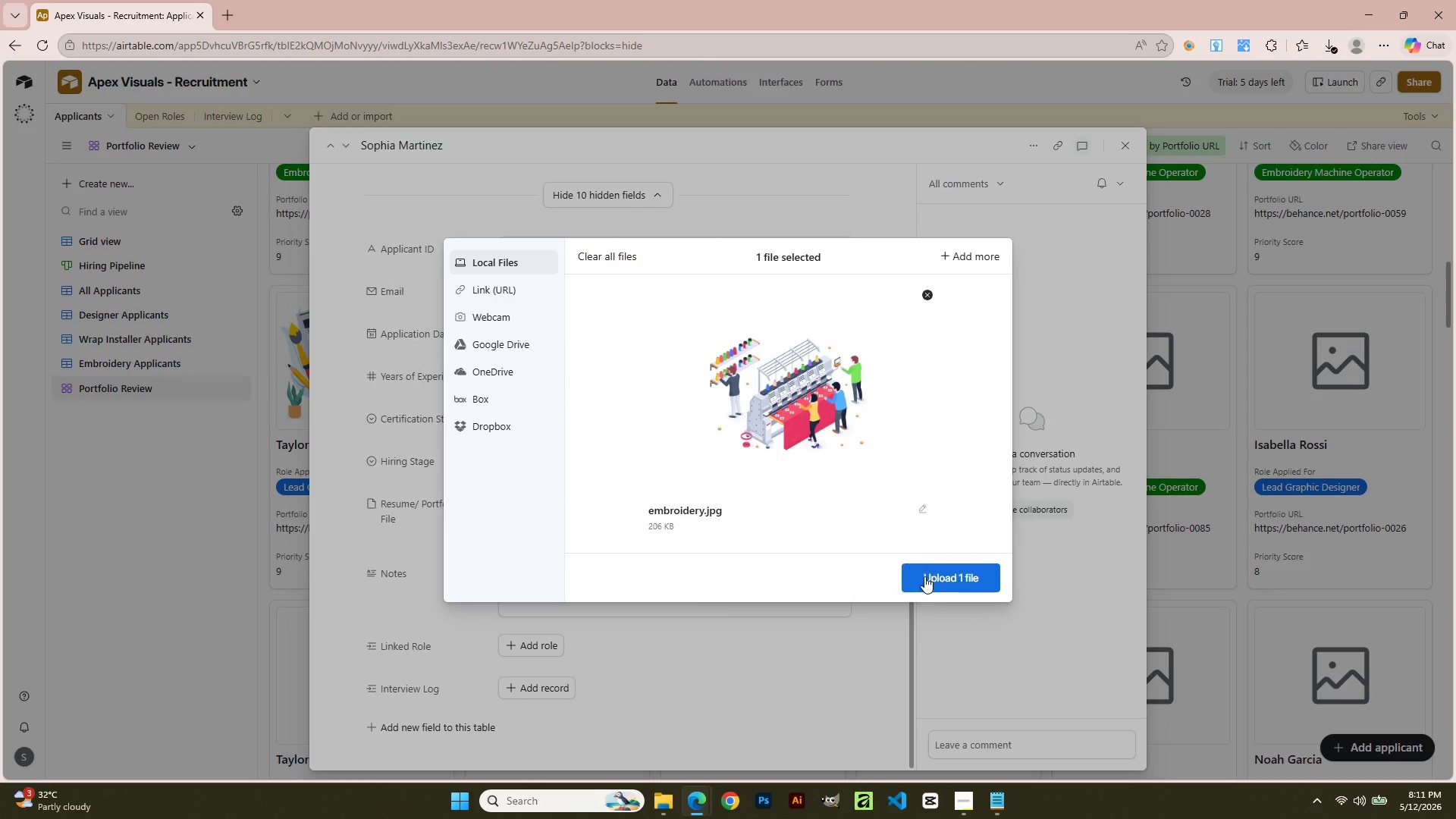 
left_click([940, 570])
 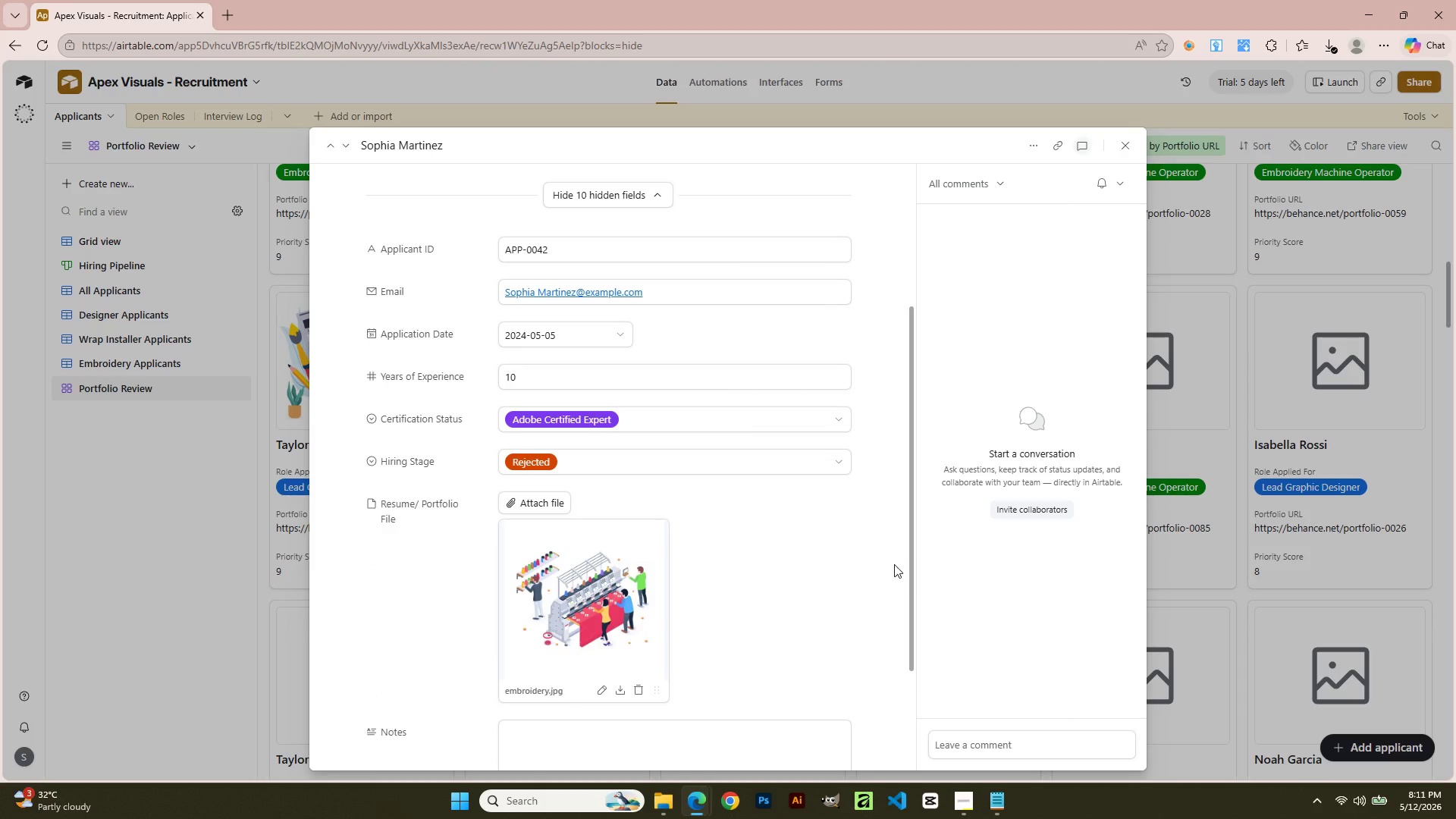 
wait(16.12)
 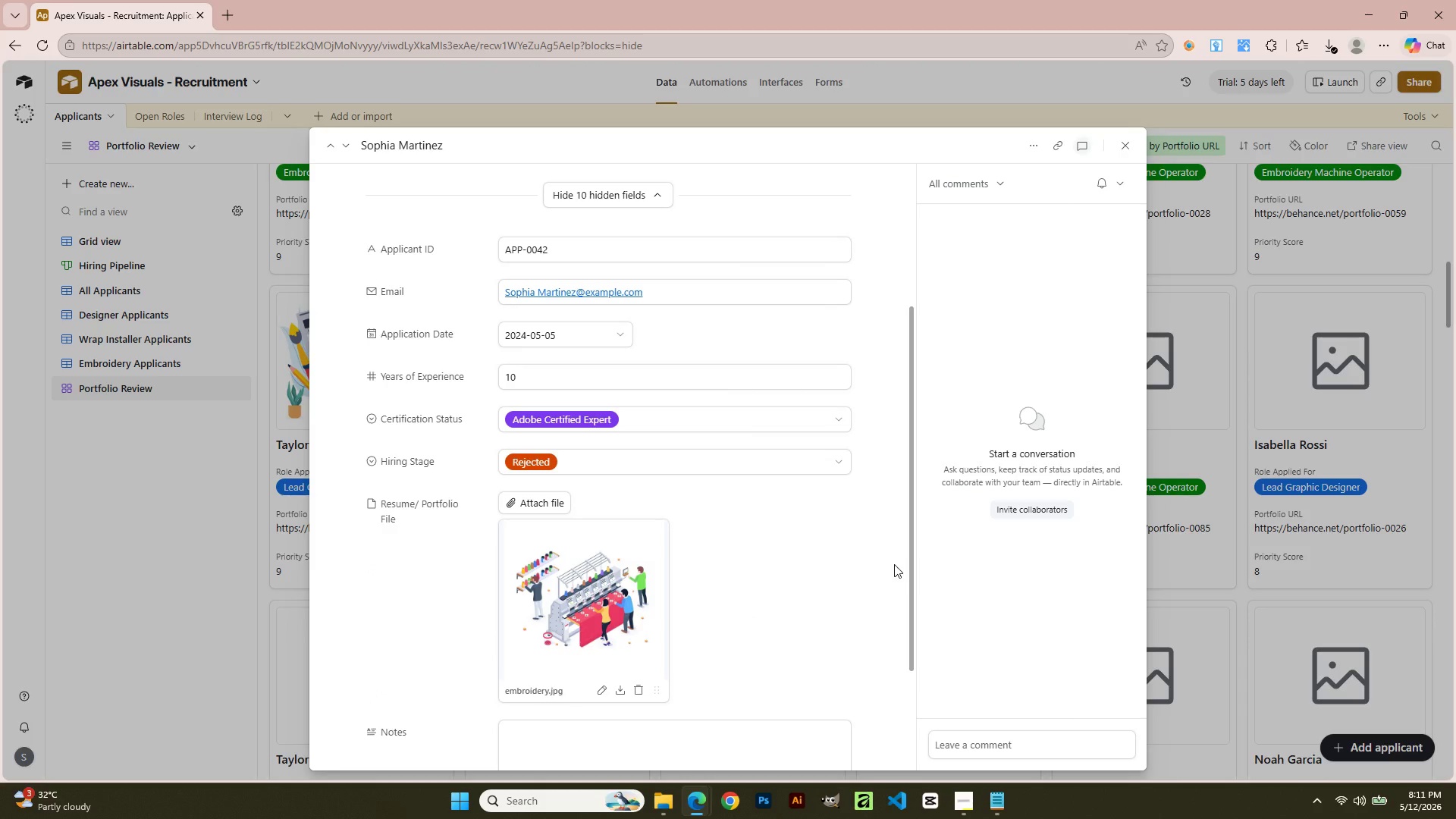 
scroll: coordinate [755, 465], scroll_direction: up, amount: 7.0
 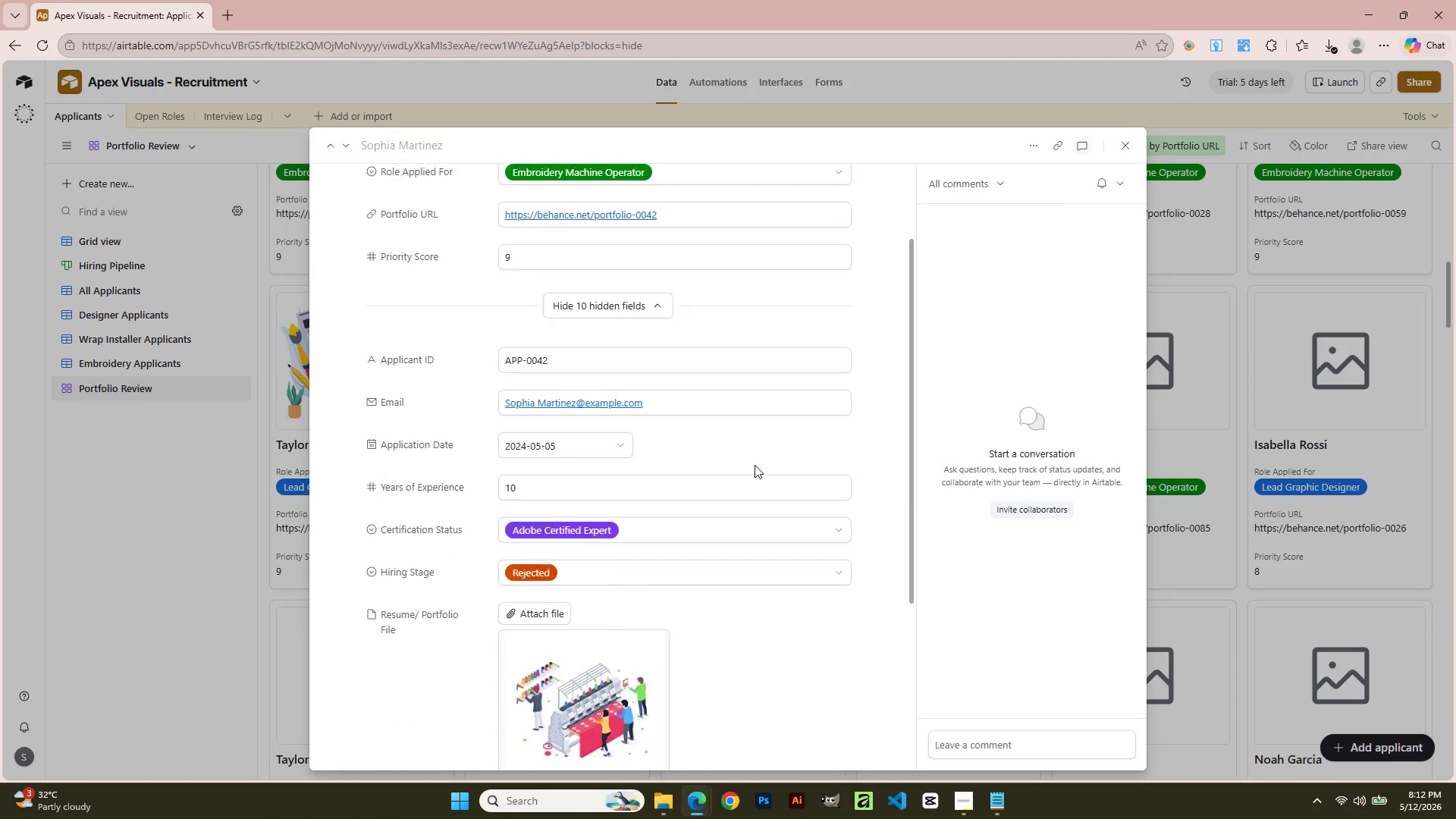 
scroll: coordinate [755, 465], scroll_direction: down, amount: 9.0
 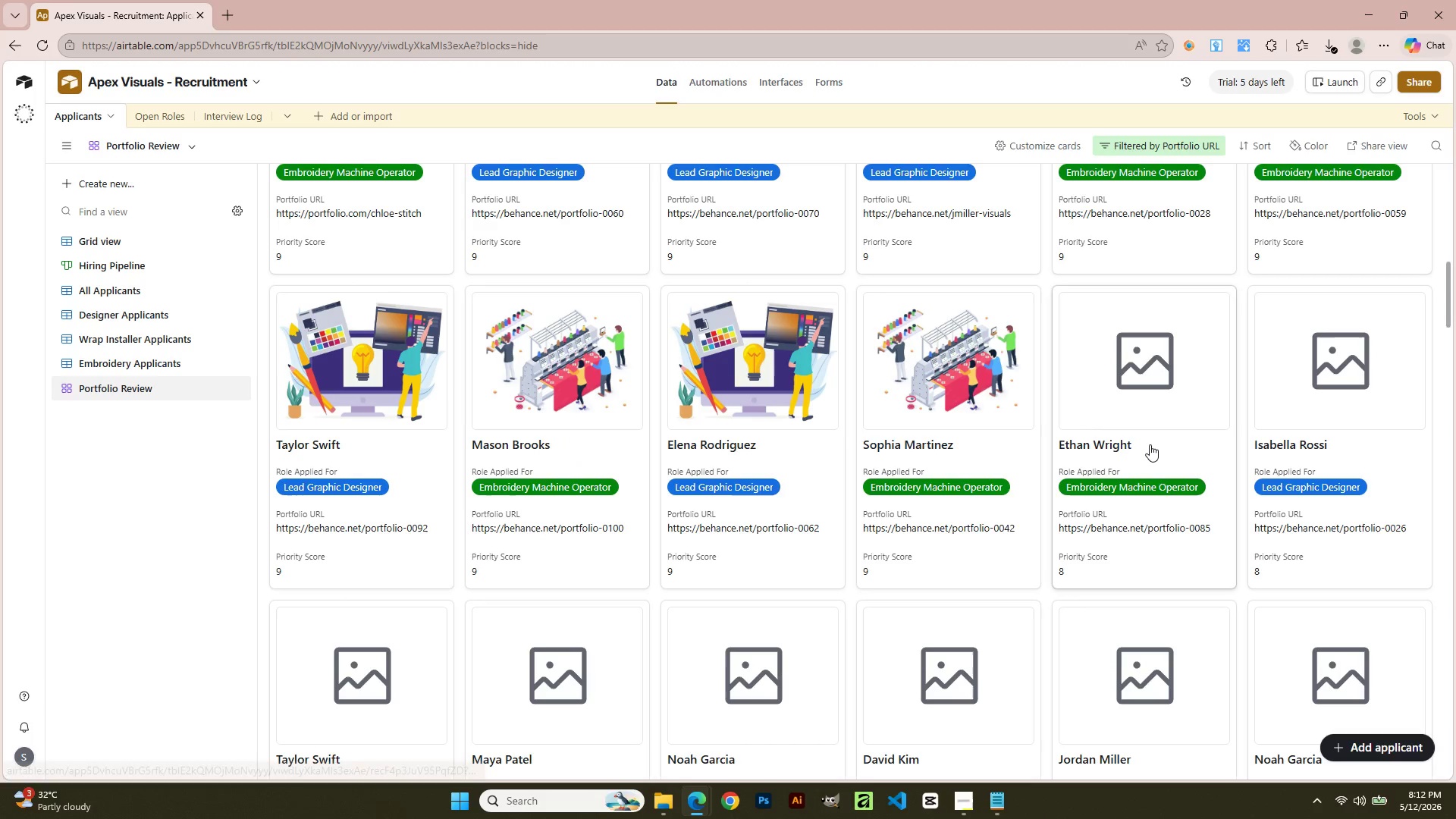 
left_click([1150, 416])
 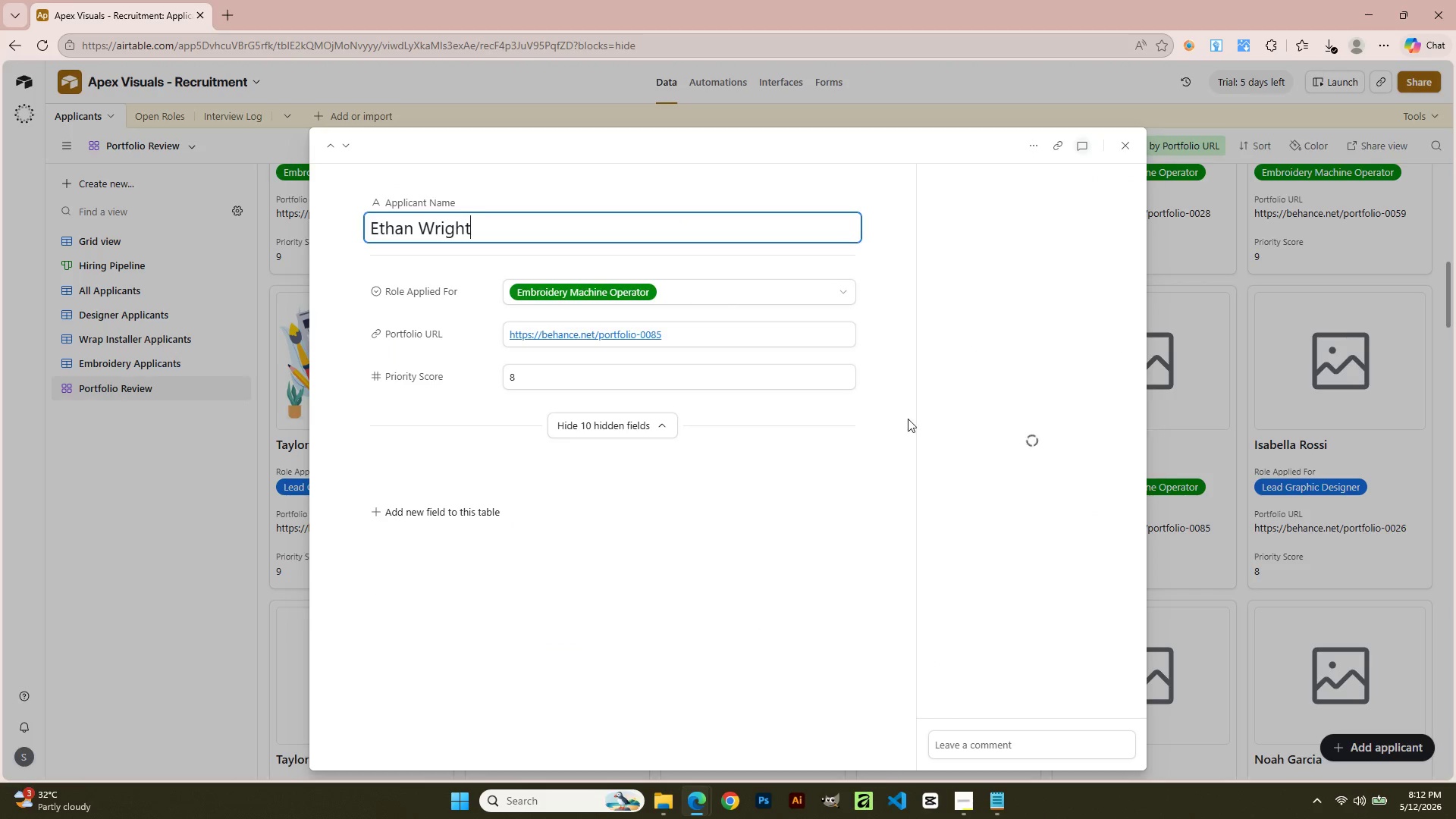 
scroll: coordinate [777, 537], scroll_direction: down, amount: 6.0
 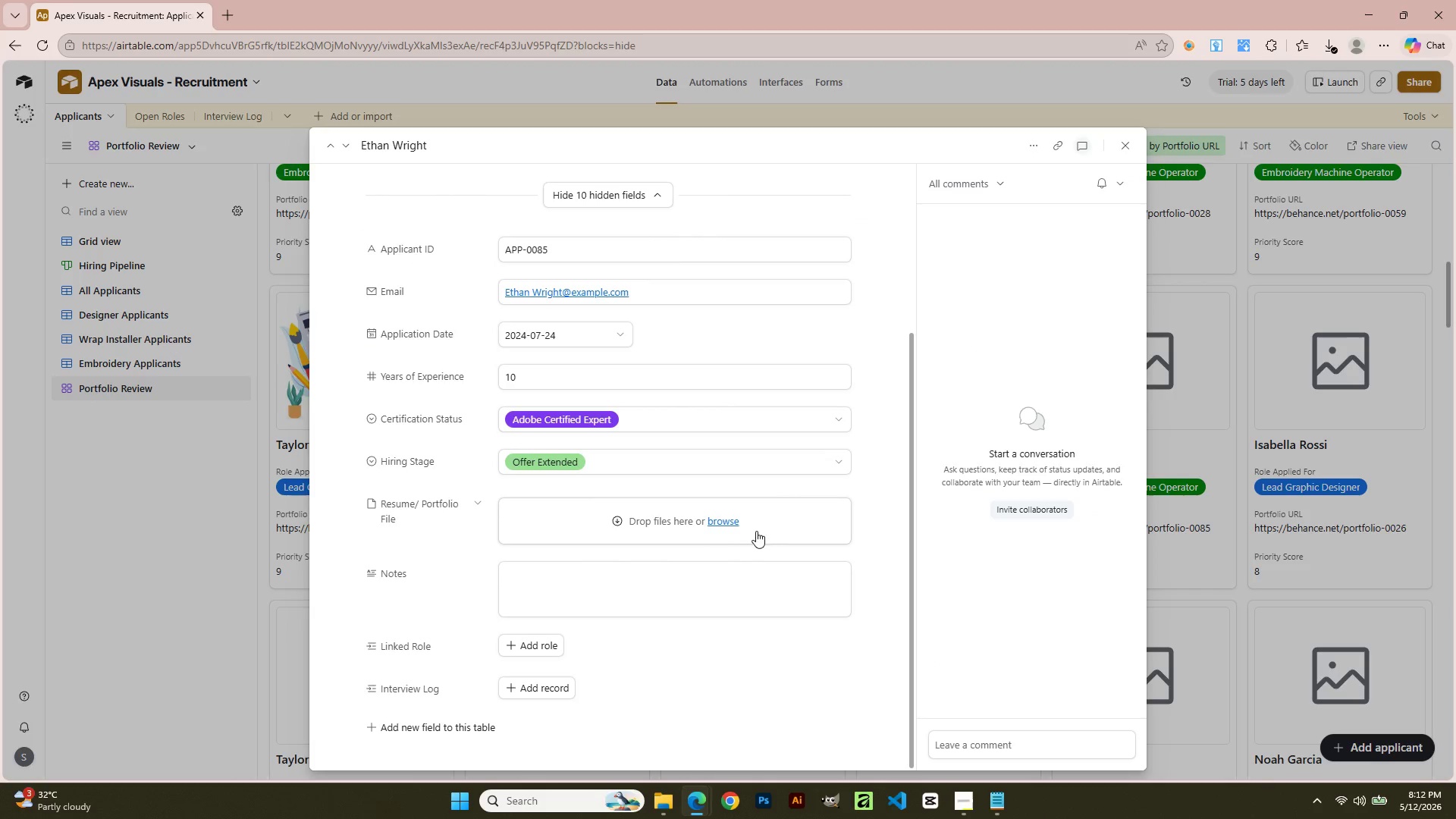 
left_click([730, 527])
 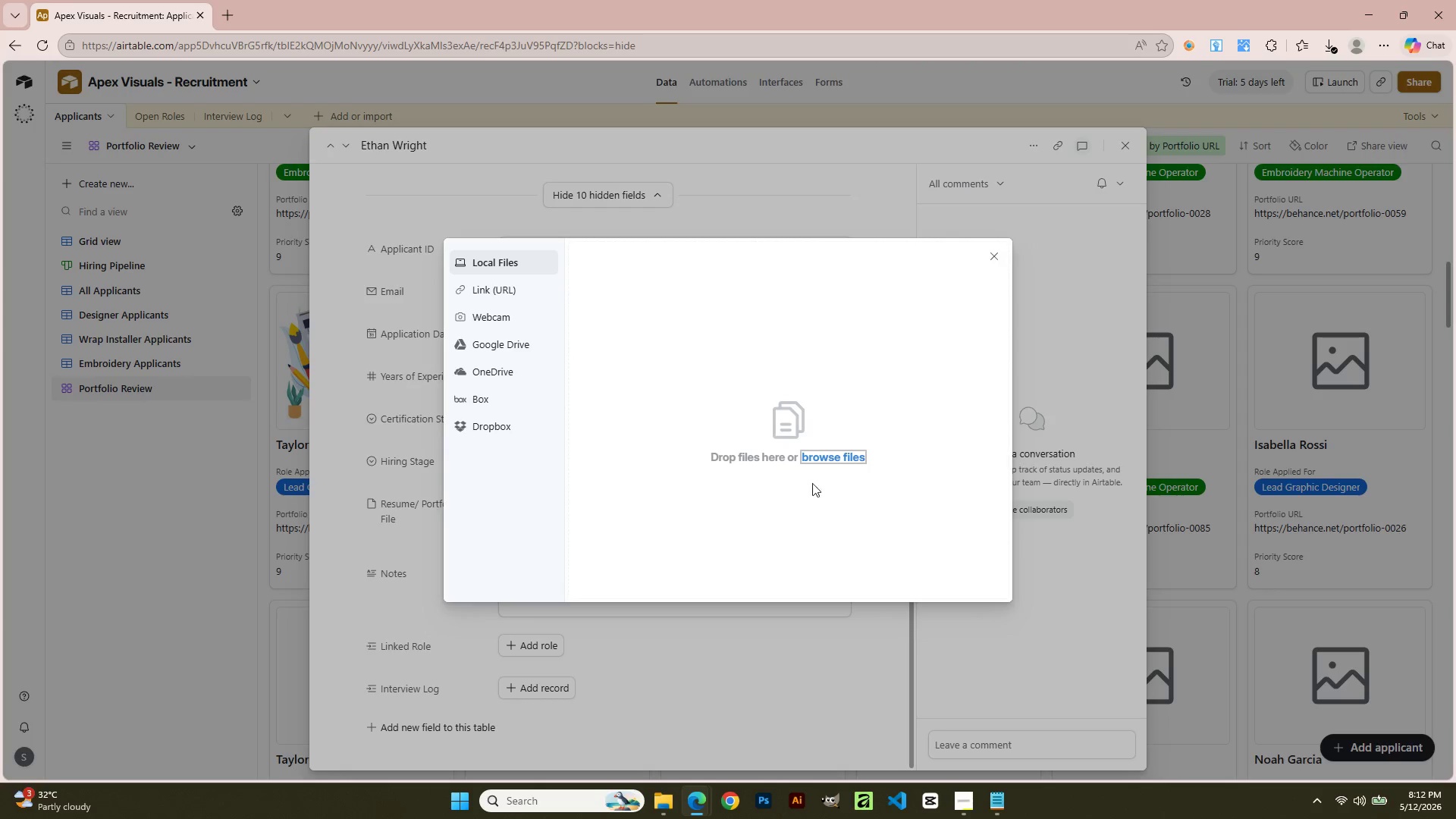 
left_click([830, 447])
 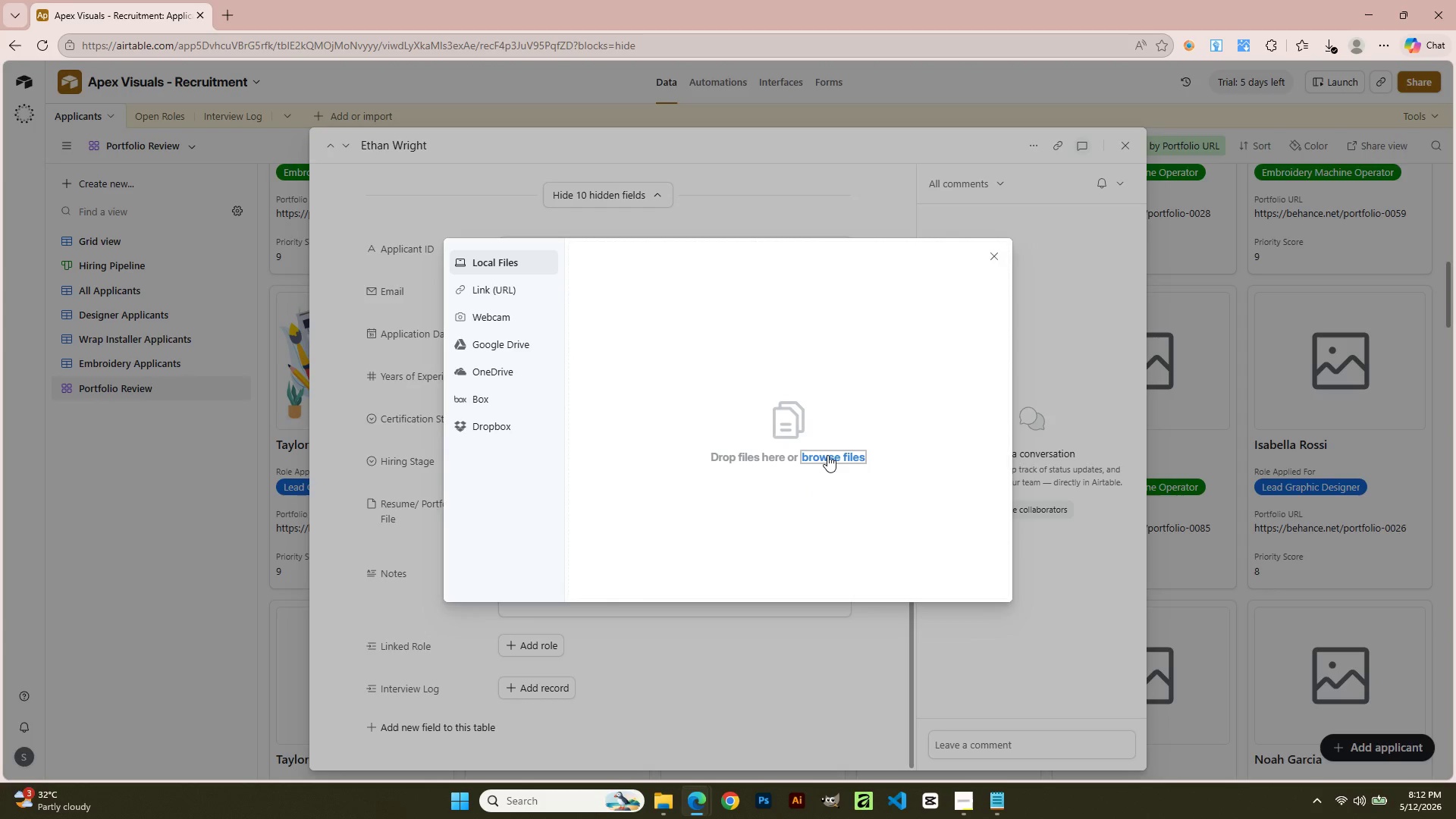 
left_click([829, 455])
 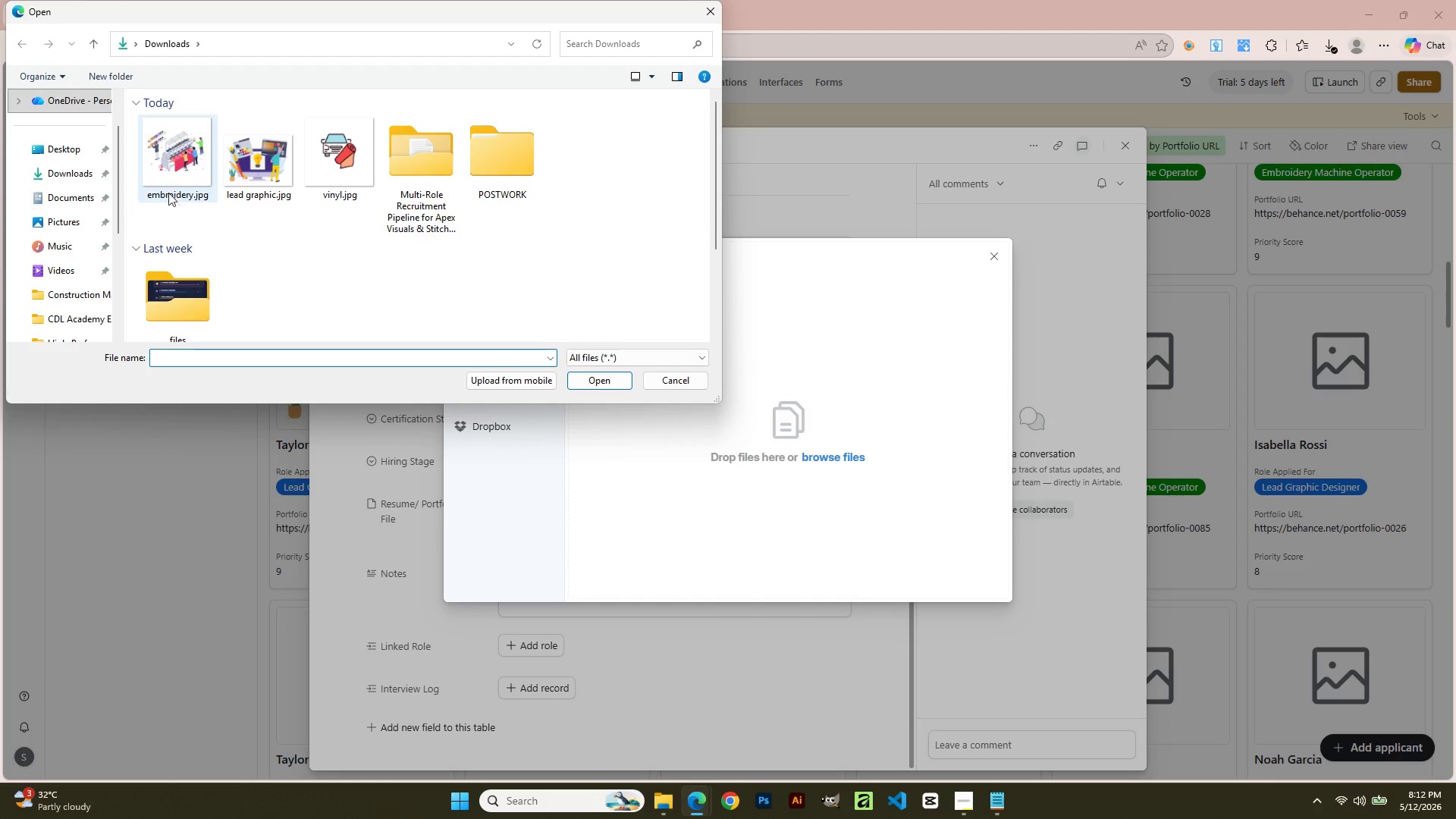 
double_click([165, 173])
 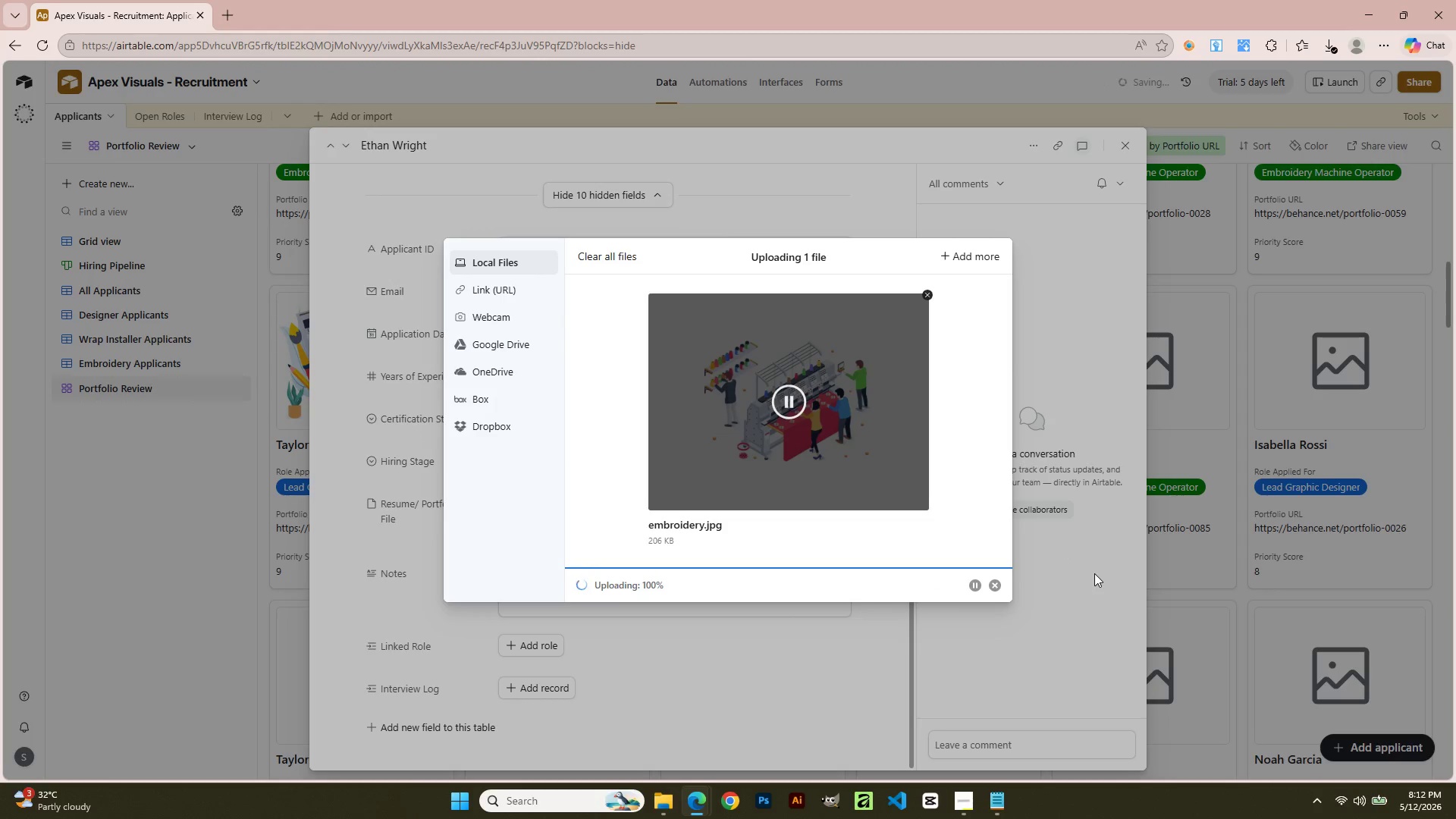 
wait(6.55)
 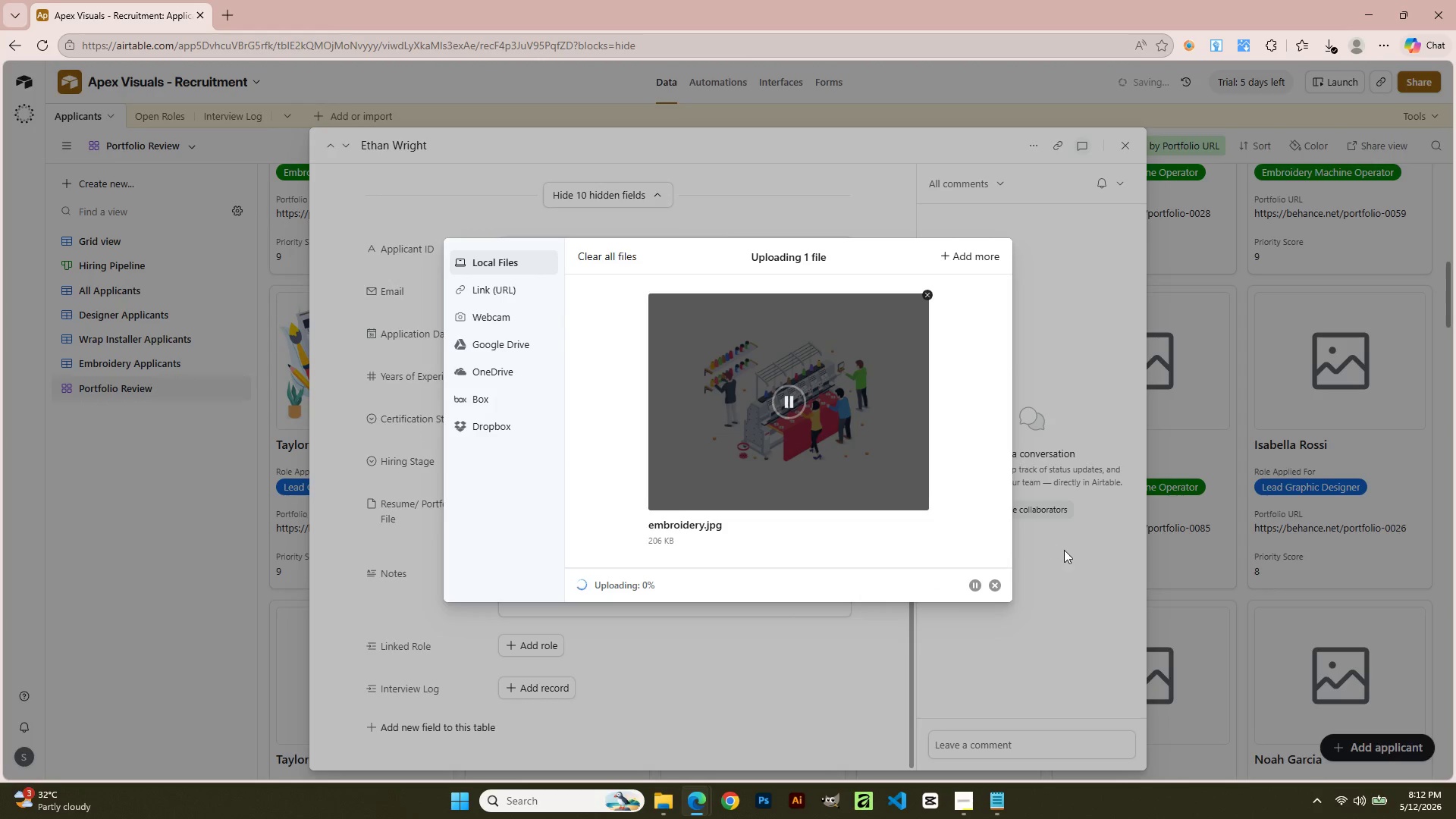 
scroll: coordinate [862, 527], scroll_direction: up, amount: 3.0
 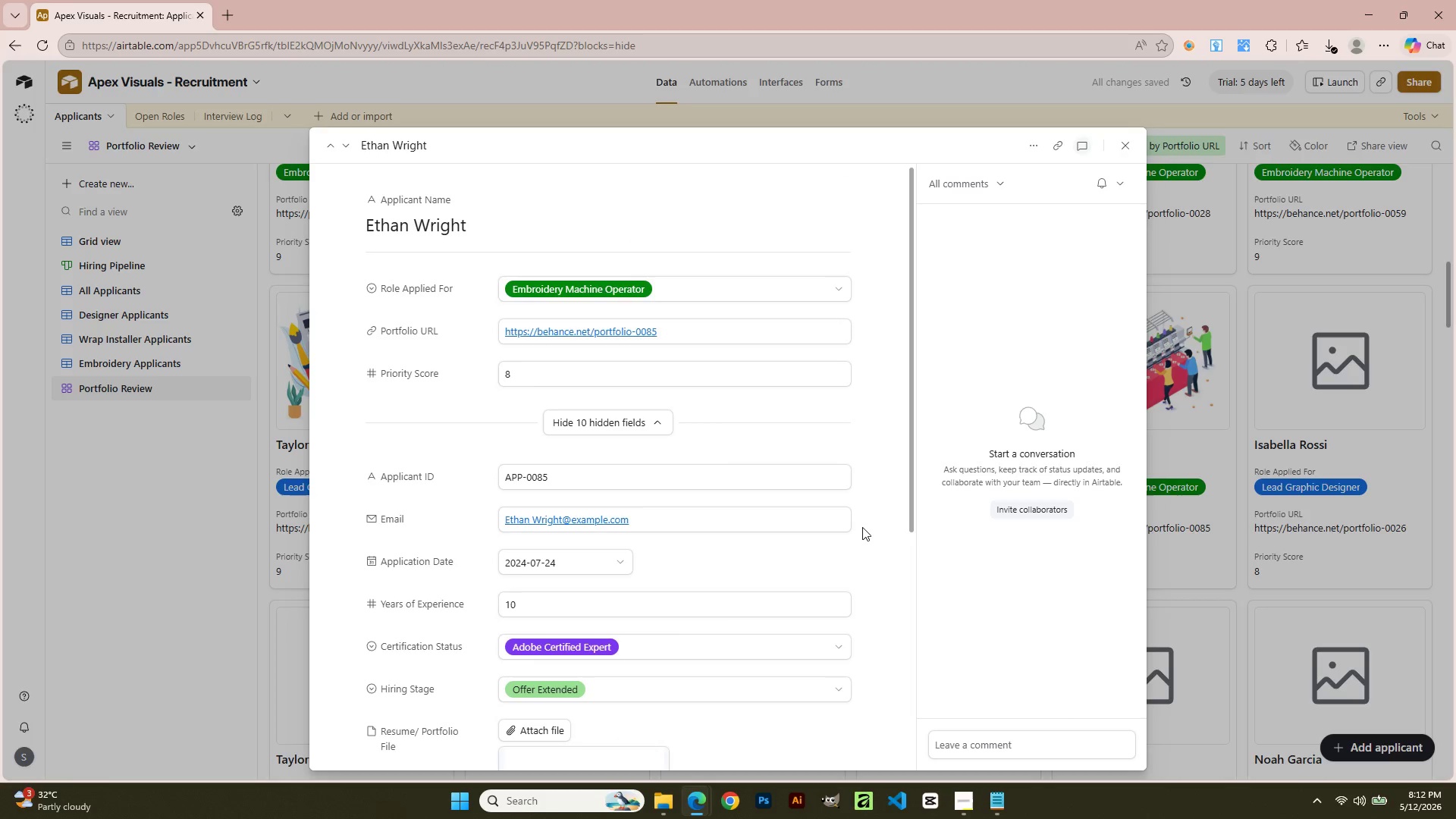 
wait(6.99)
 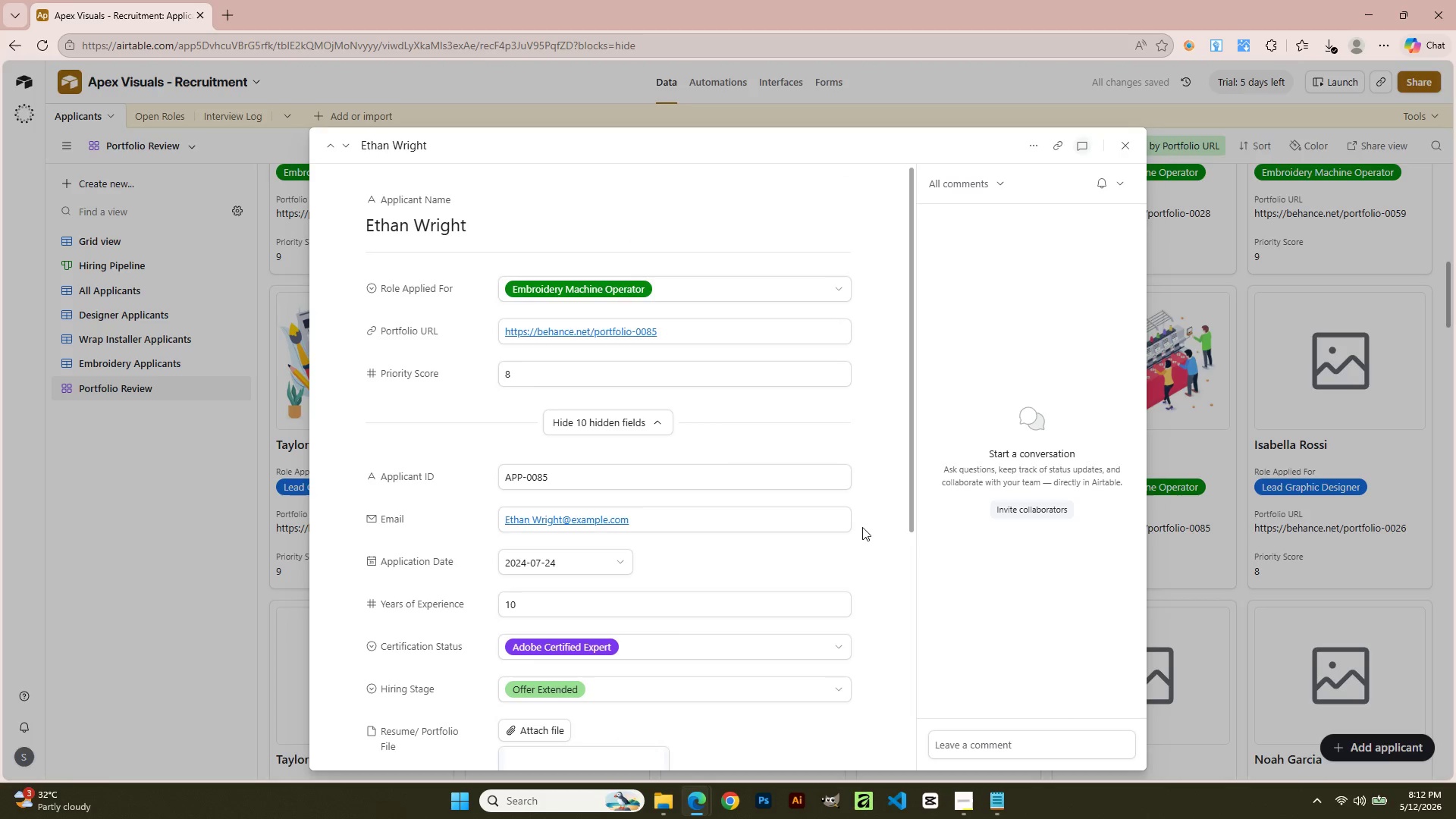 
left_click([1341, 379])
 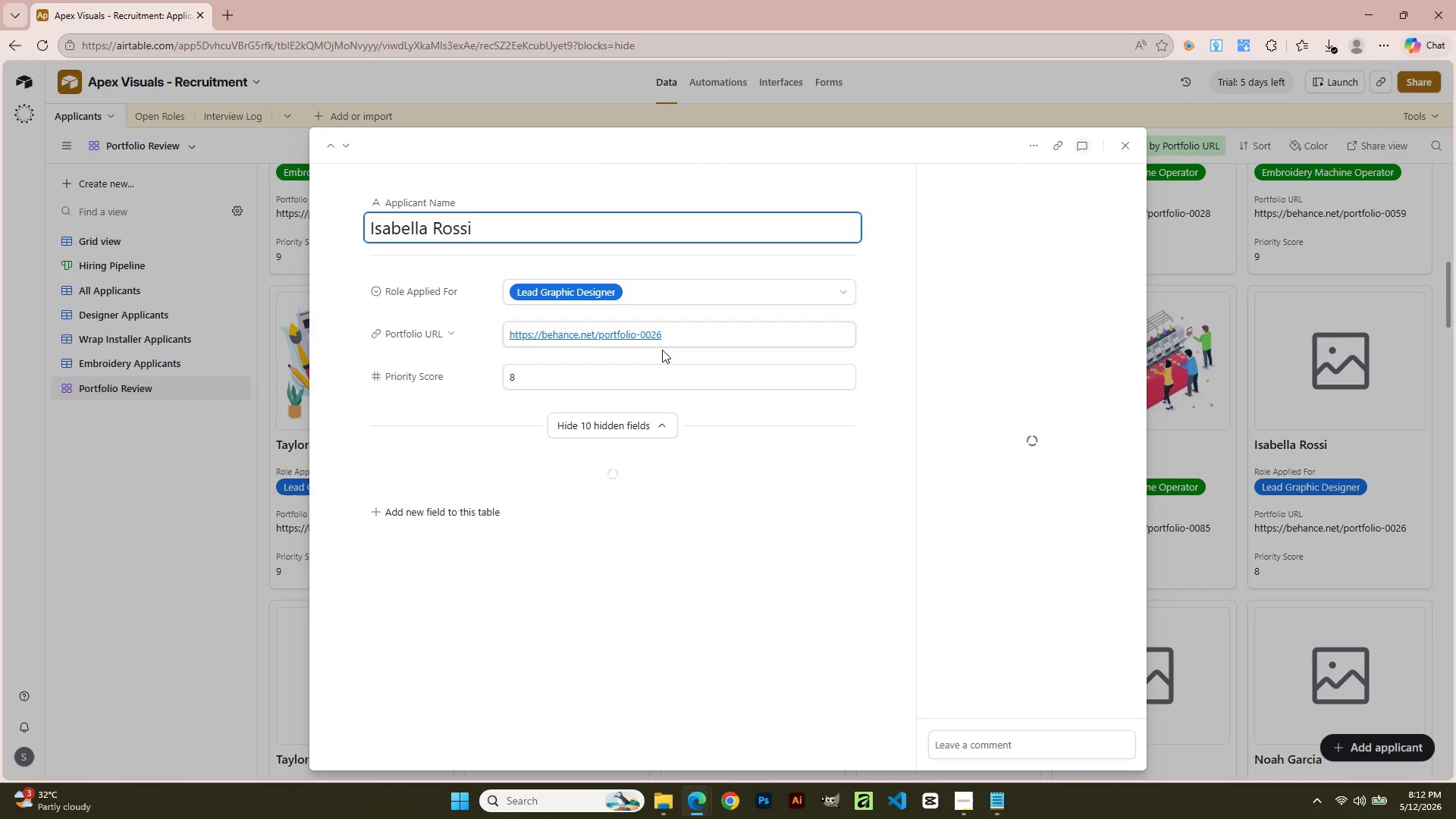 
left_click([719, 518])
 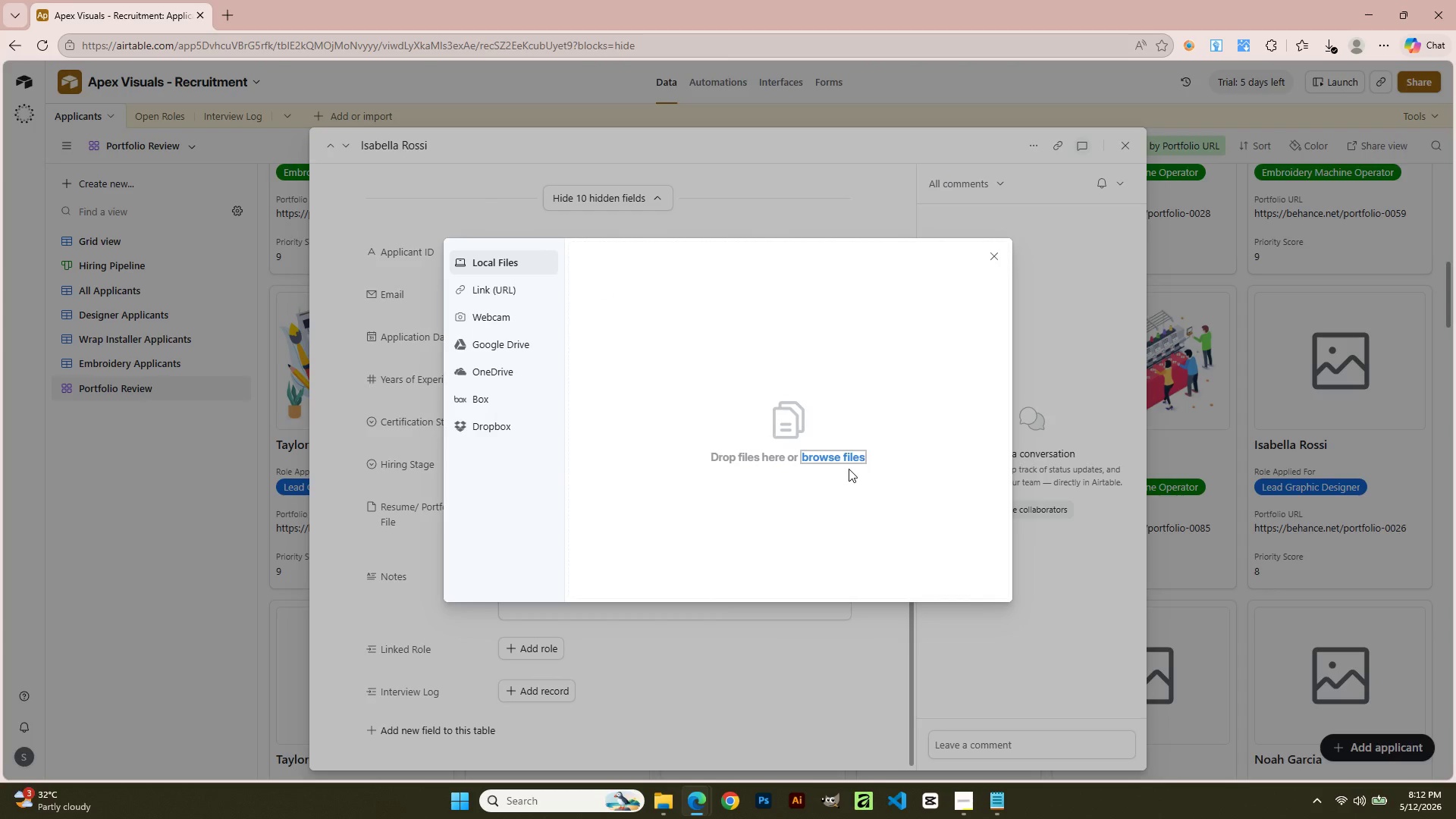 
scroll: coordinate [627, 453], scroll_direction: down, amount: 3.0
 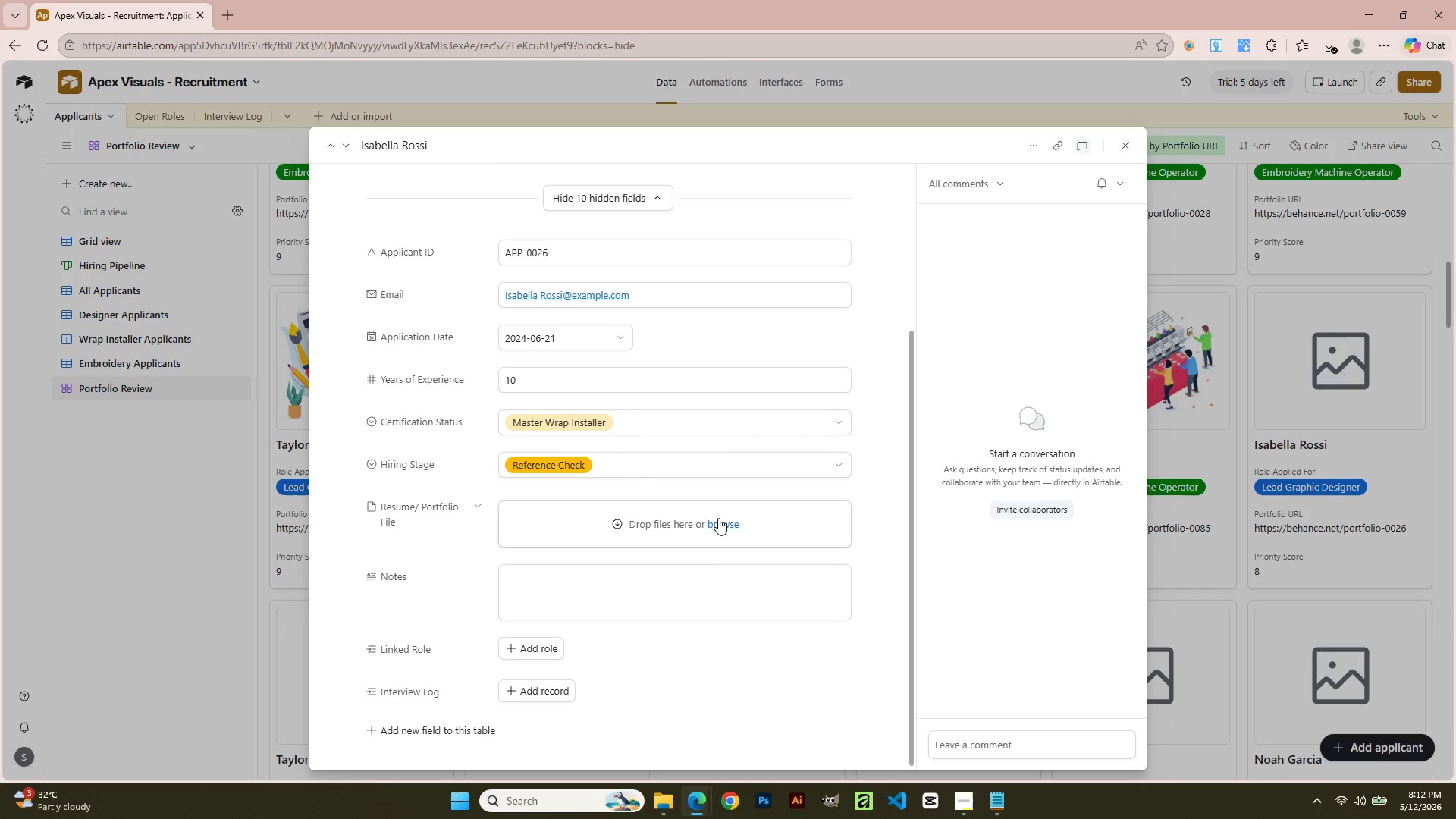 
left_click([849, 460])
 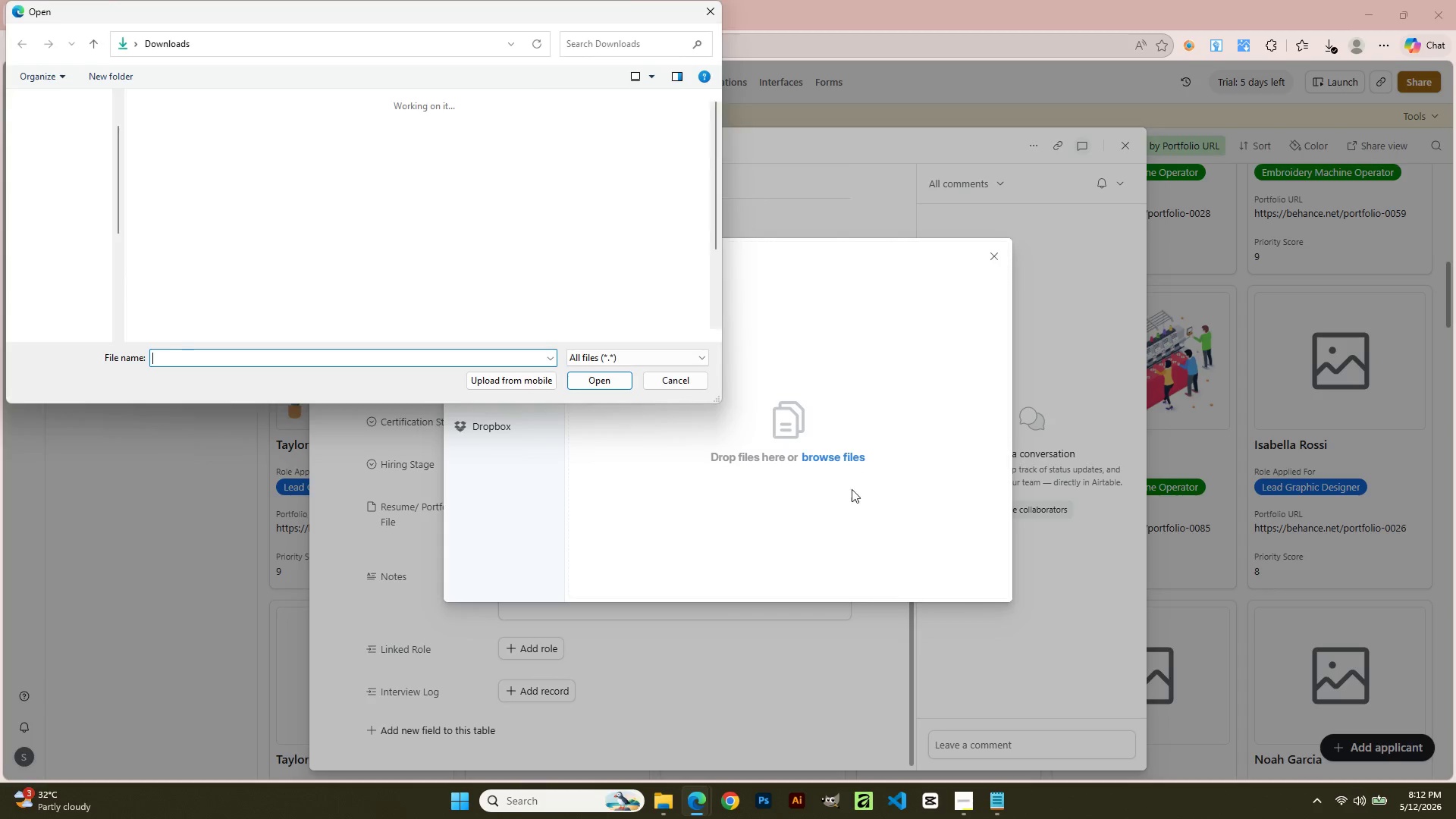 
double_click([275, 175])
 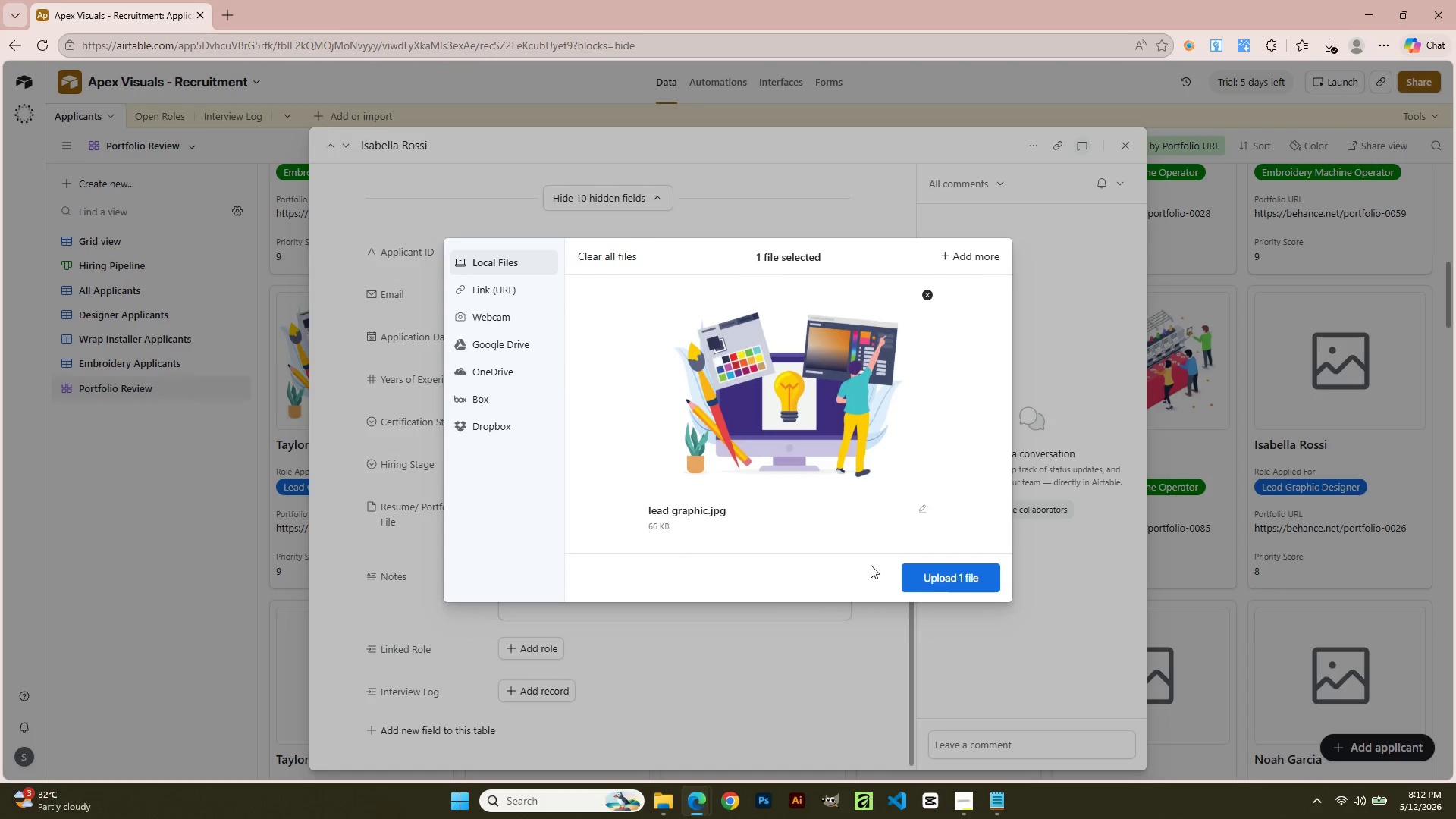 
scroll: coordinate [0, 808], scroll_direction: down, amount: 1.0
 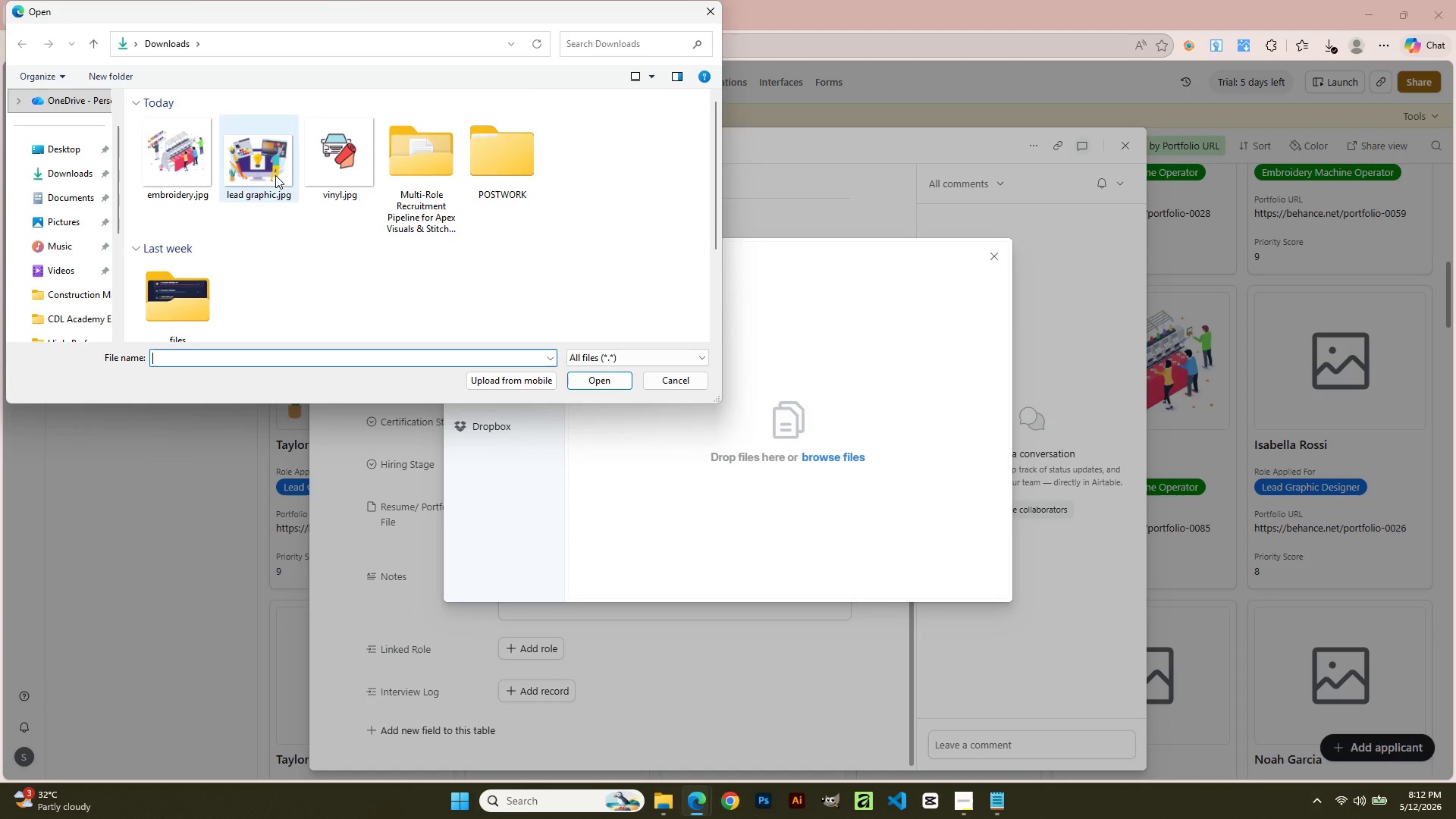 
left_click([948, 572])
 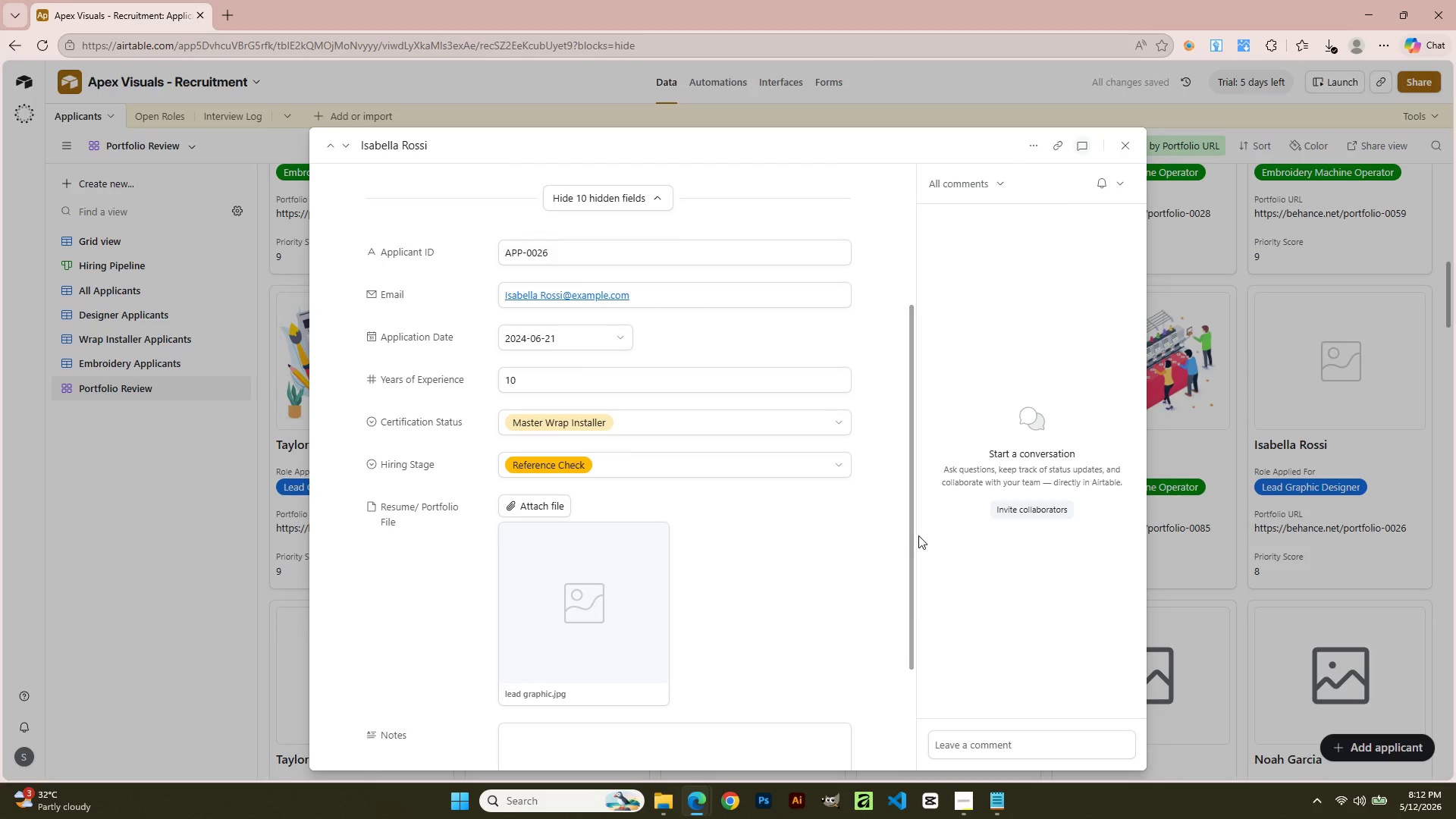 
left_click([1125, 146])
 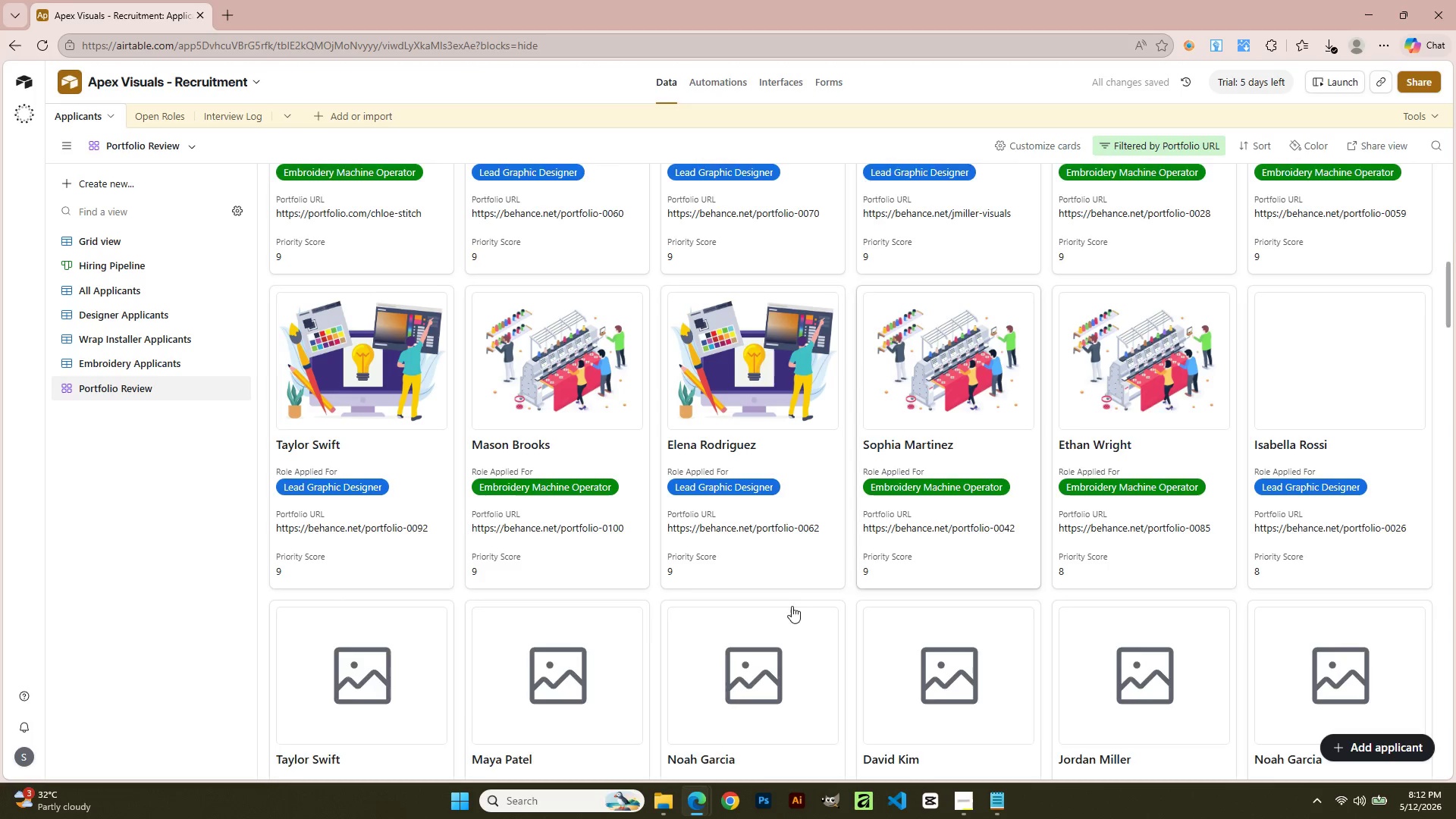 
scroll: coordinate [774, 614], scroll_direction: up, amount: 8.0
 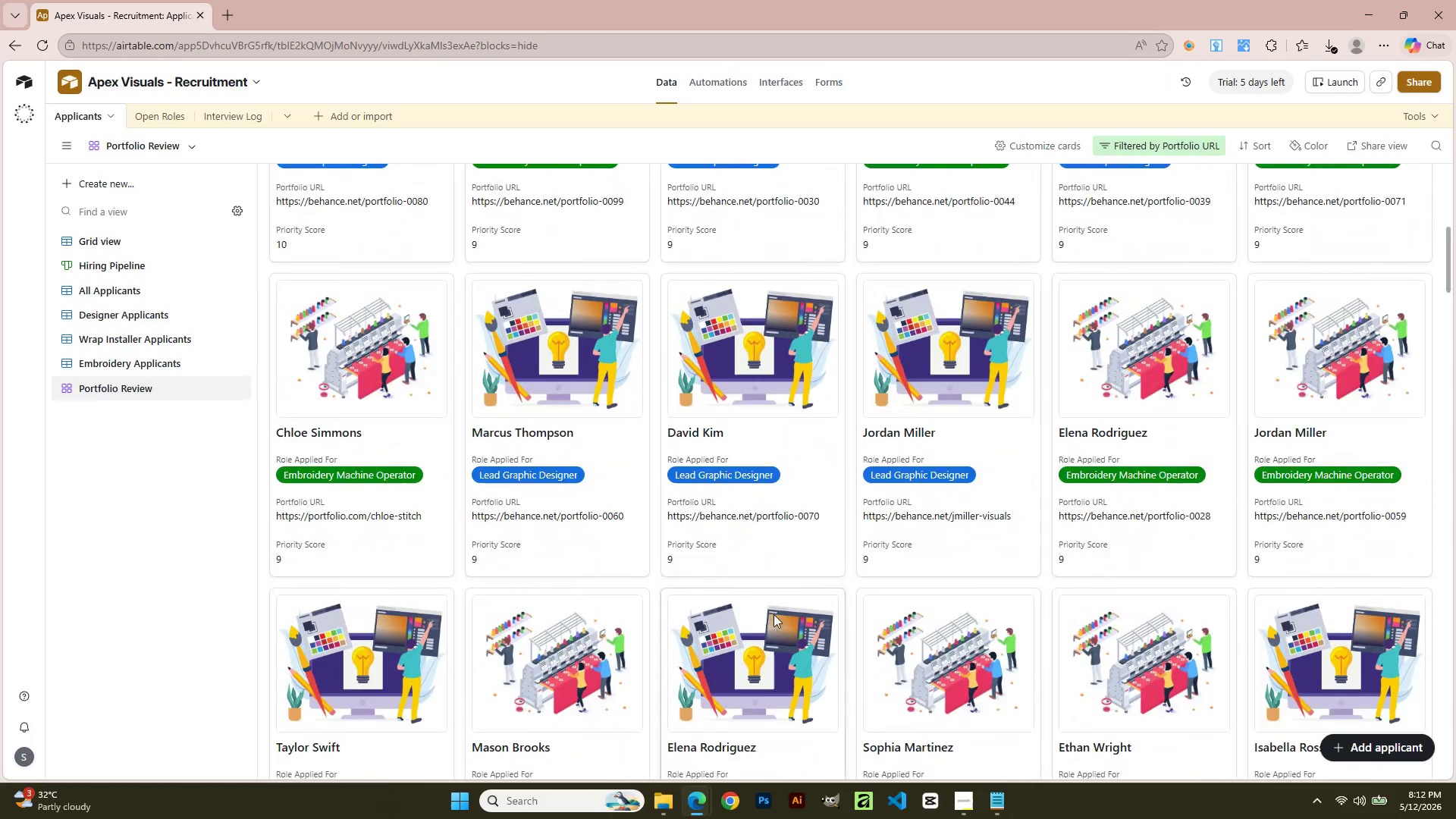 
scroll: coordinate [611, 585], scroll_direction: down, amount: 9.0
 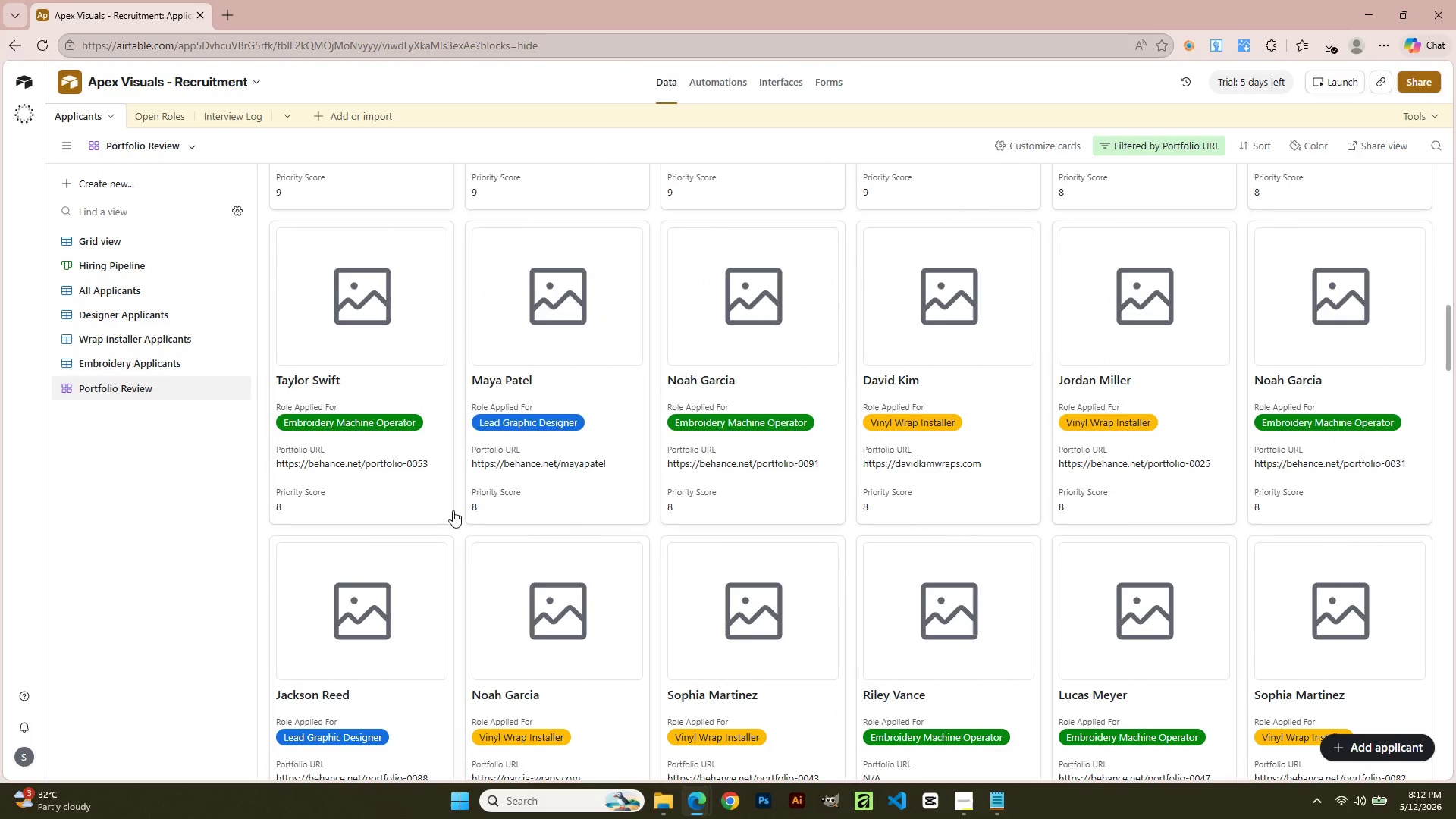 
scroll: coordinate [448, 507], scroll_direction: up, amount: 2.0
 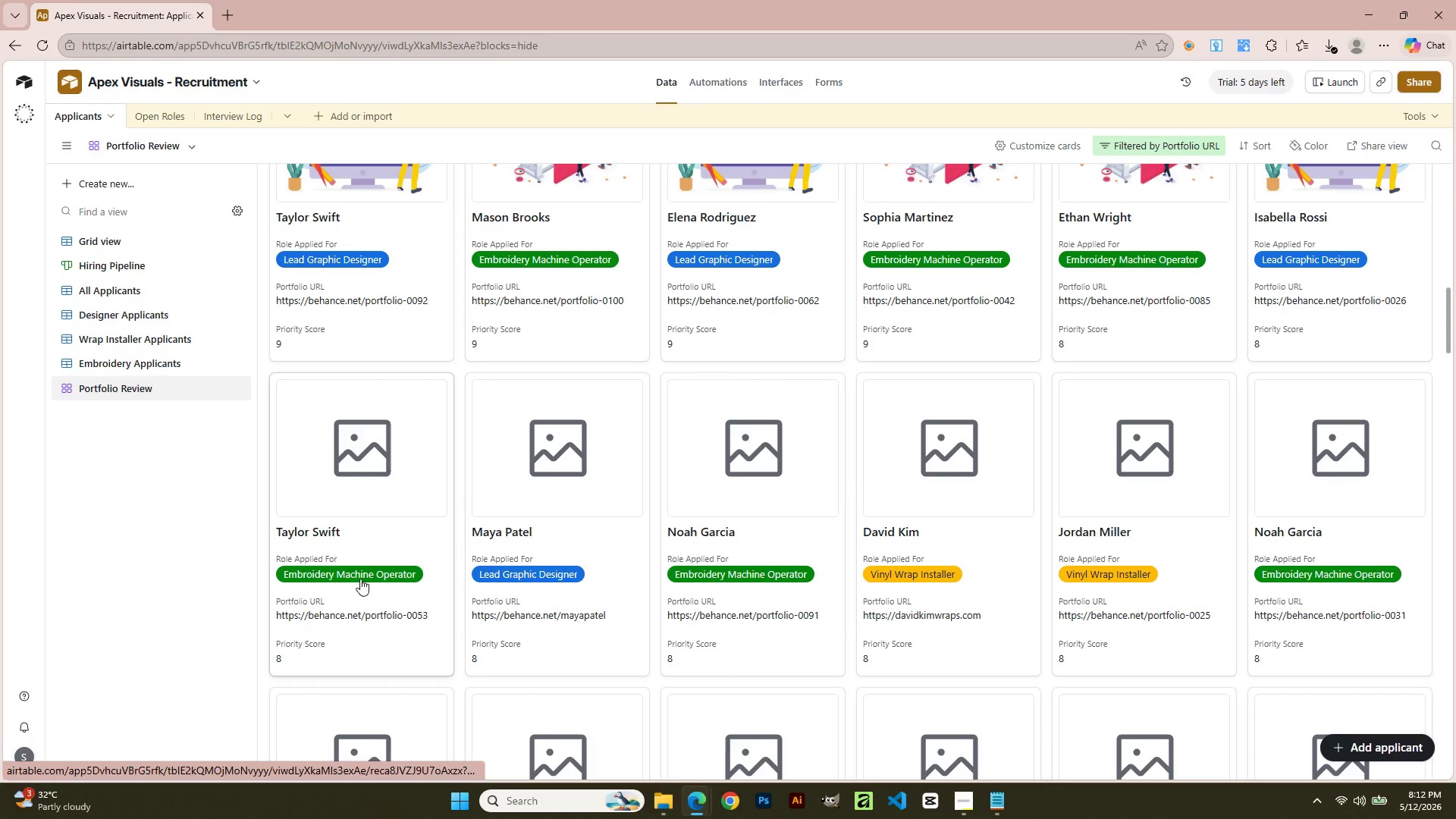 
left_click([358, 462])
 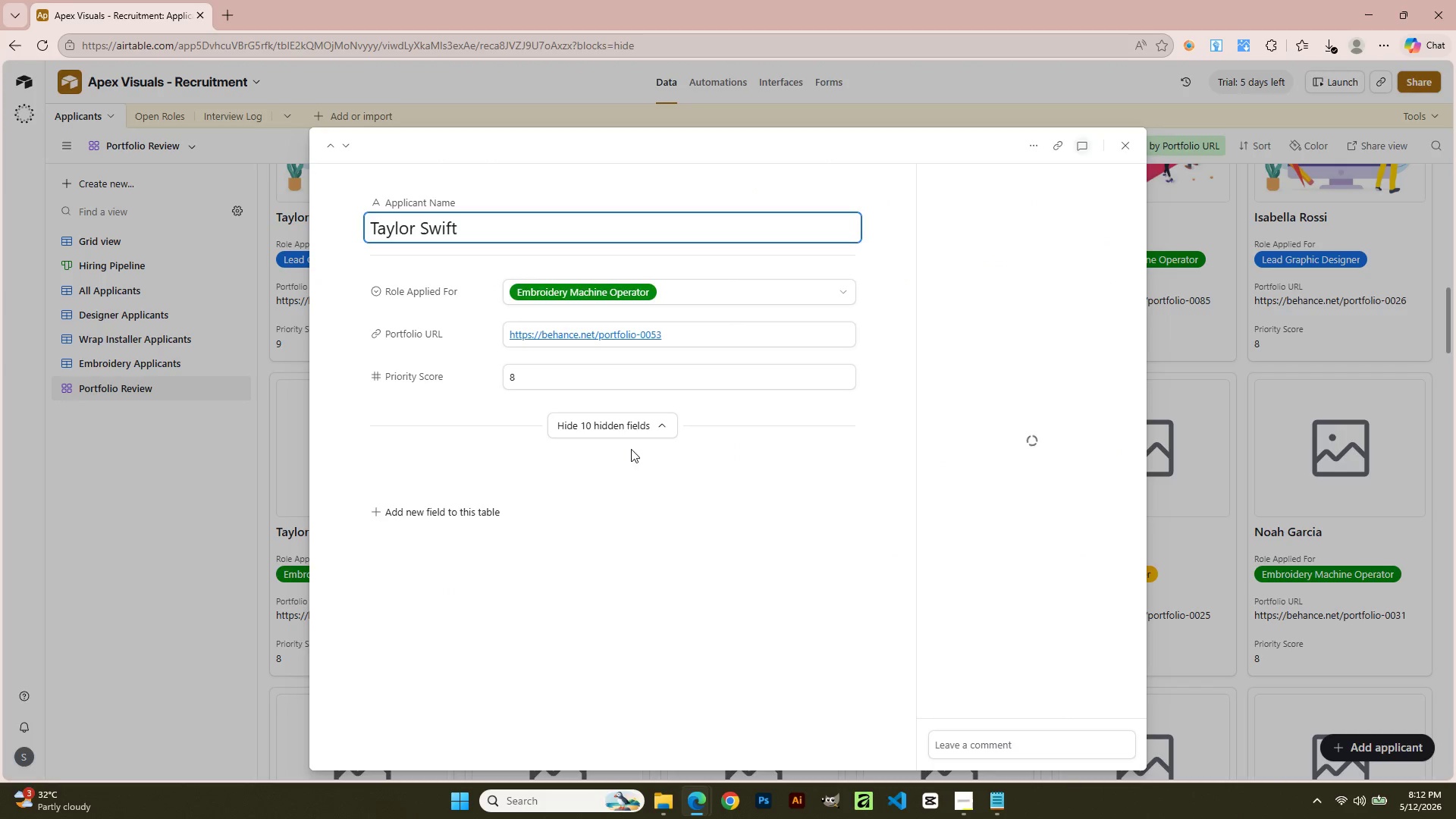 
left_click([711, 519])
 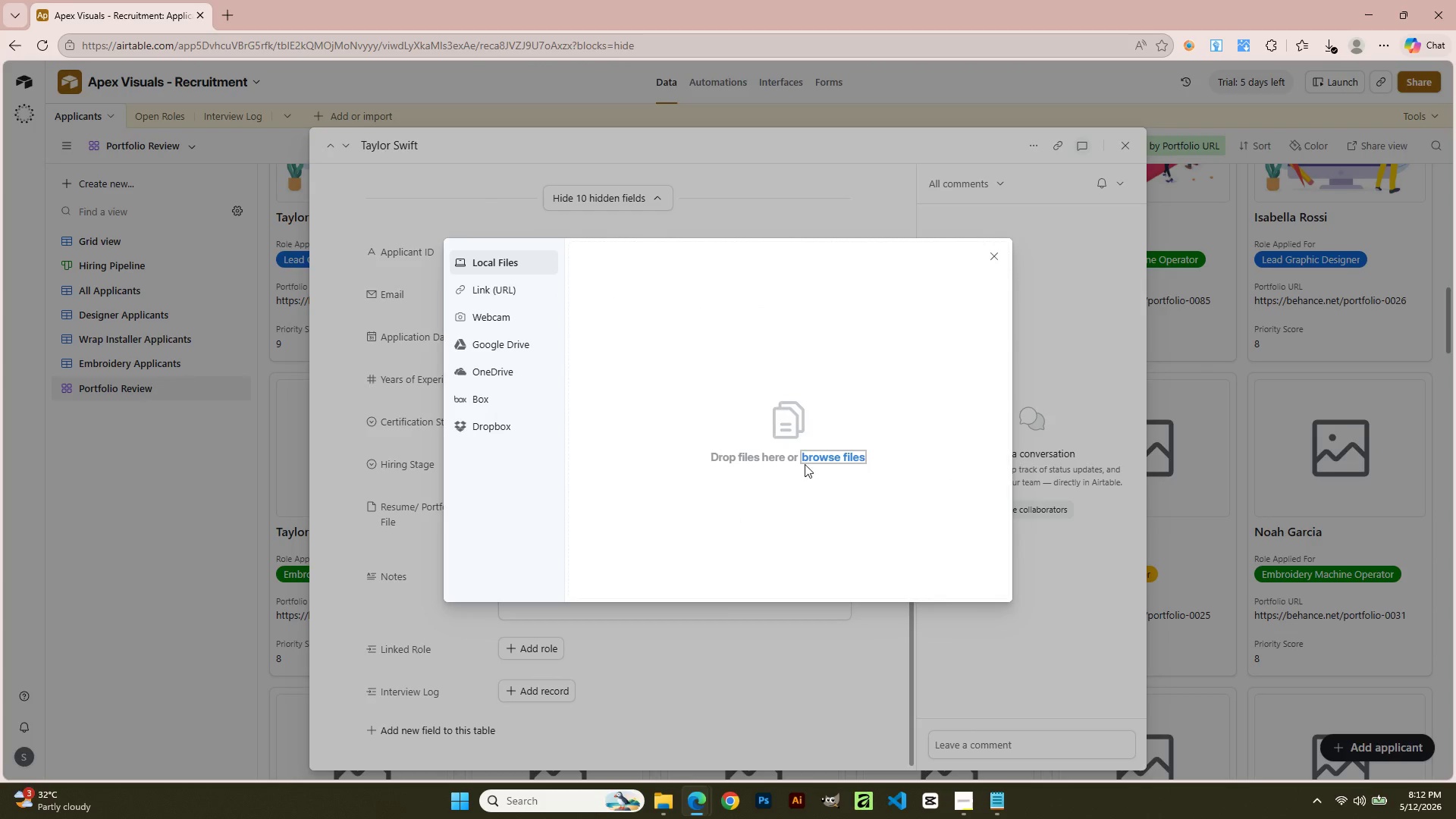 
scroll: coordinate [636, 449], scroll_direction: down, amount: 3.0
 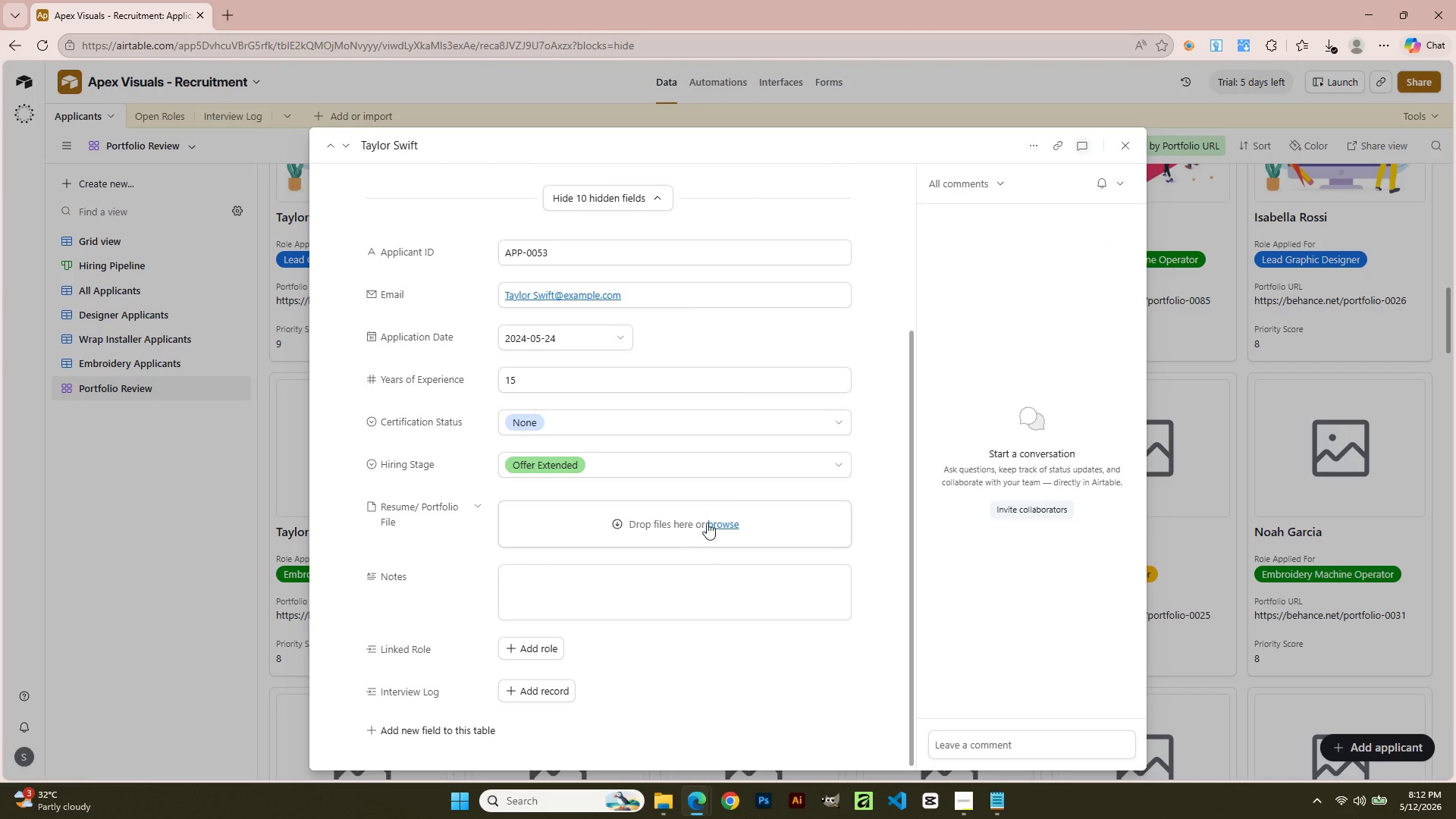 
left_click([808, 459])
 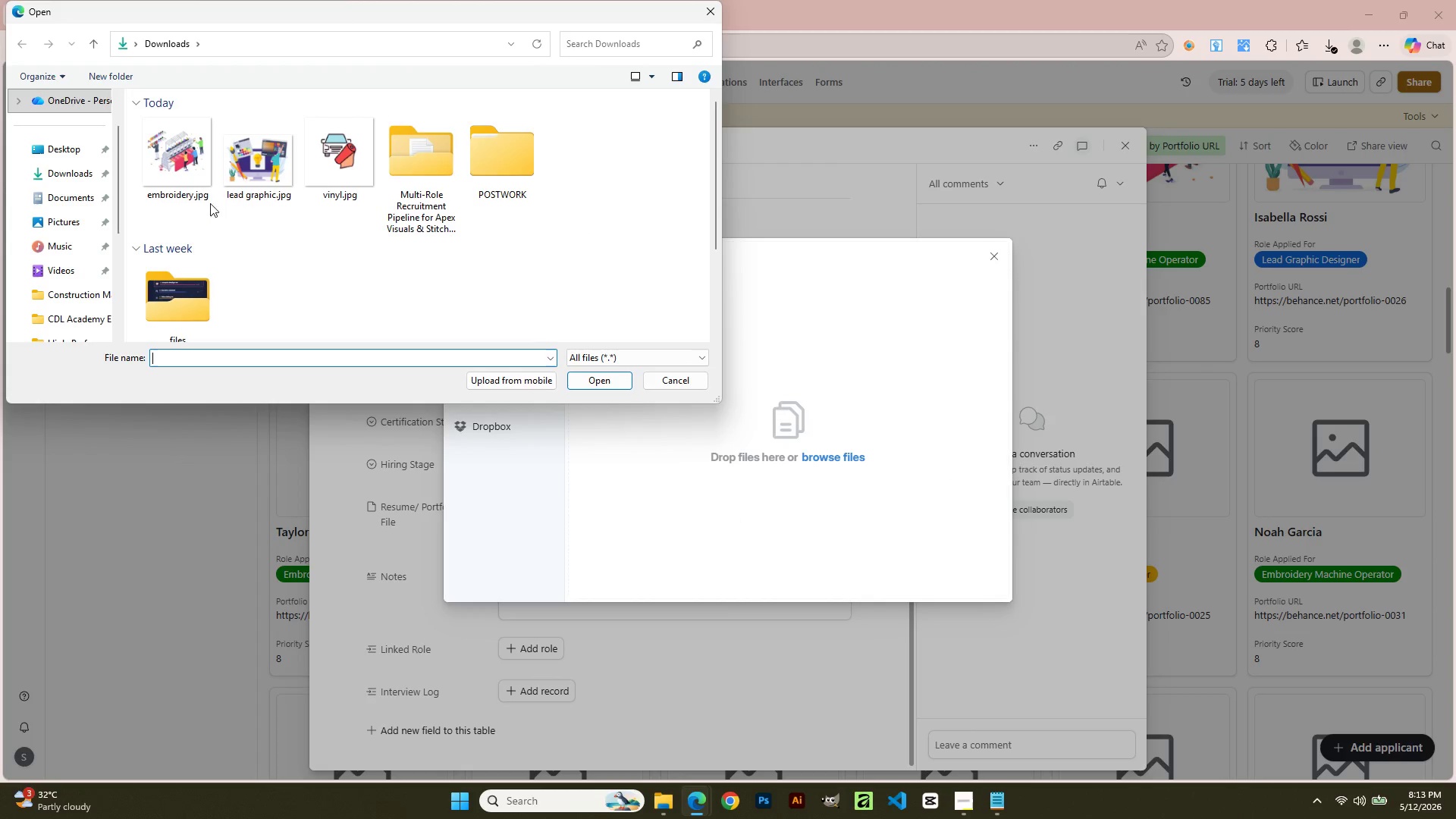 
double_click([180, 182])
 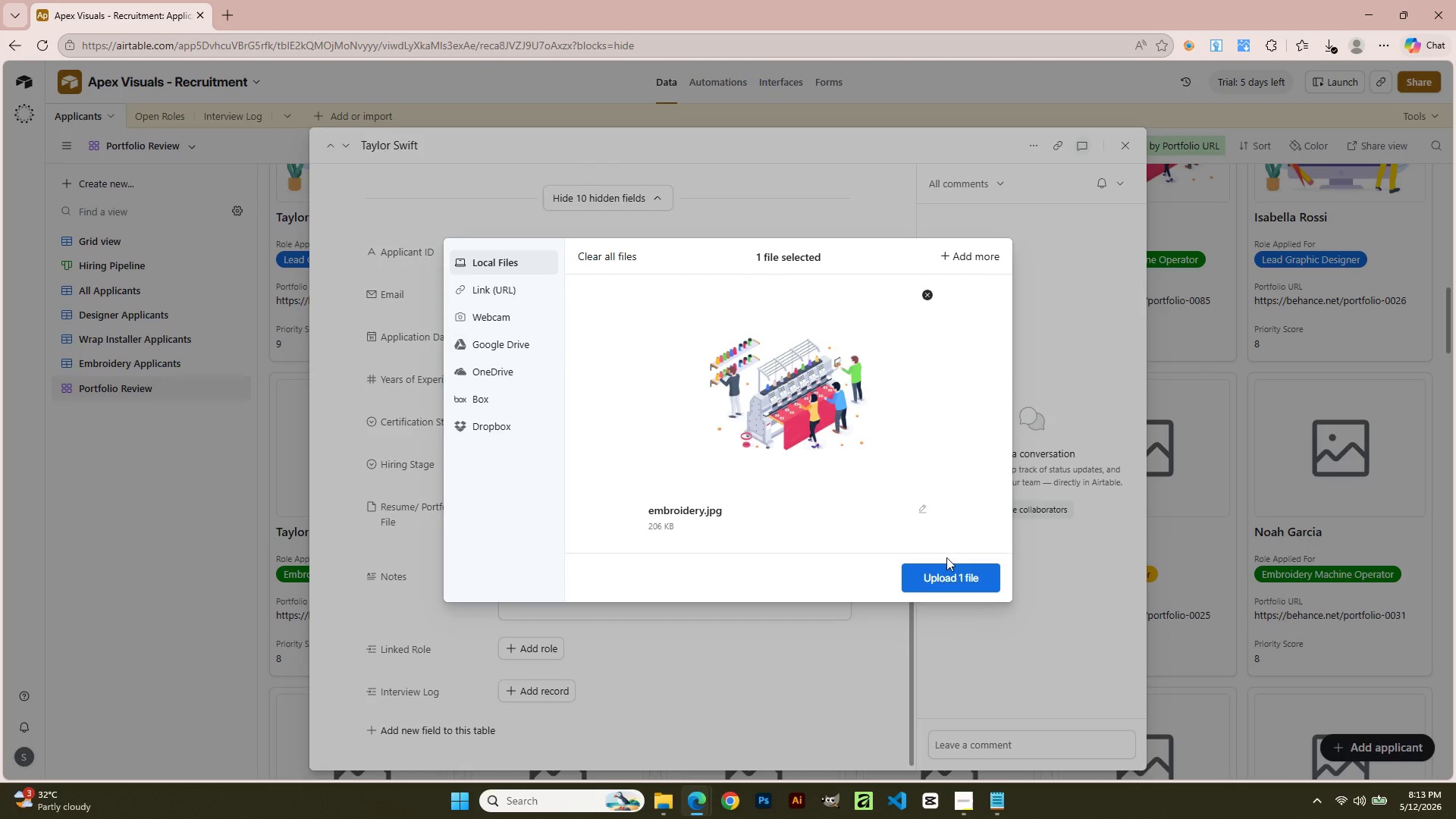 
left_click([958, 576])
 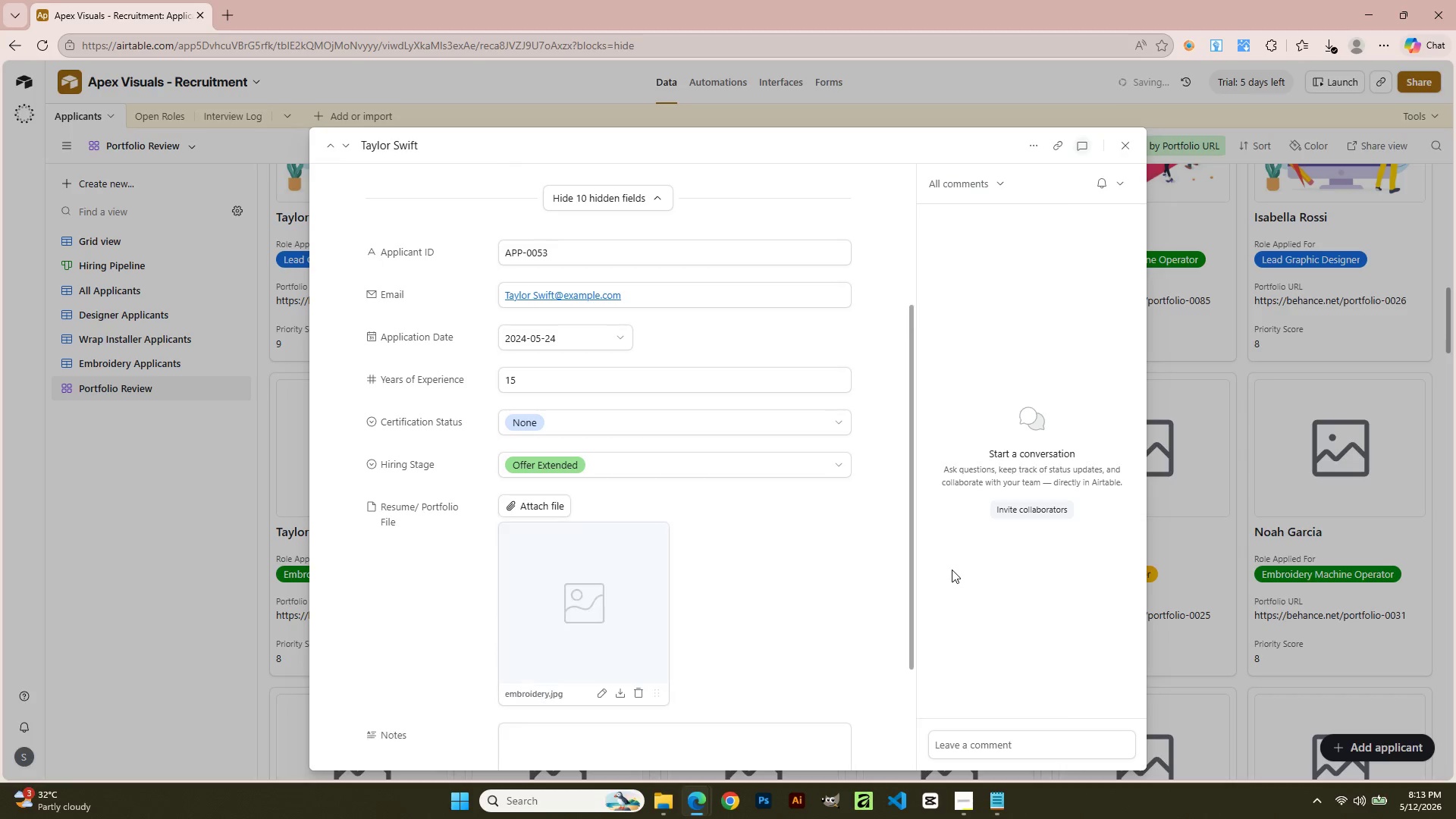 
wait(5.39)
 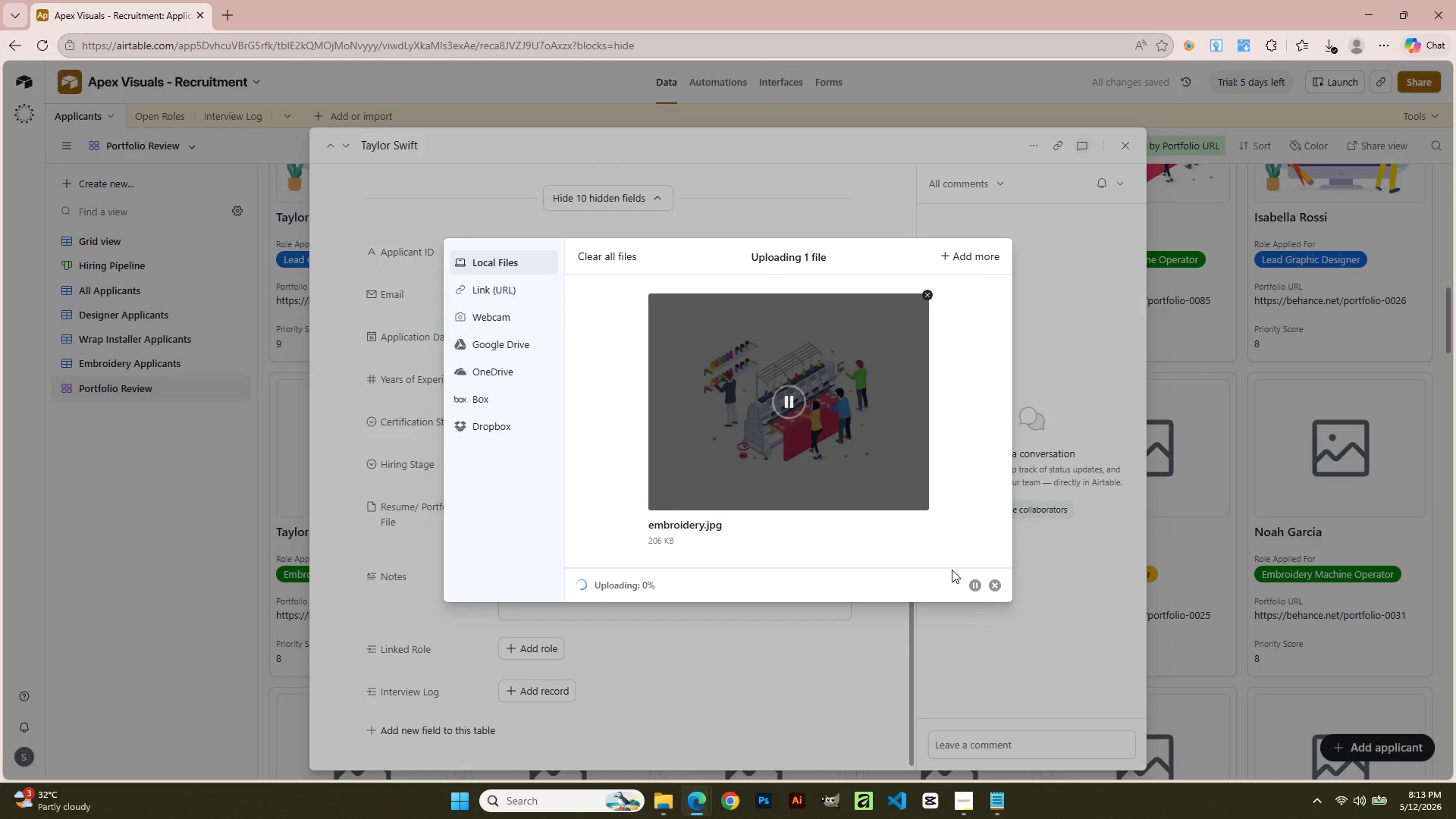 
left_click([1134, 149])
 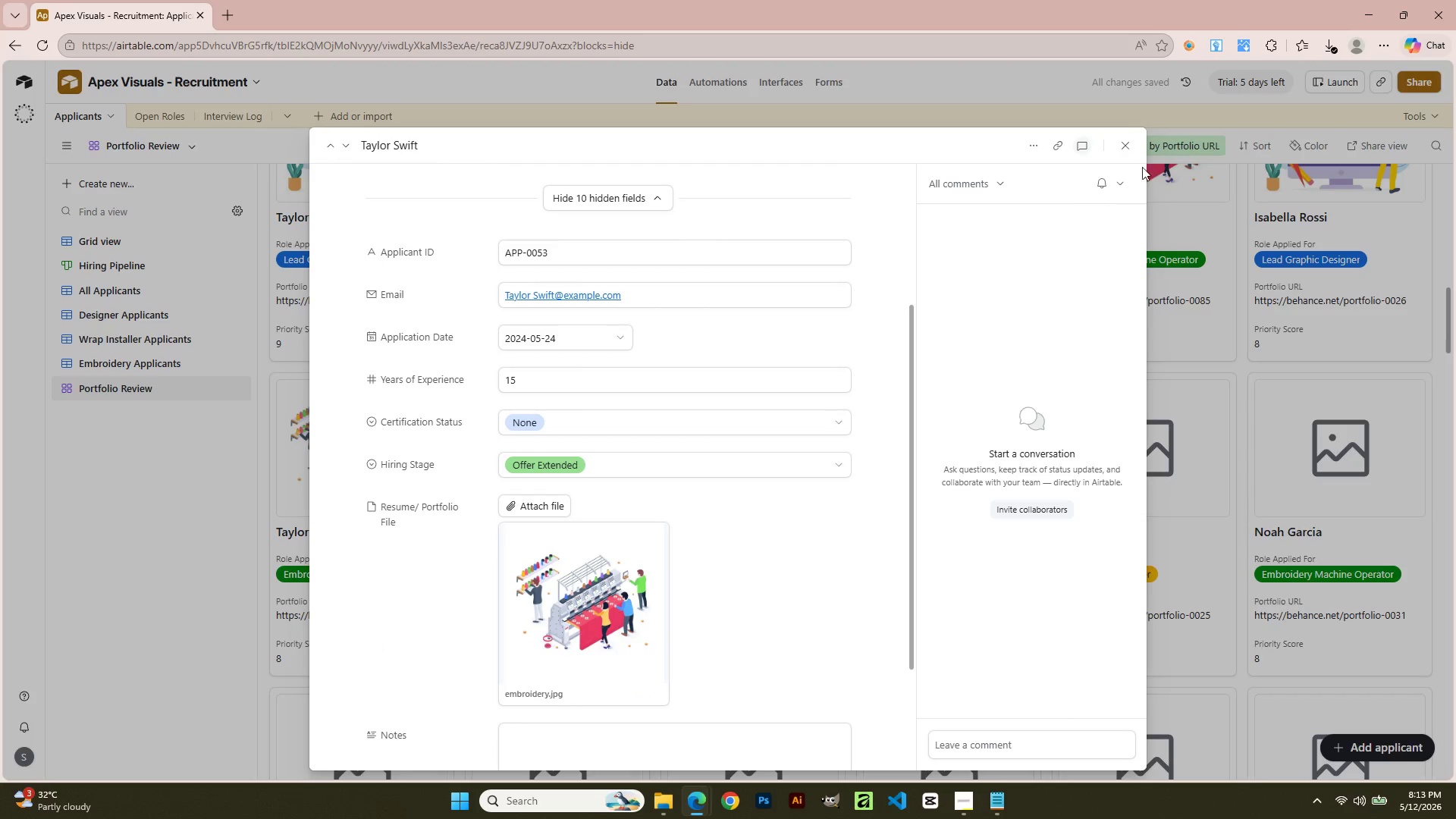 
left_click([1114, 147])
 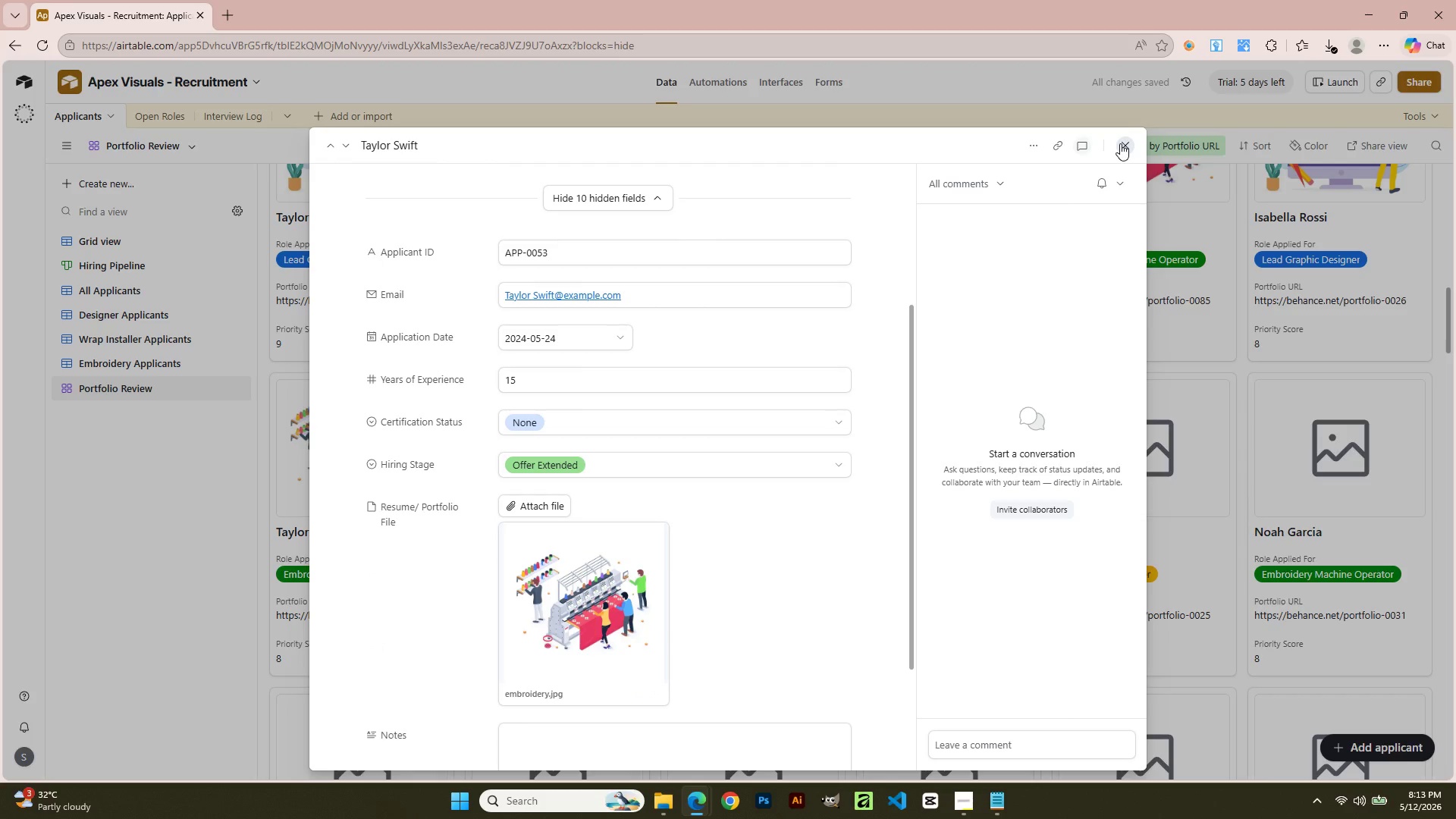 
left_click([1120, 143])
 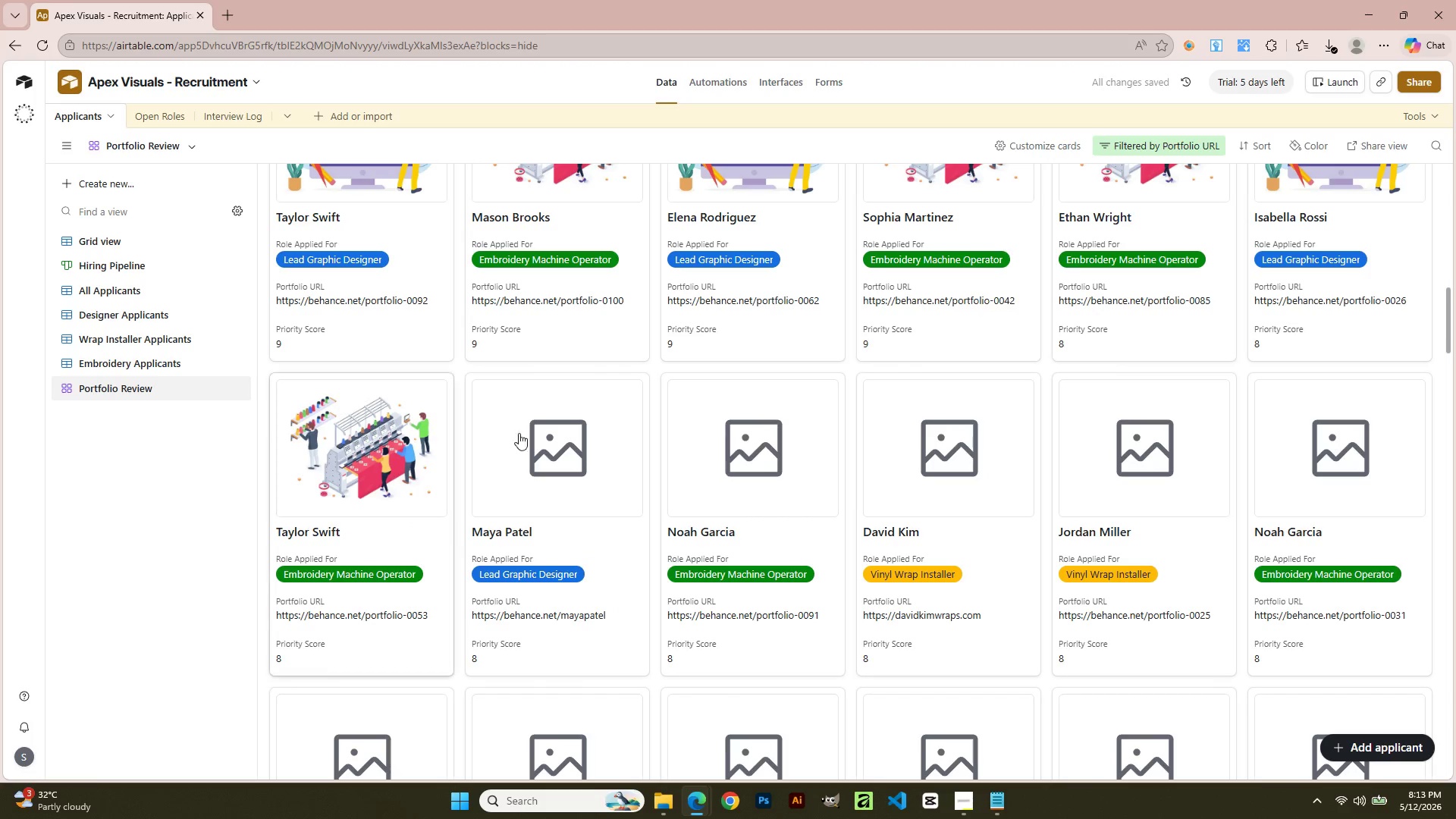 
left_click([553, 392])
 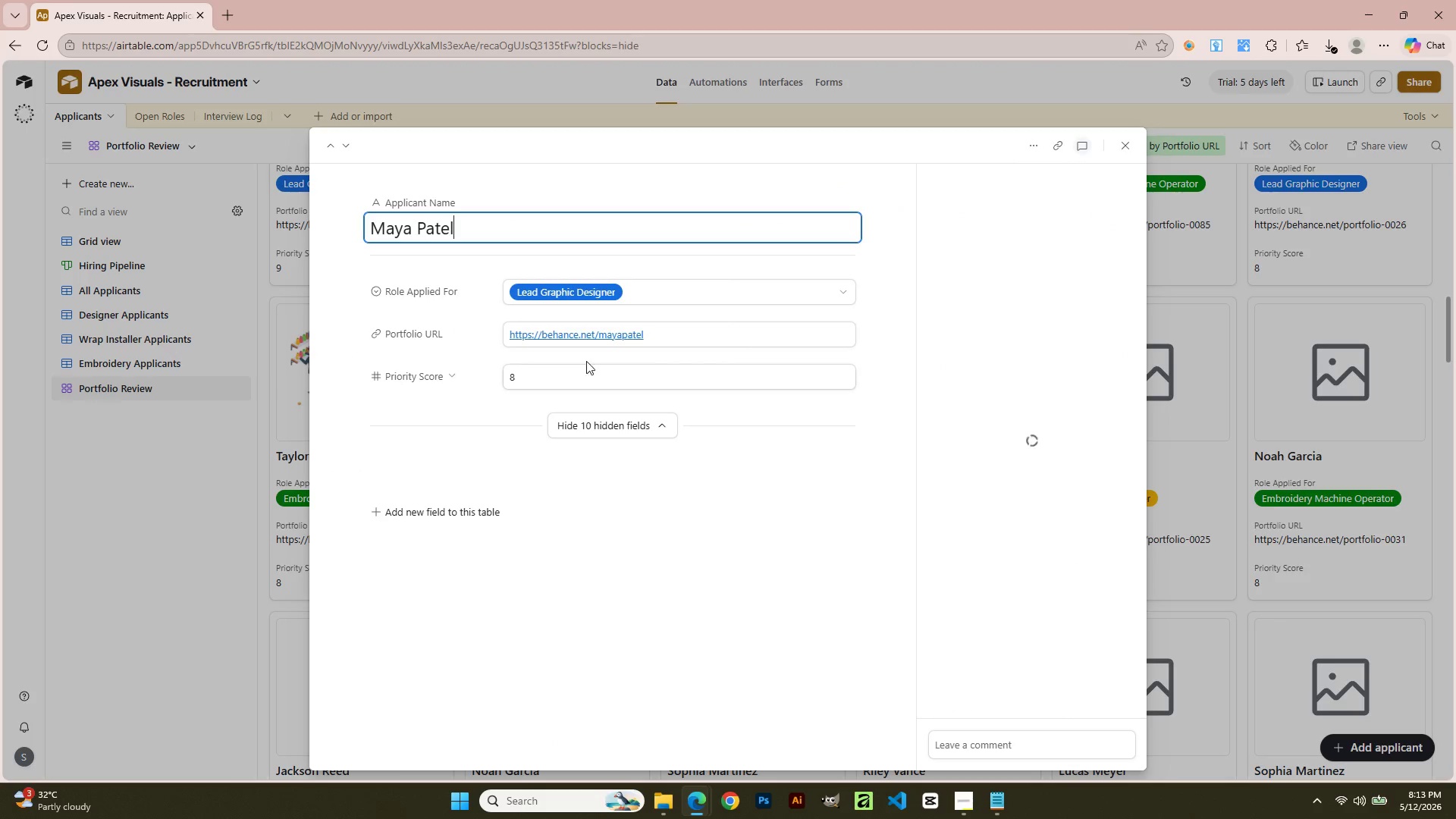 
scroll: coordinate [603, 517], scroll_direction: down, amount: 3.0
 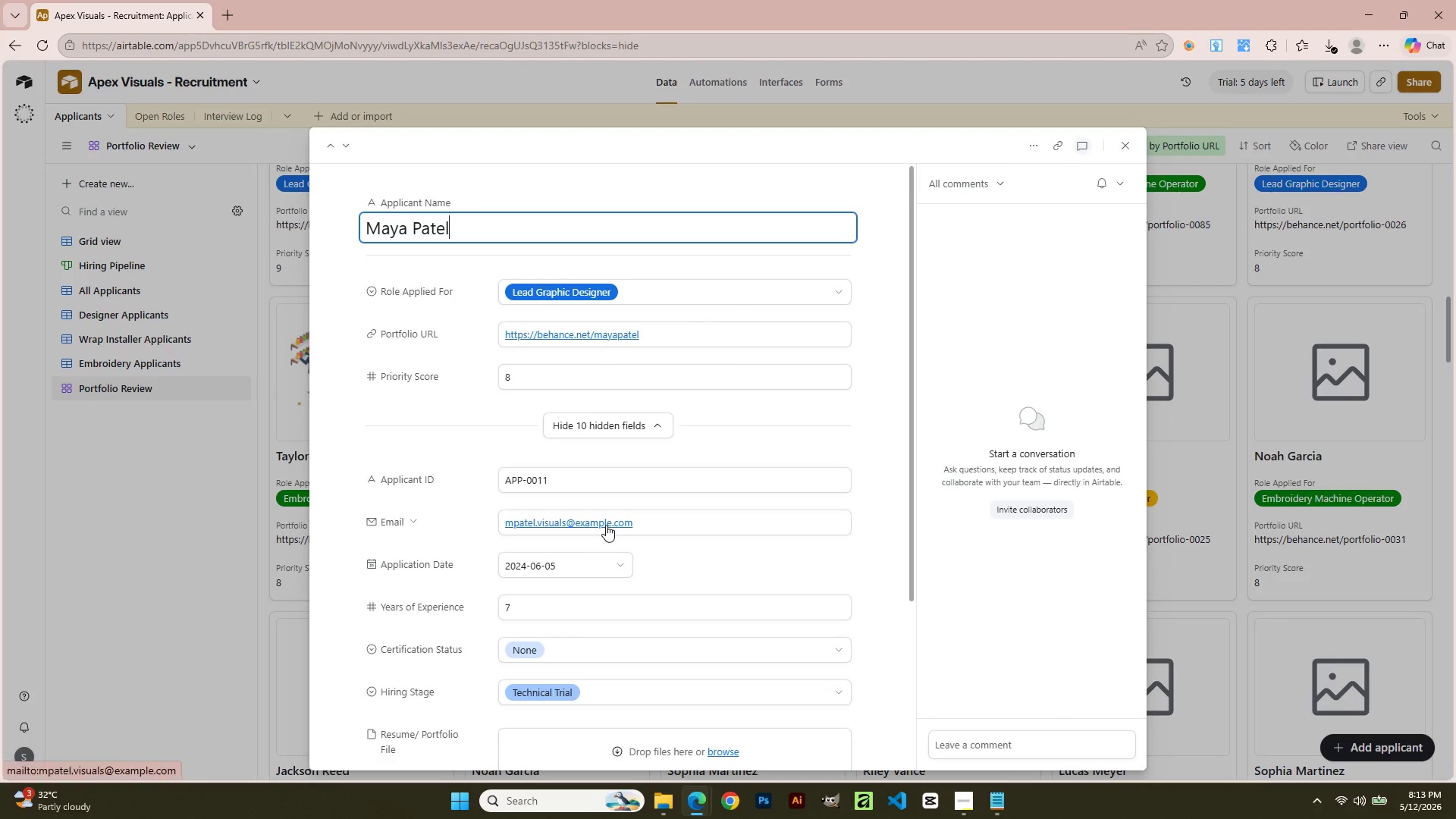 
left_click([728, 514])
 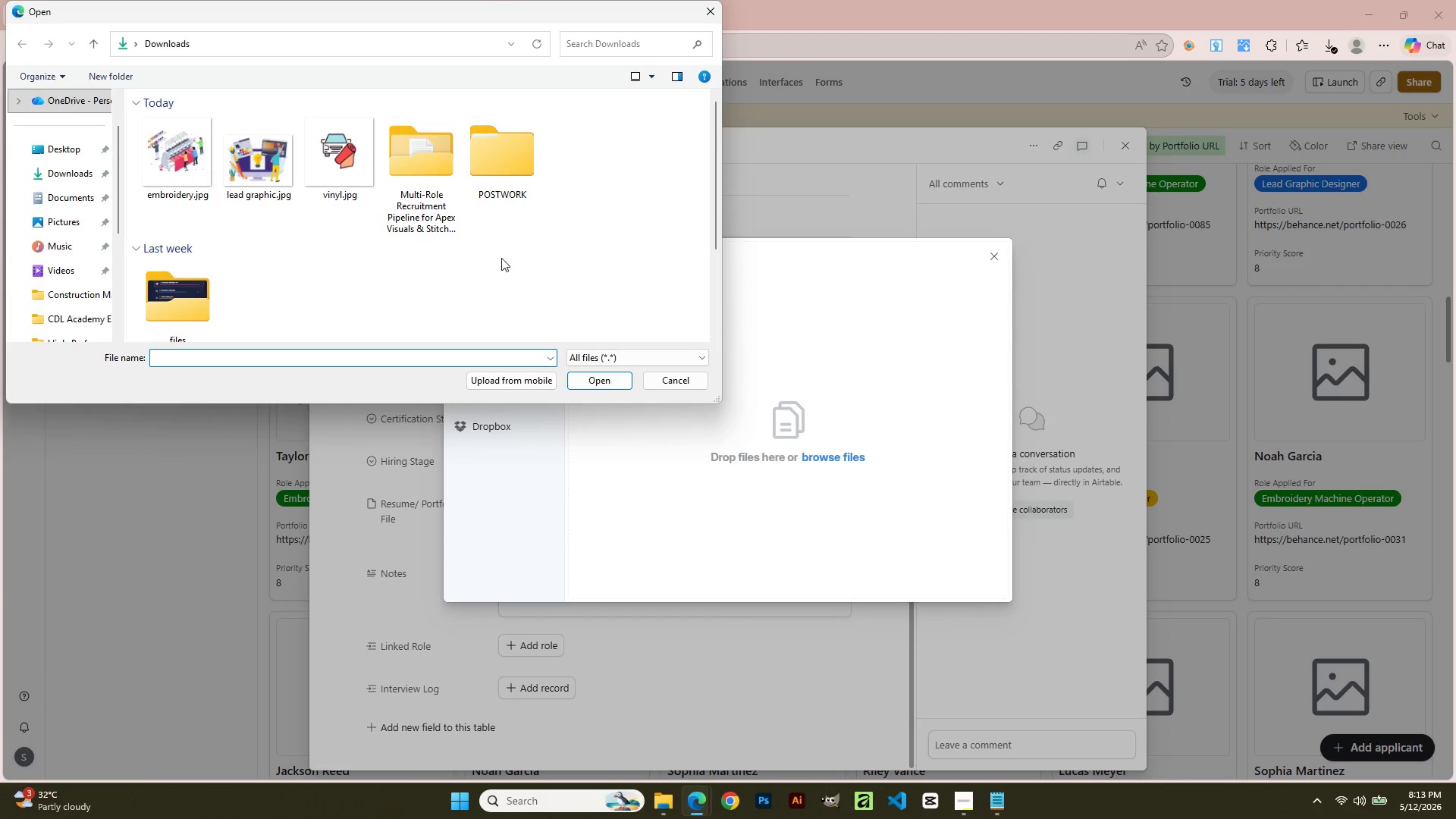 
scroll: coordinate [611, 538], scroll_direction: down, amount: 4.0
 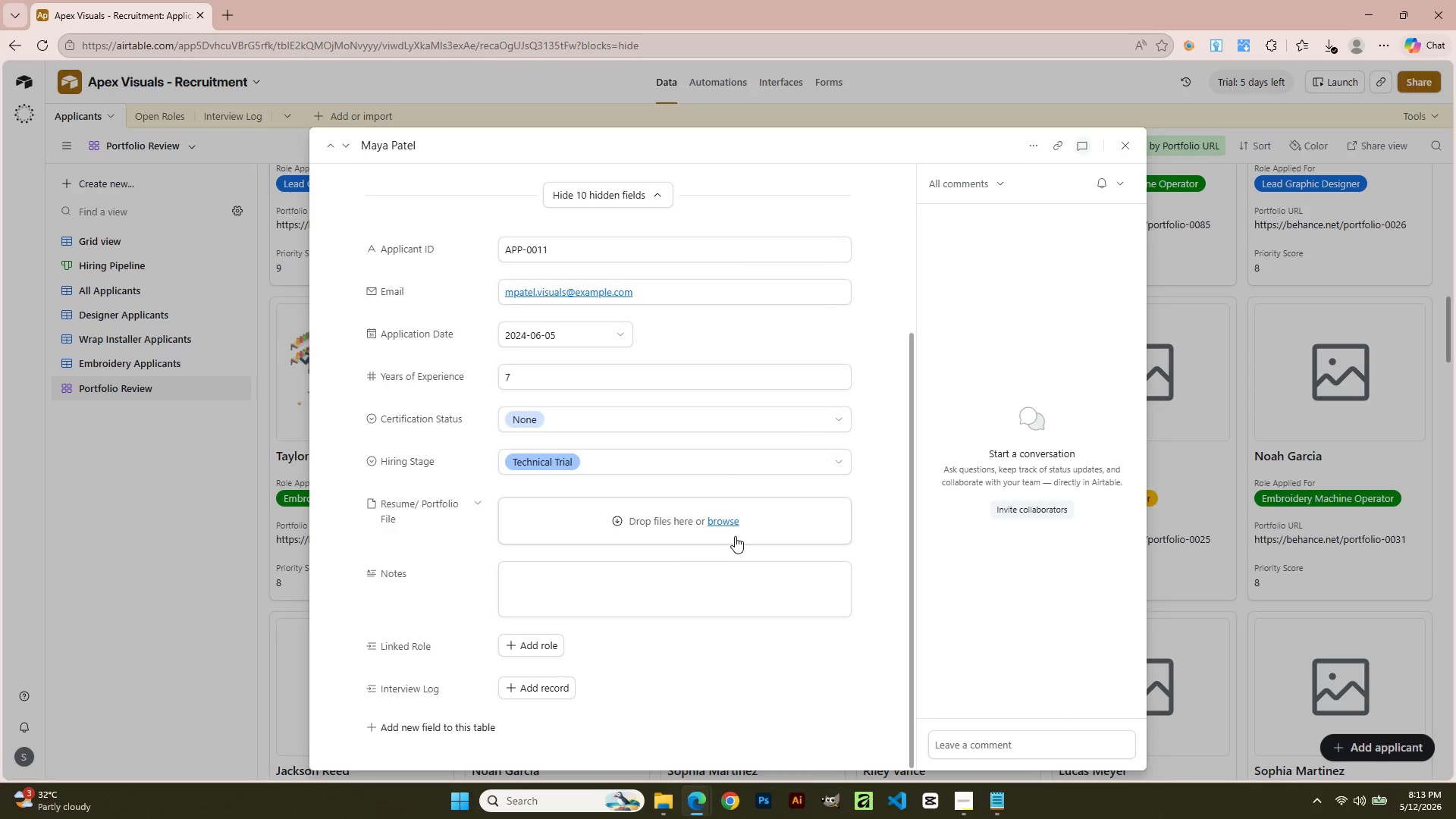 
double_click([268, 181])
 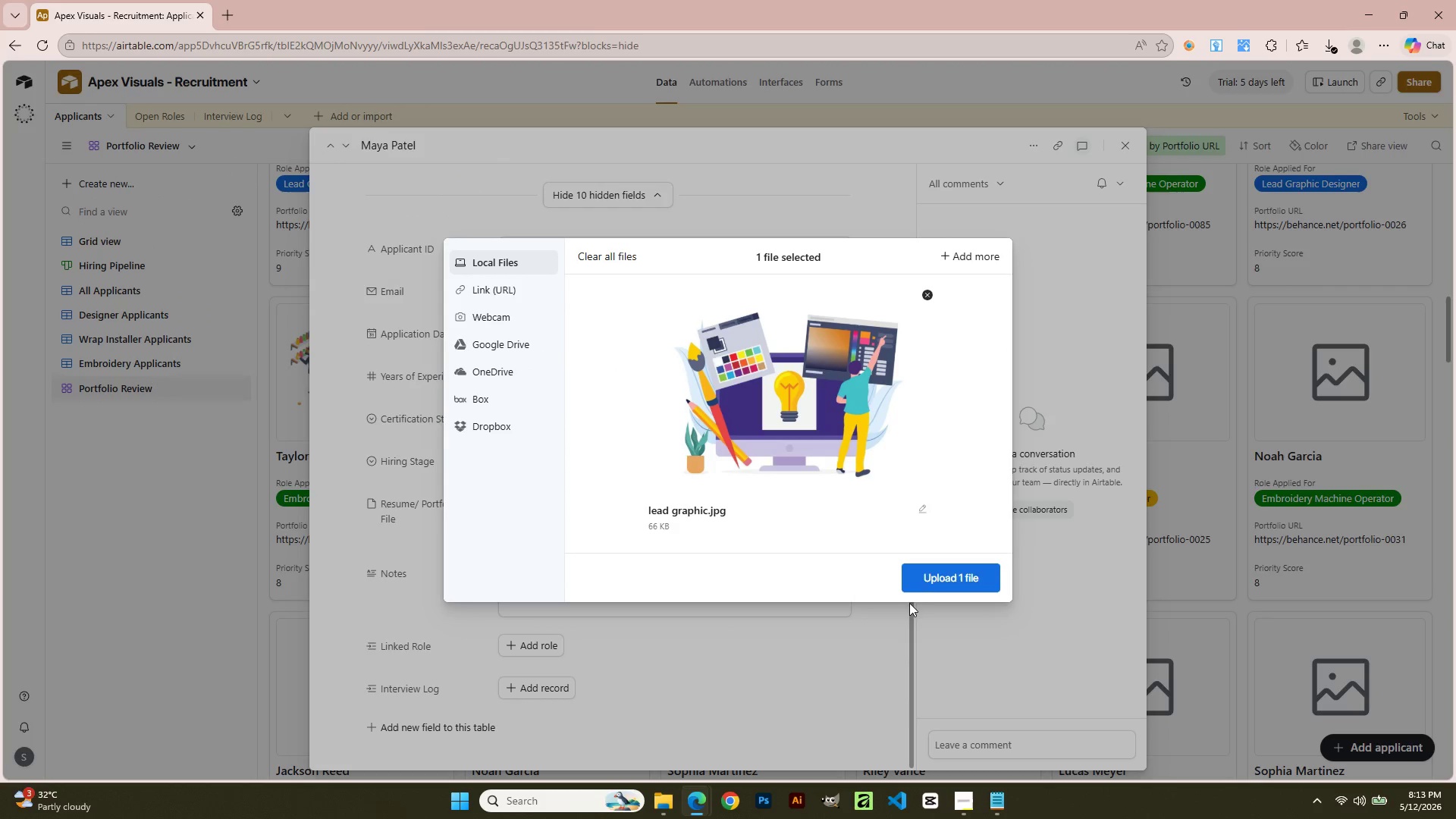 
left_click([930, 570])
 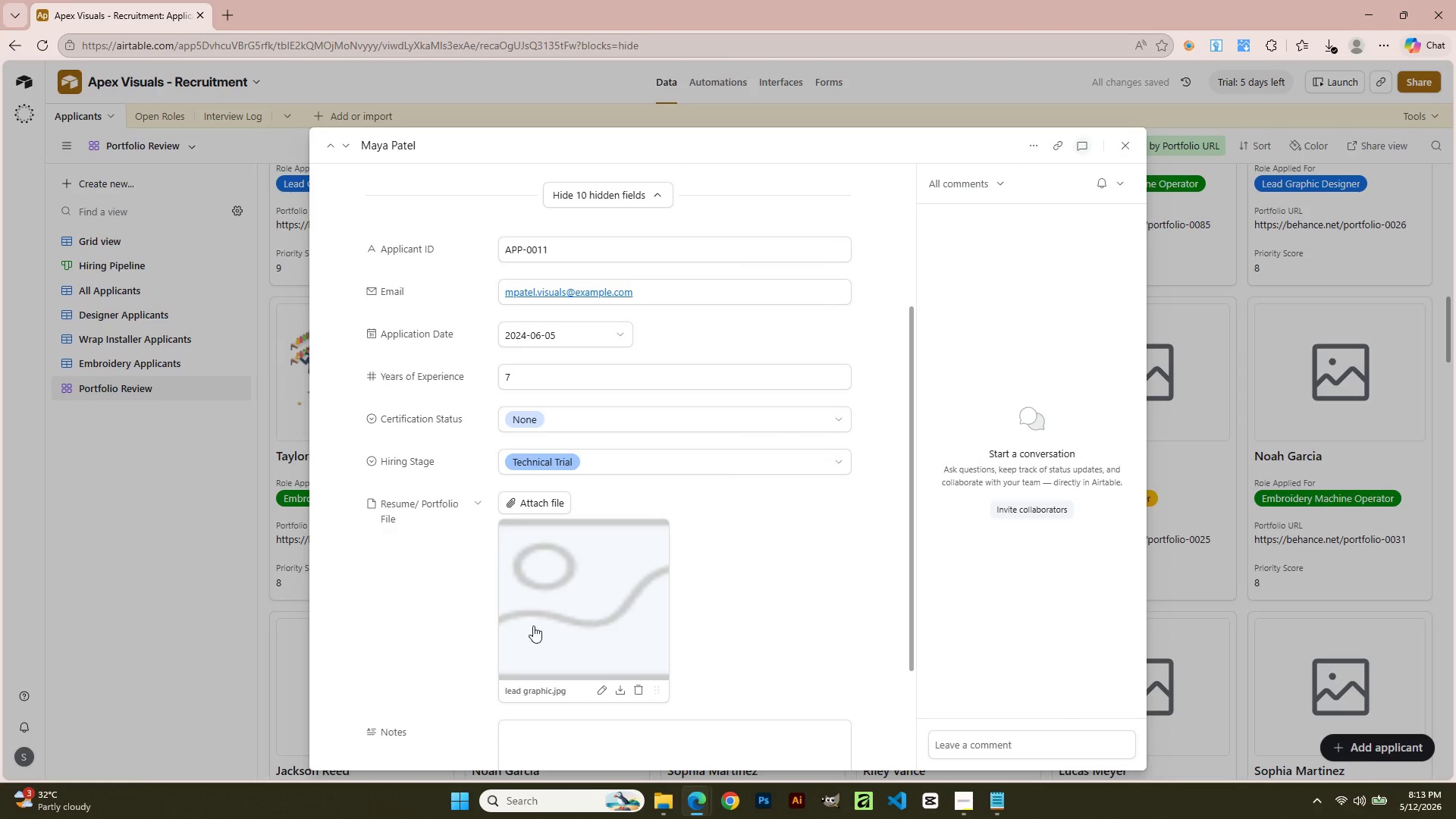 
wait(6.05)
 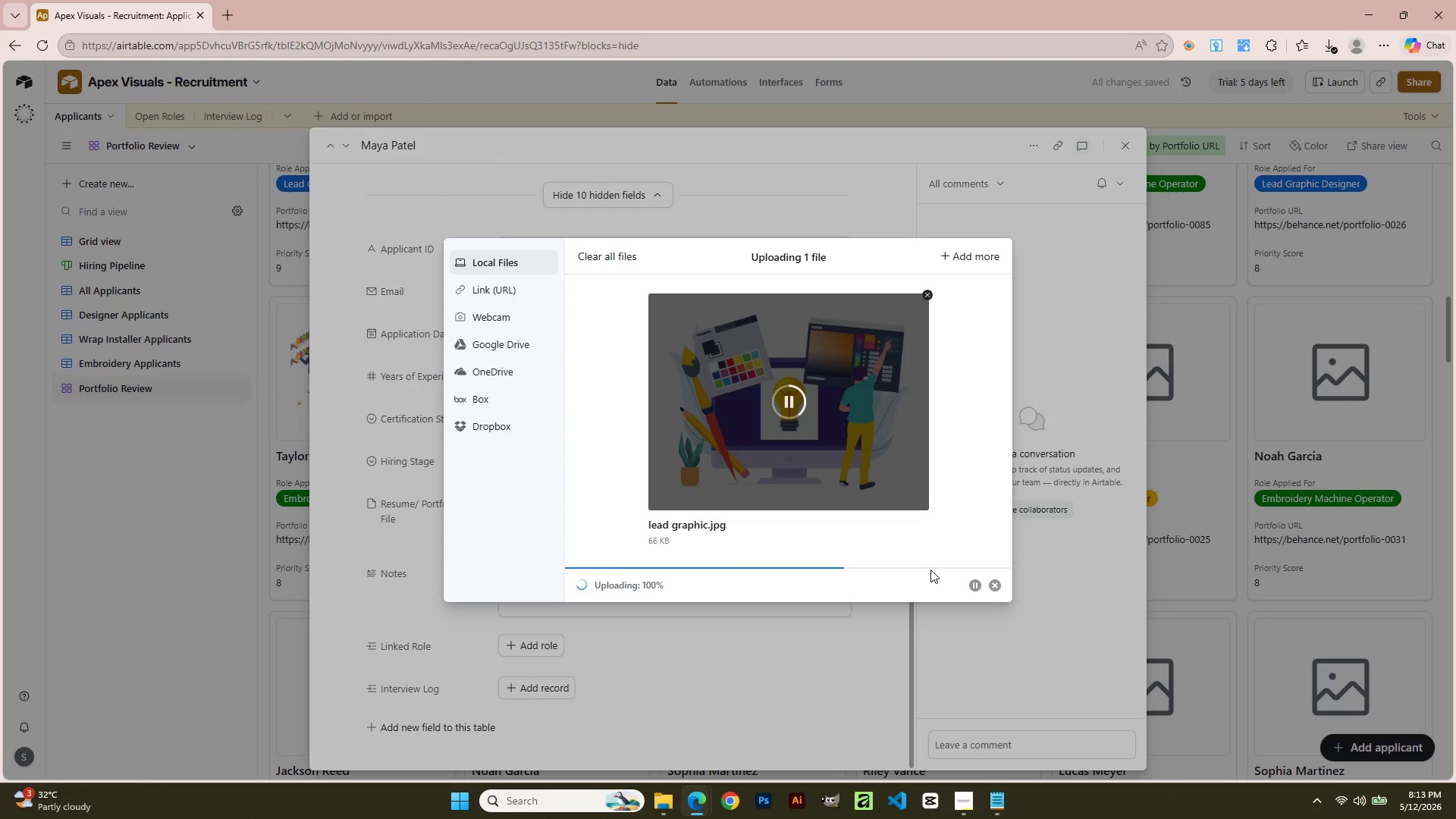 
left_click([147, 630])
 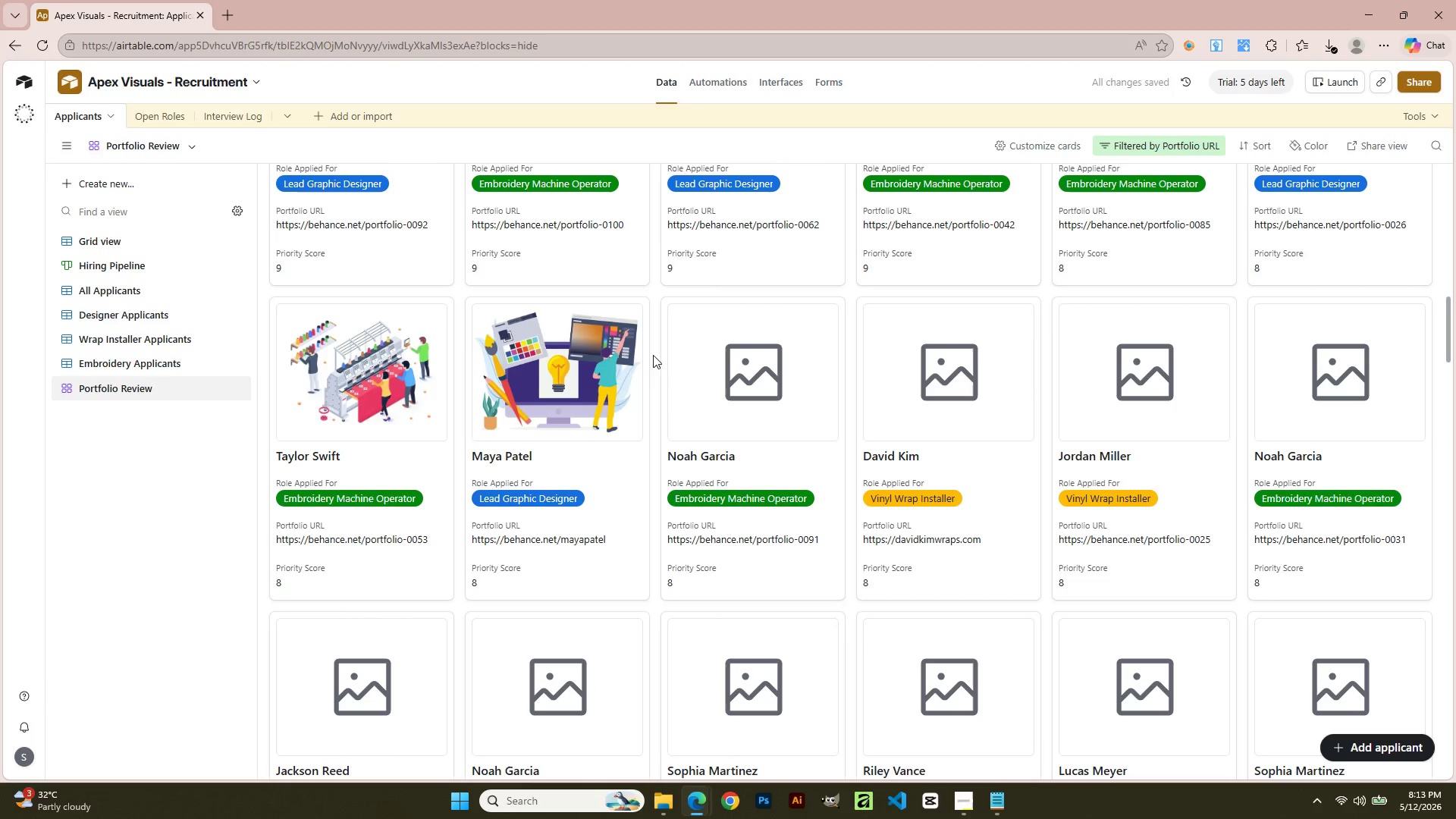 
left_click([773, 370])
 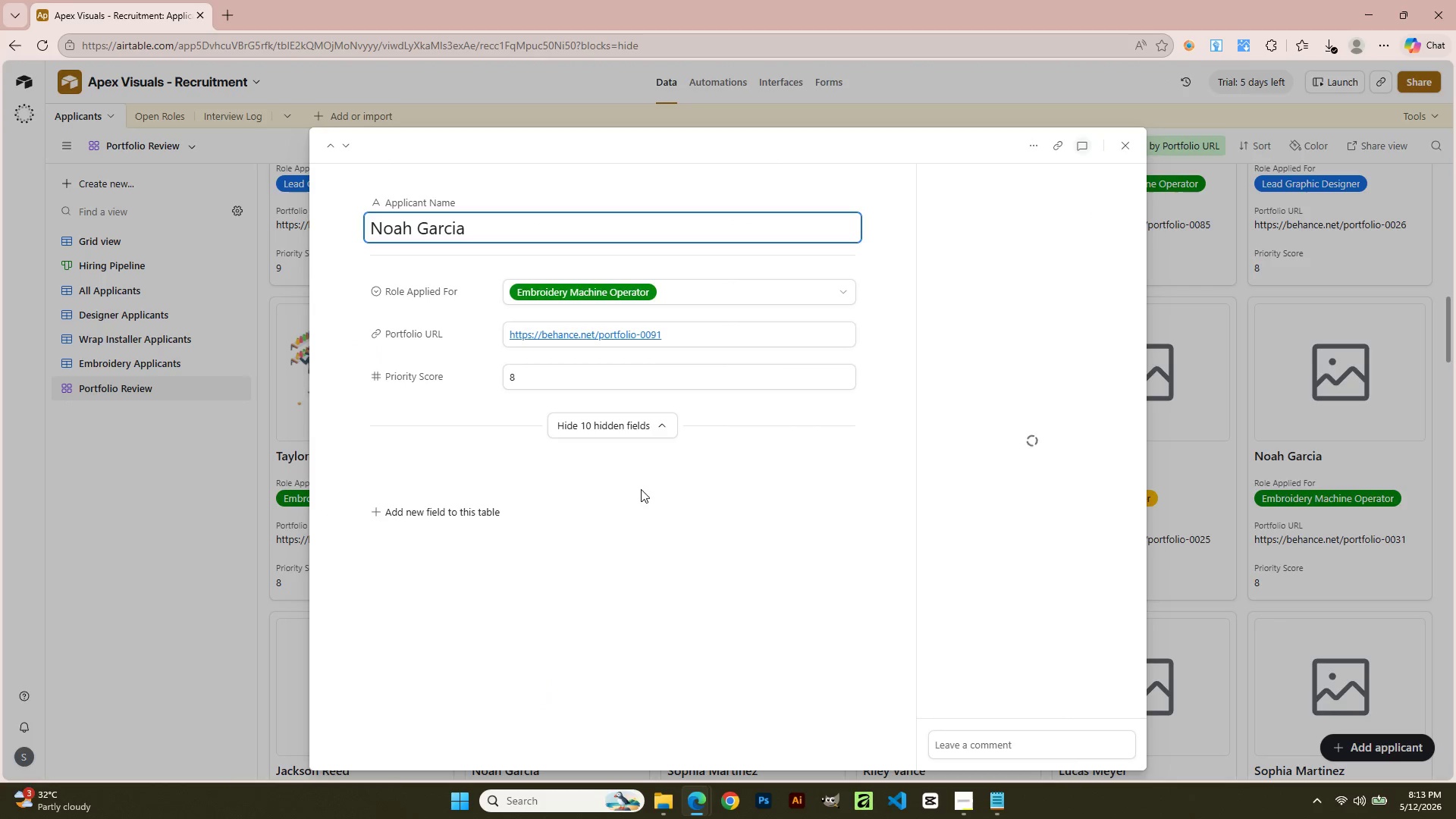 
scroll: coordinate [618, 541], scroll_direction: down, amount: 3.0
 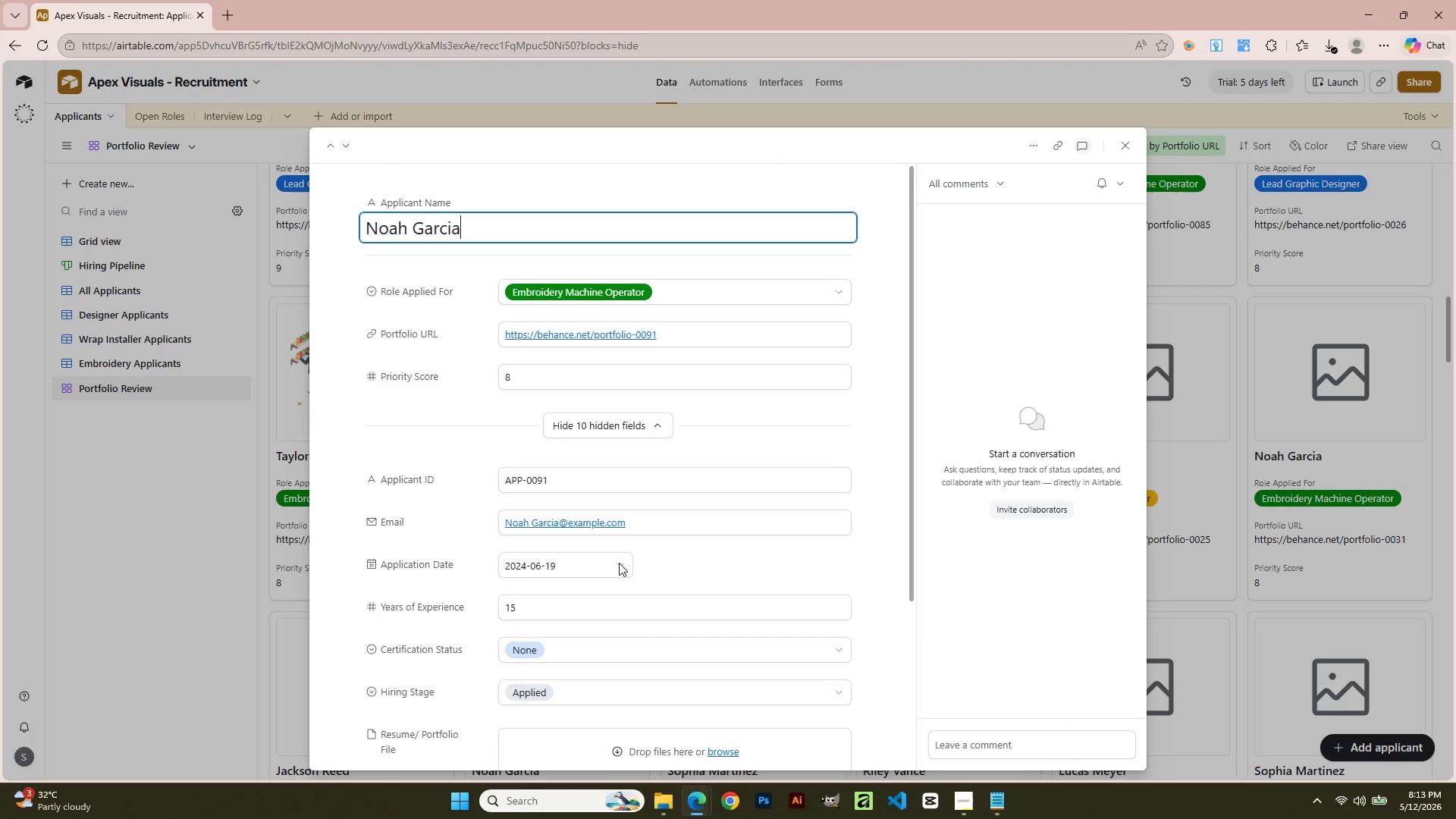 
left_click([737, 600])
 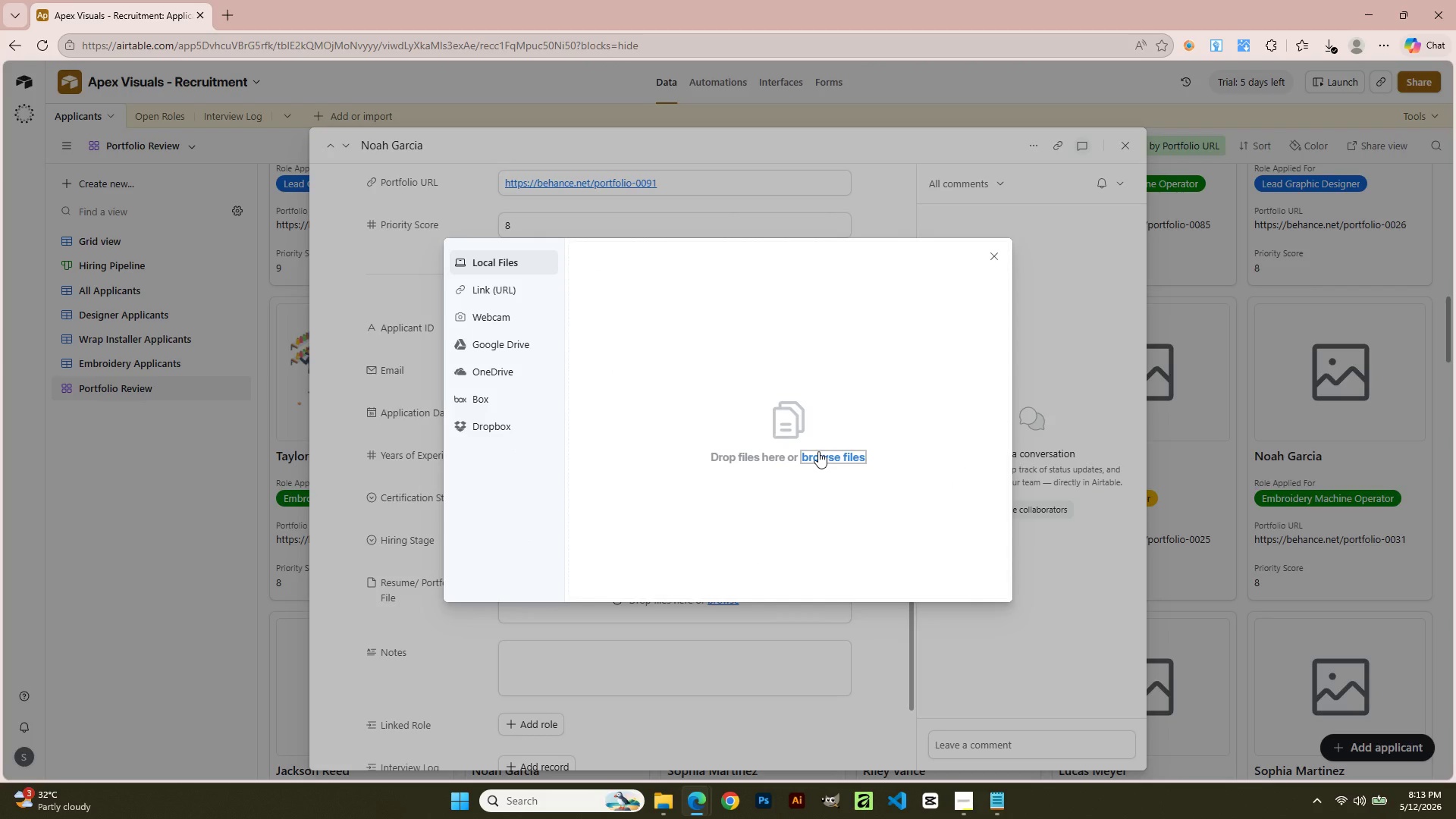 
scroll: coordinate [620, 599], scroll_direction: down, amount: 2.0
 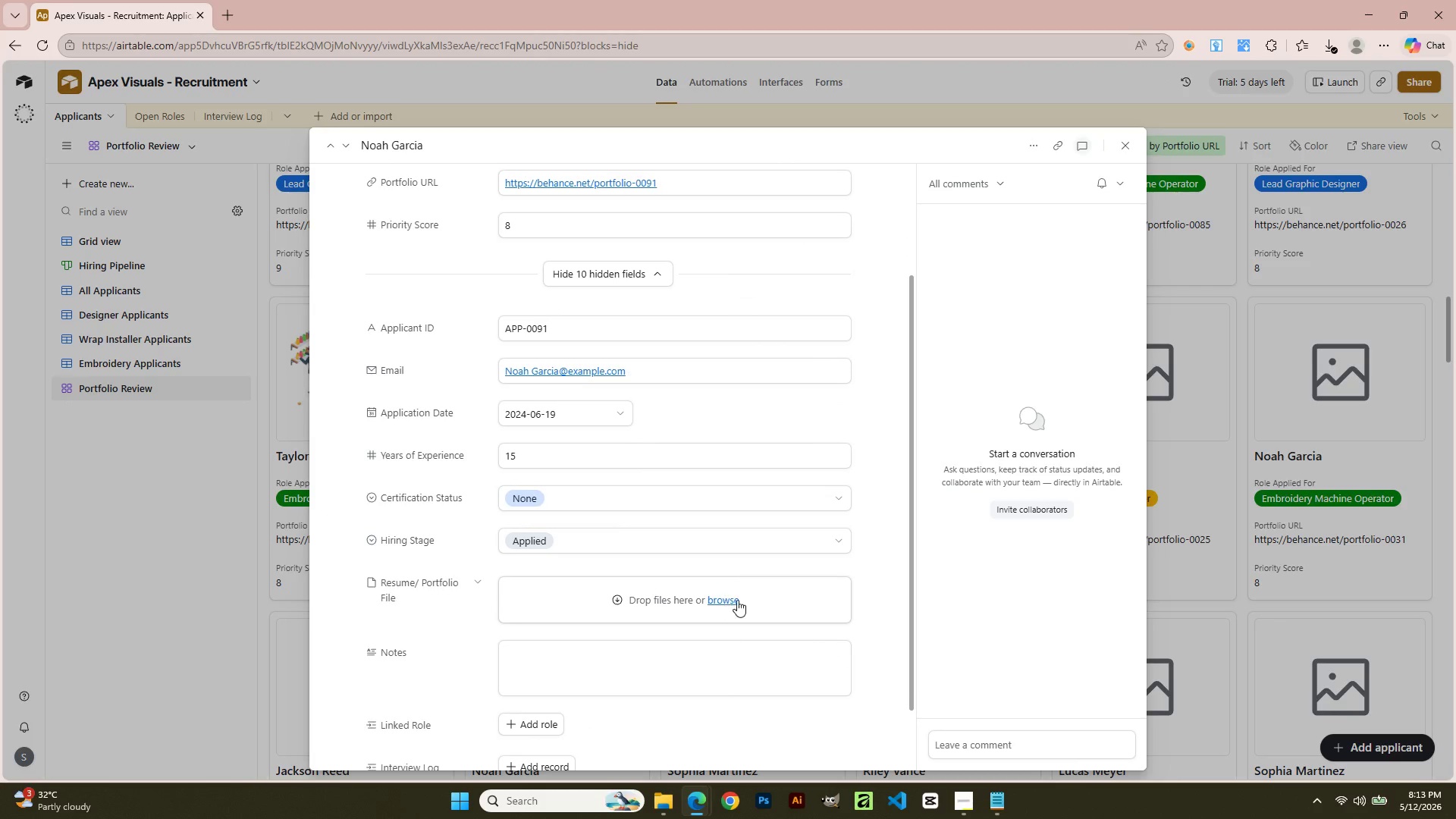 
left_click([818, 451])
 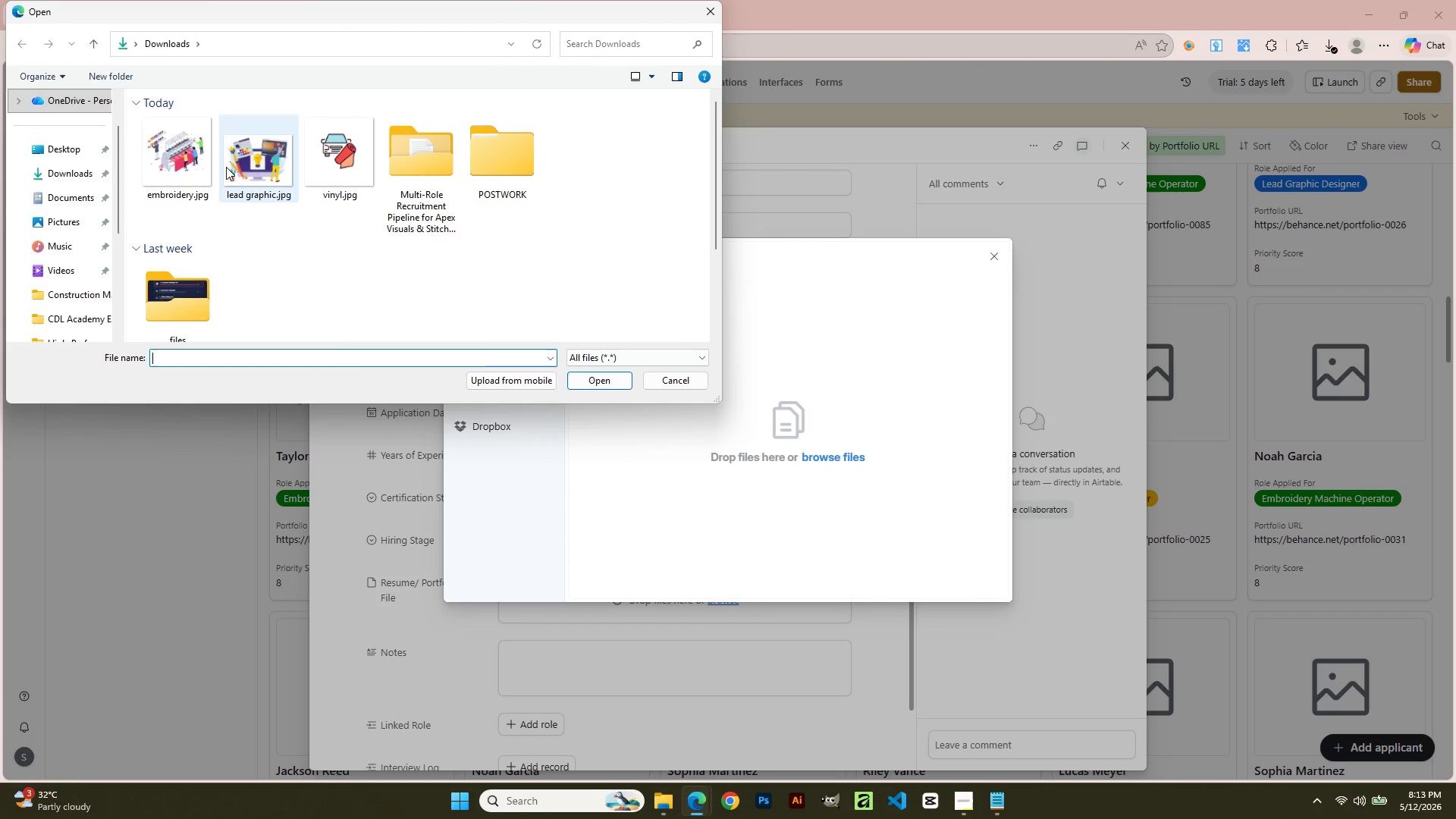 
double_click([205, 161])
 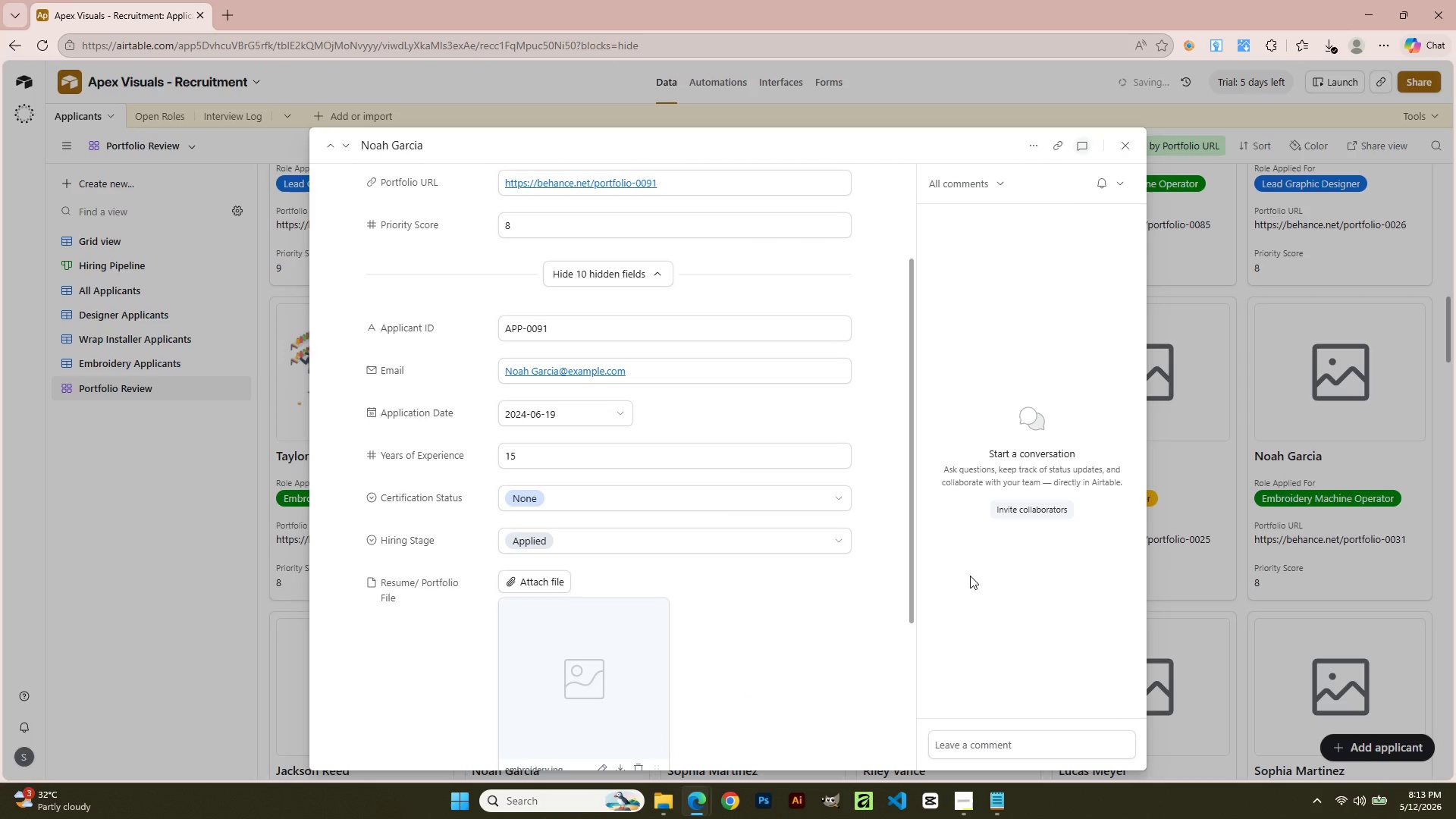 
wait(7.25)
 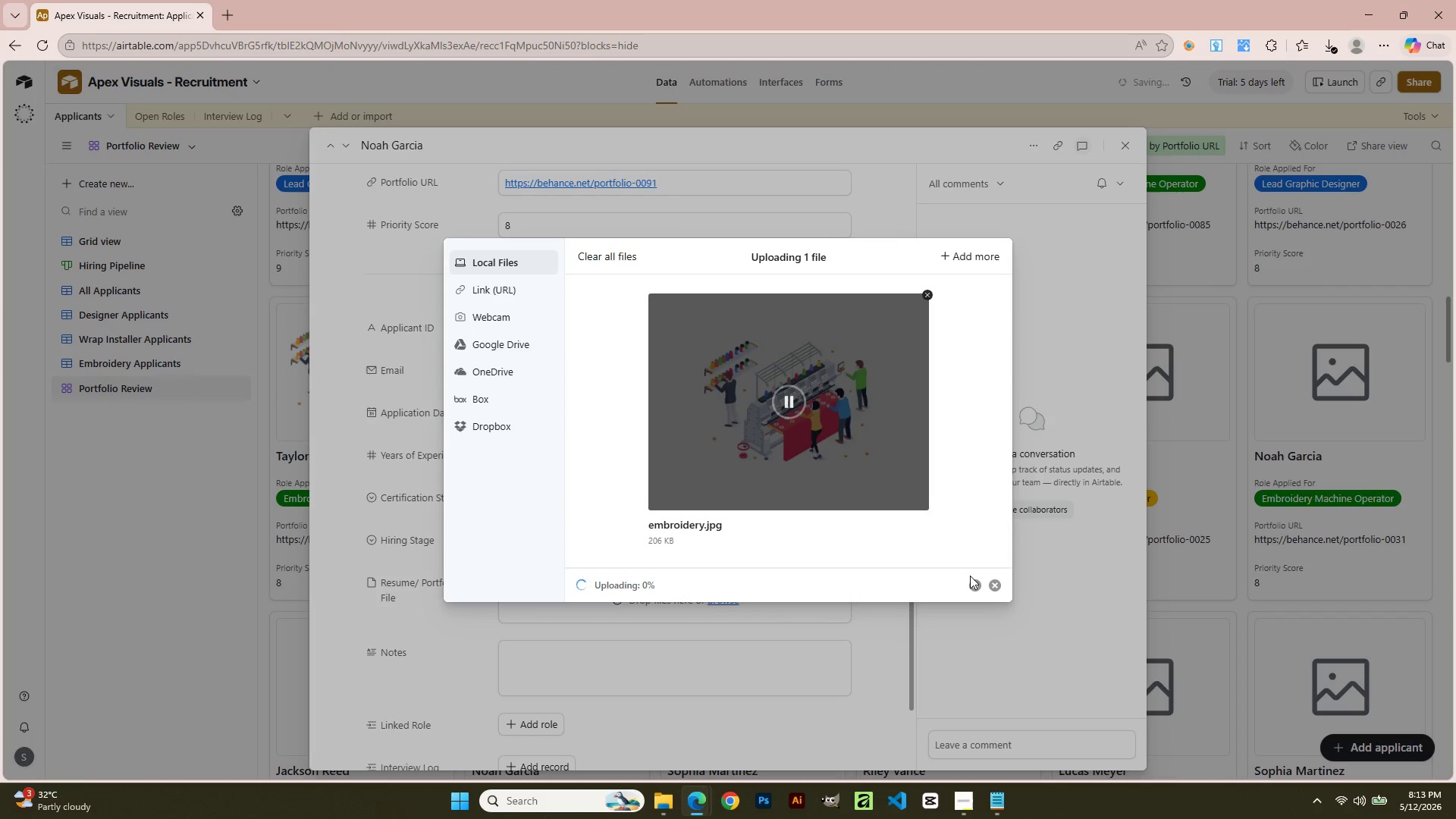 
left_click([175, 616])
 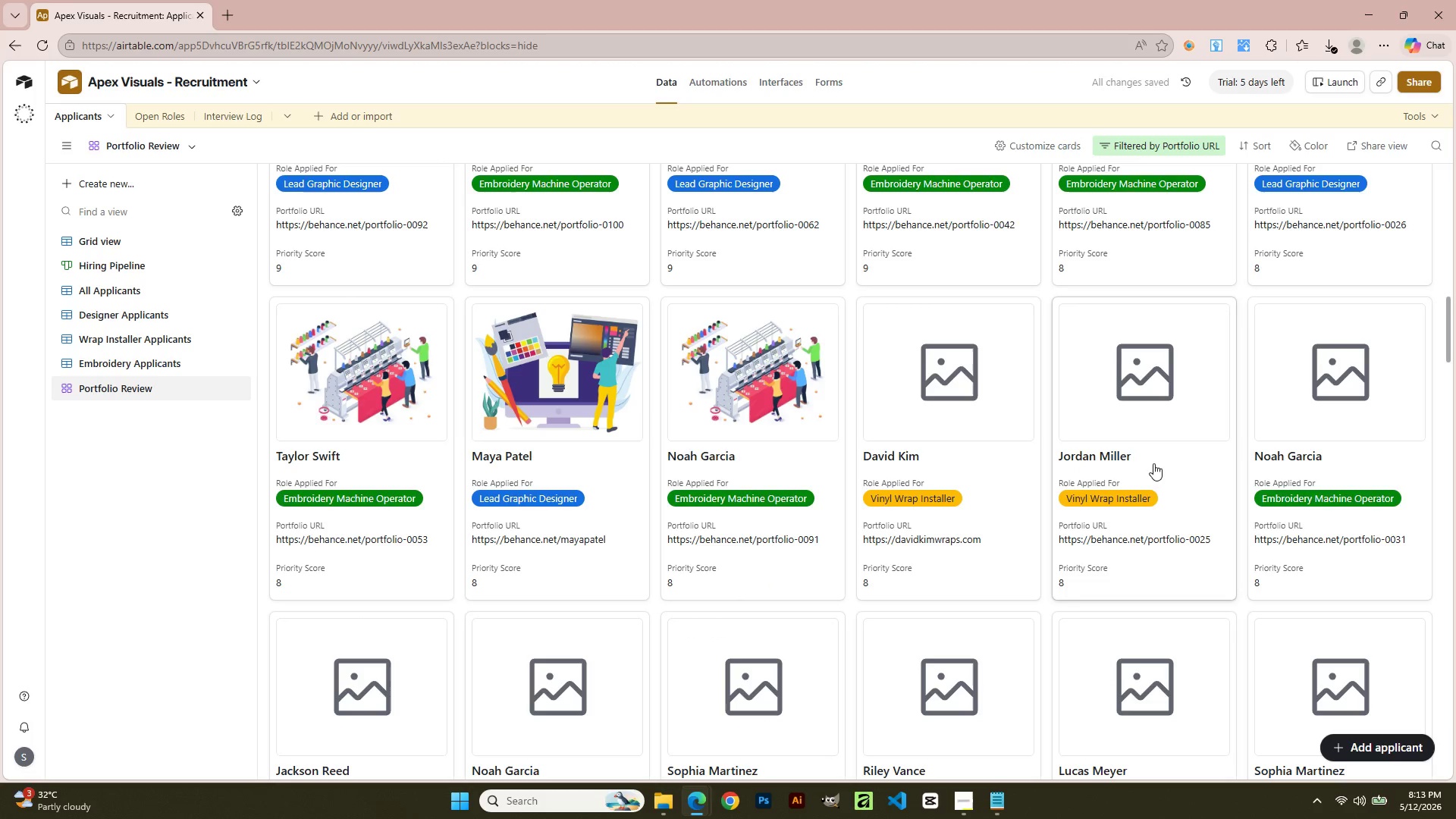 
left_click([879, 375])
 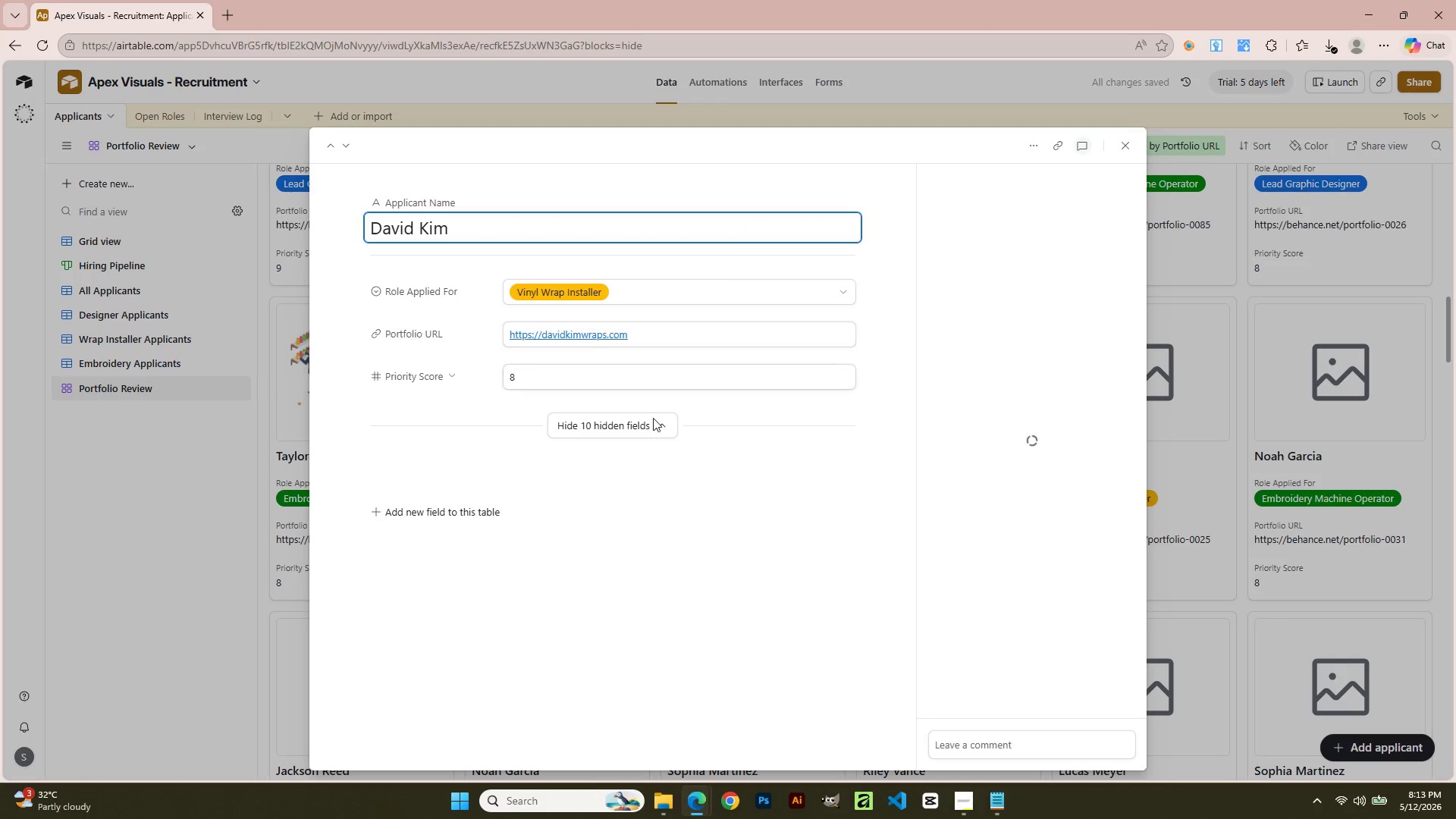 
scroll: coordinate [663, 499], scroll_direction: down, amount: 3.0
 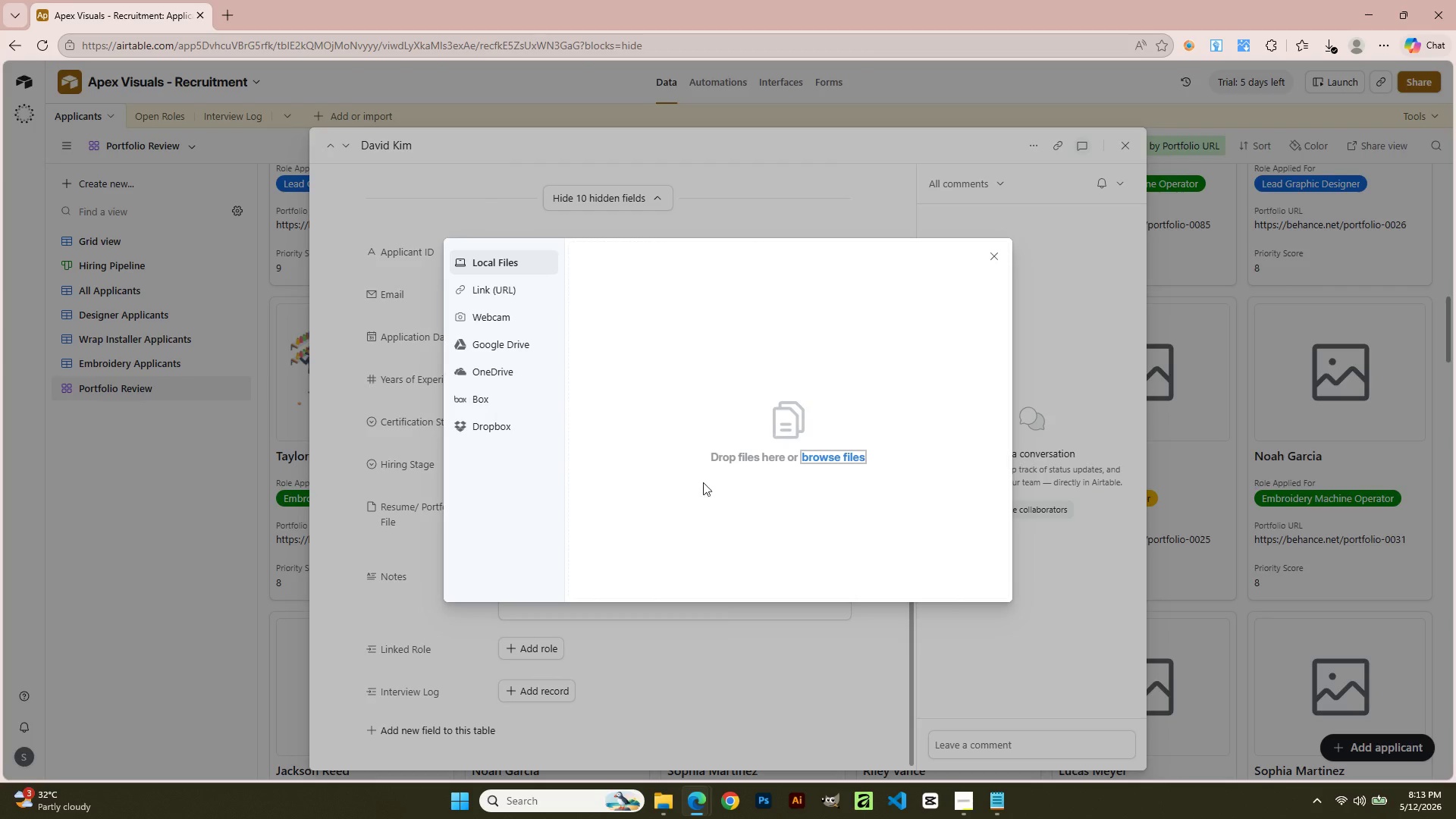 
left_click([847, 447])
 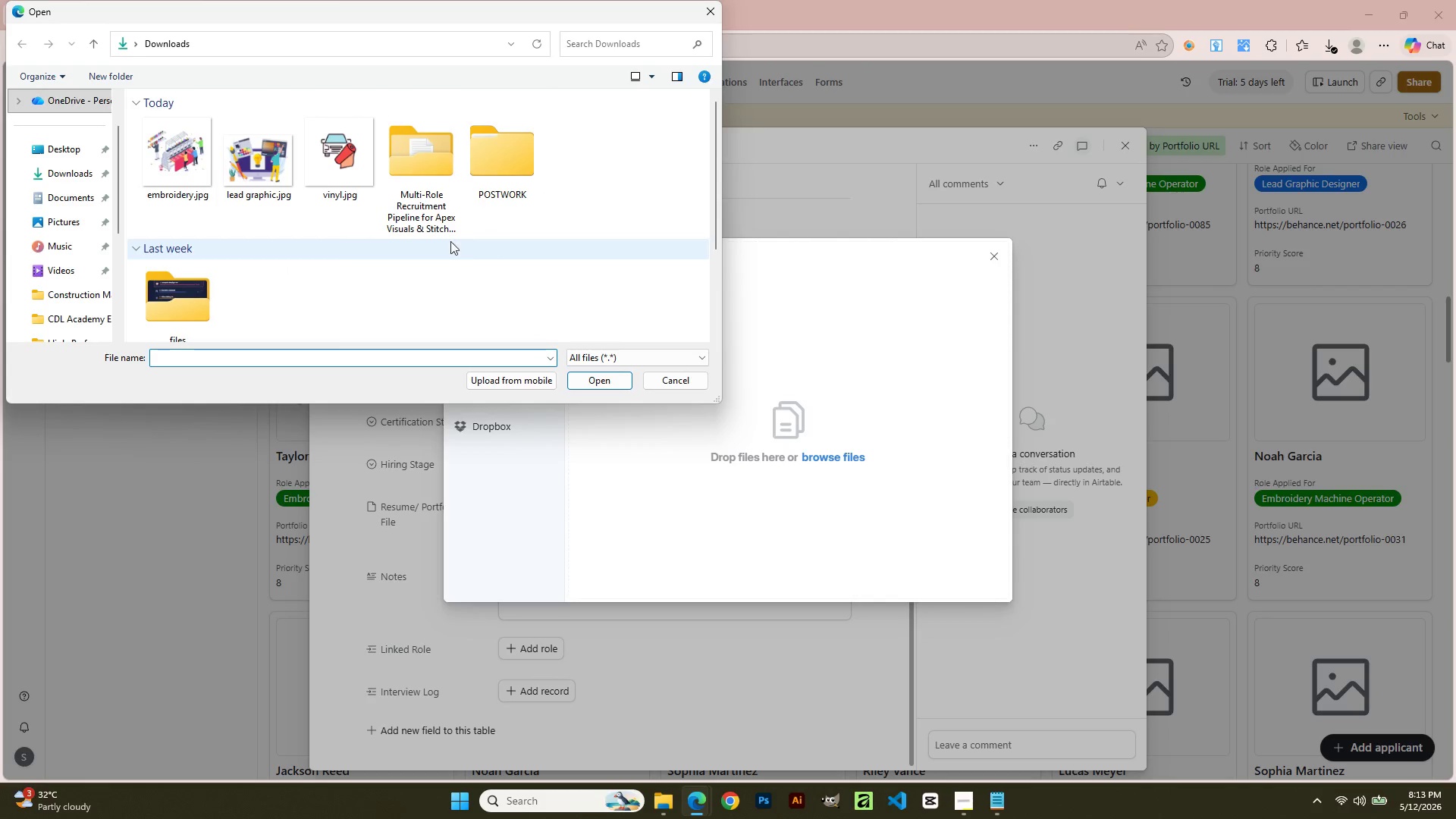 
double_click([331, 171])
 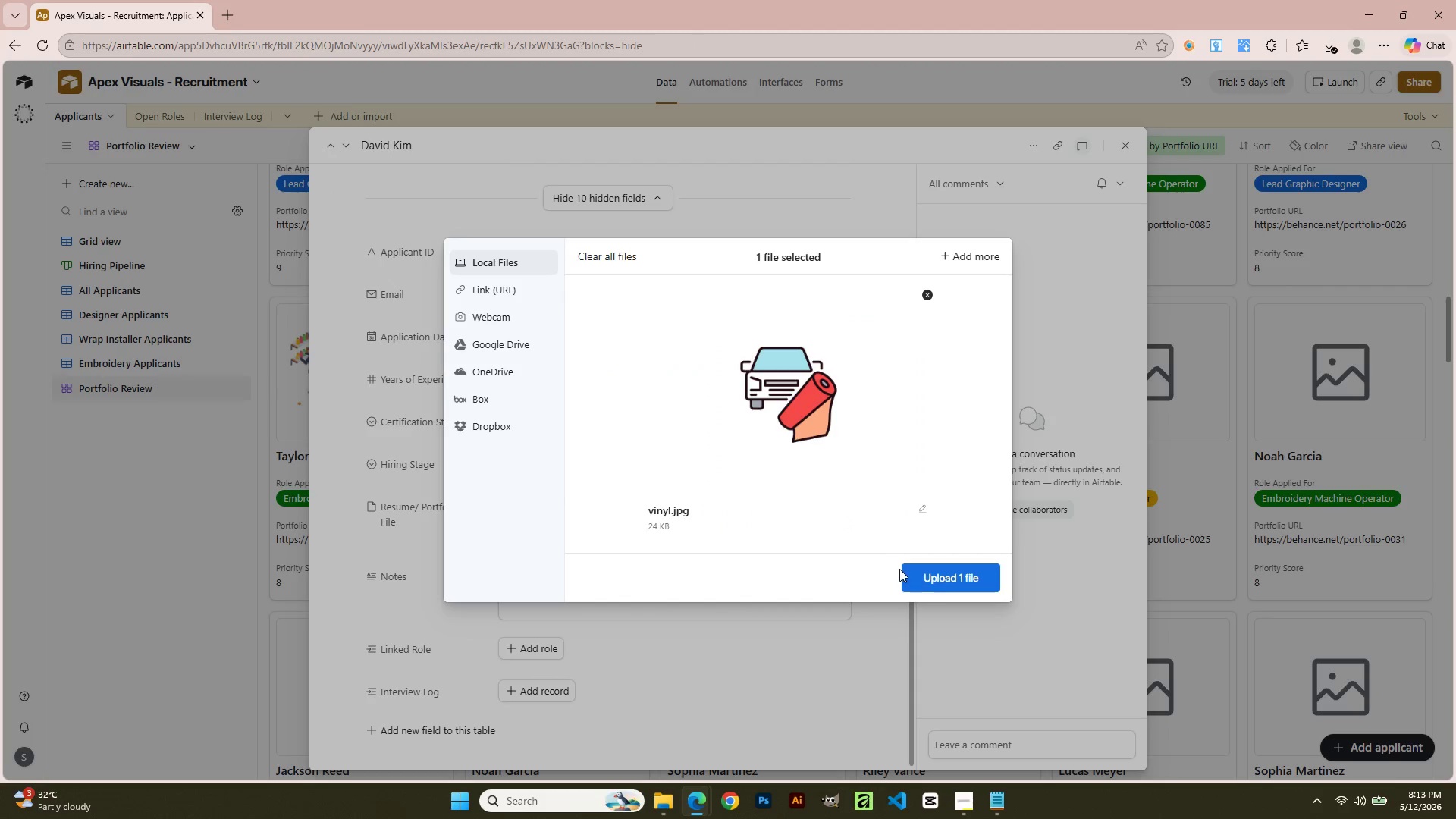 
left_click([946, 588])
 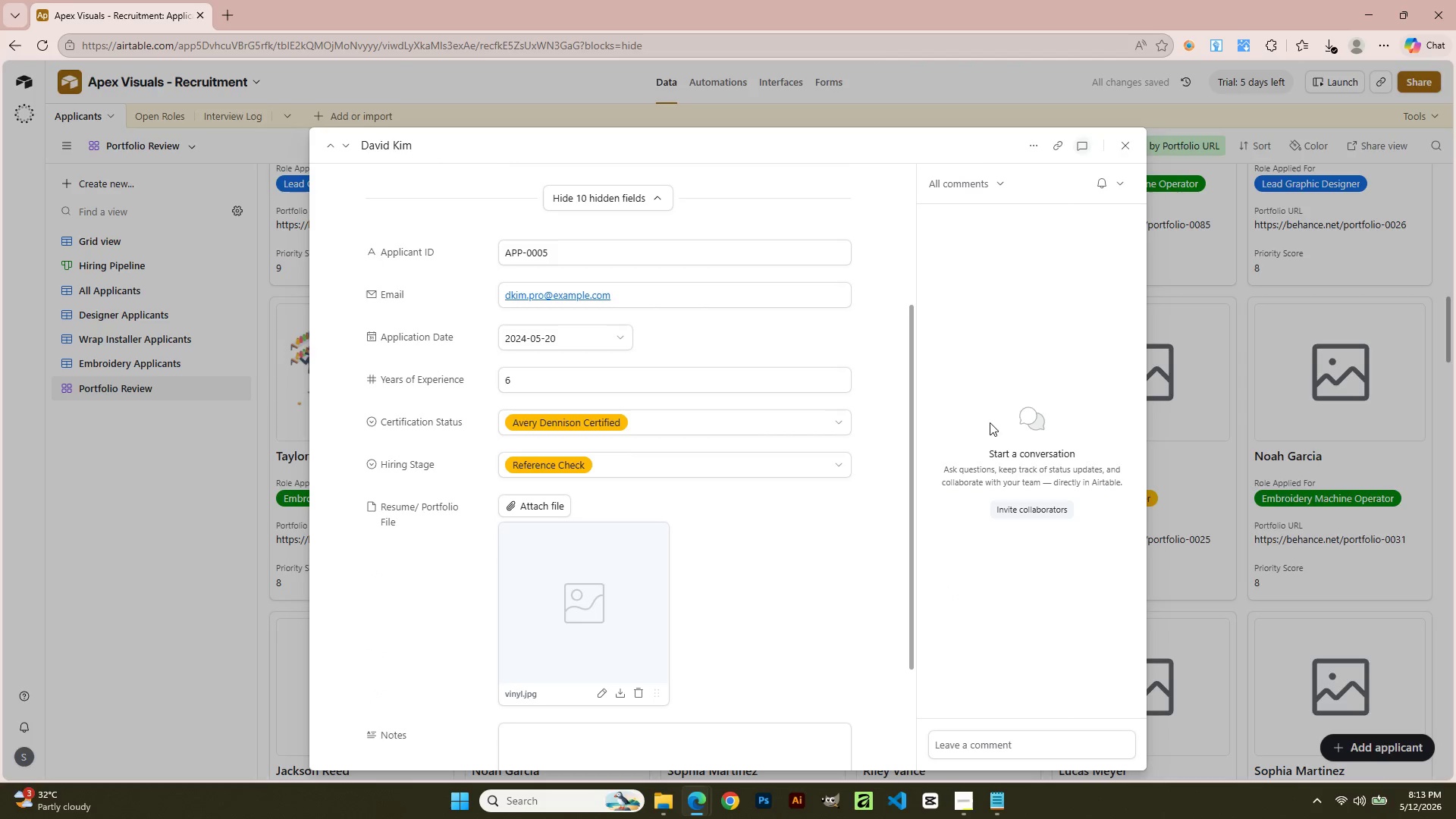 
left_click([80, 553])
 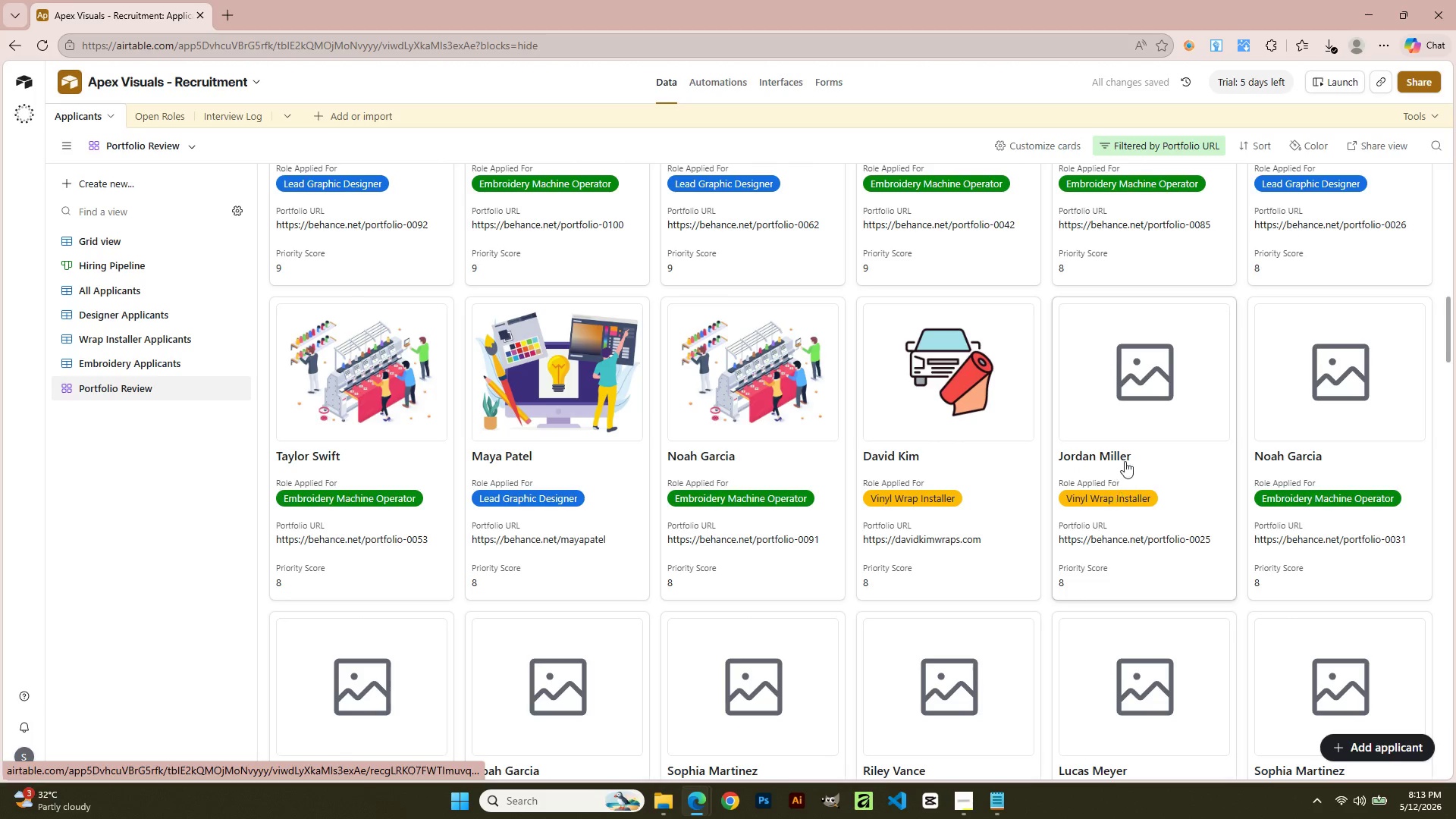 
left_click([1126, 421])
 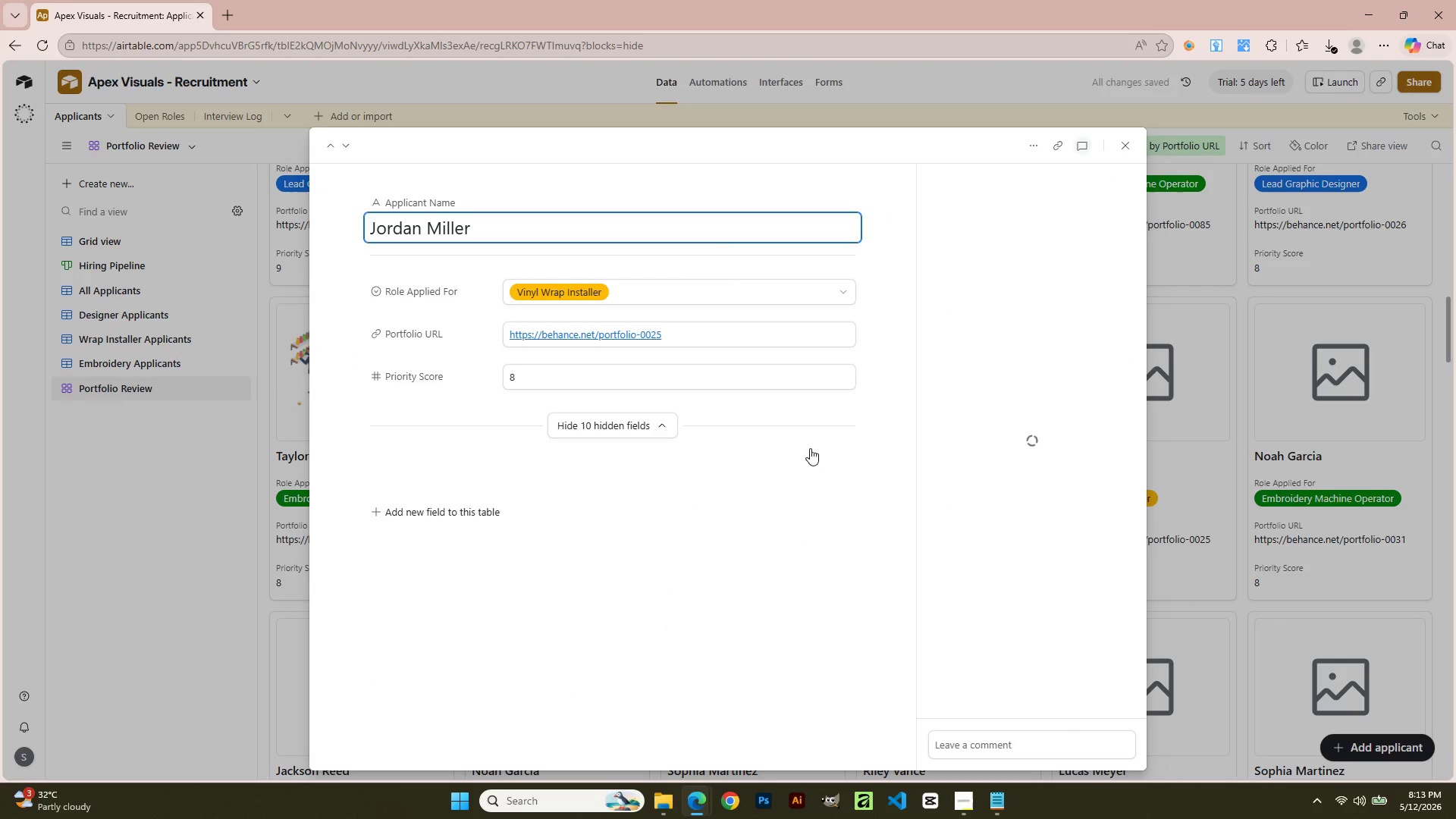 
scroll: coordinate [777, 538], scroll_direction: down, amount: 3.0
 